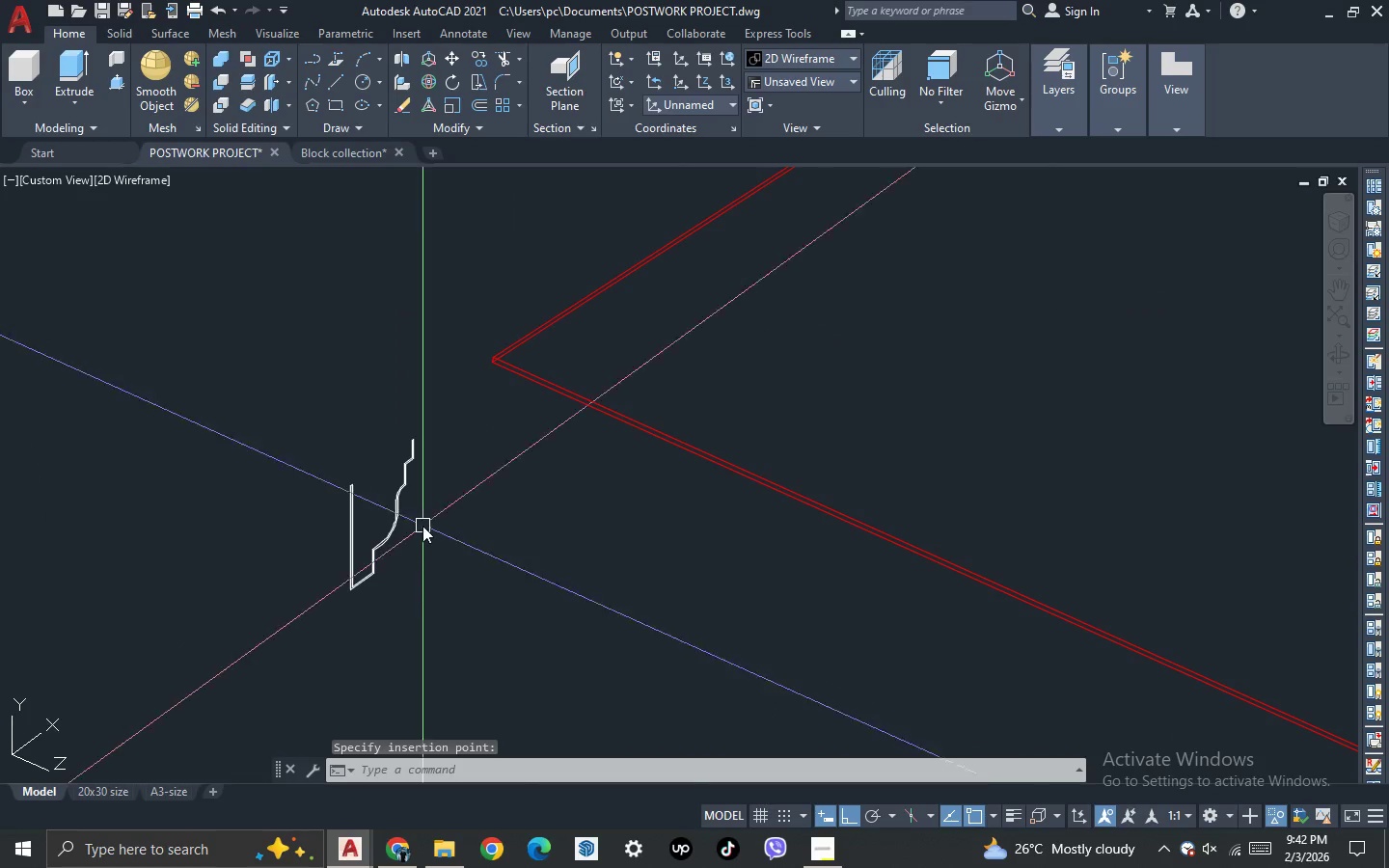 
double_click([369, 495])
 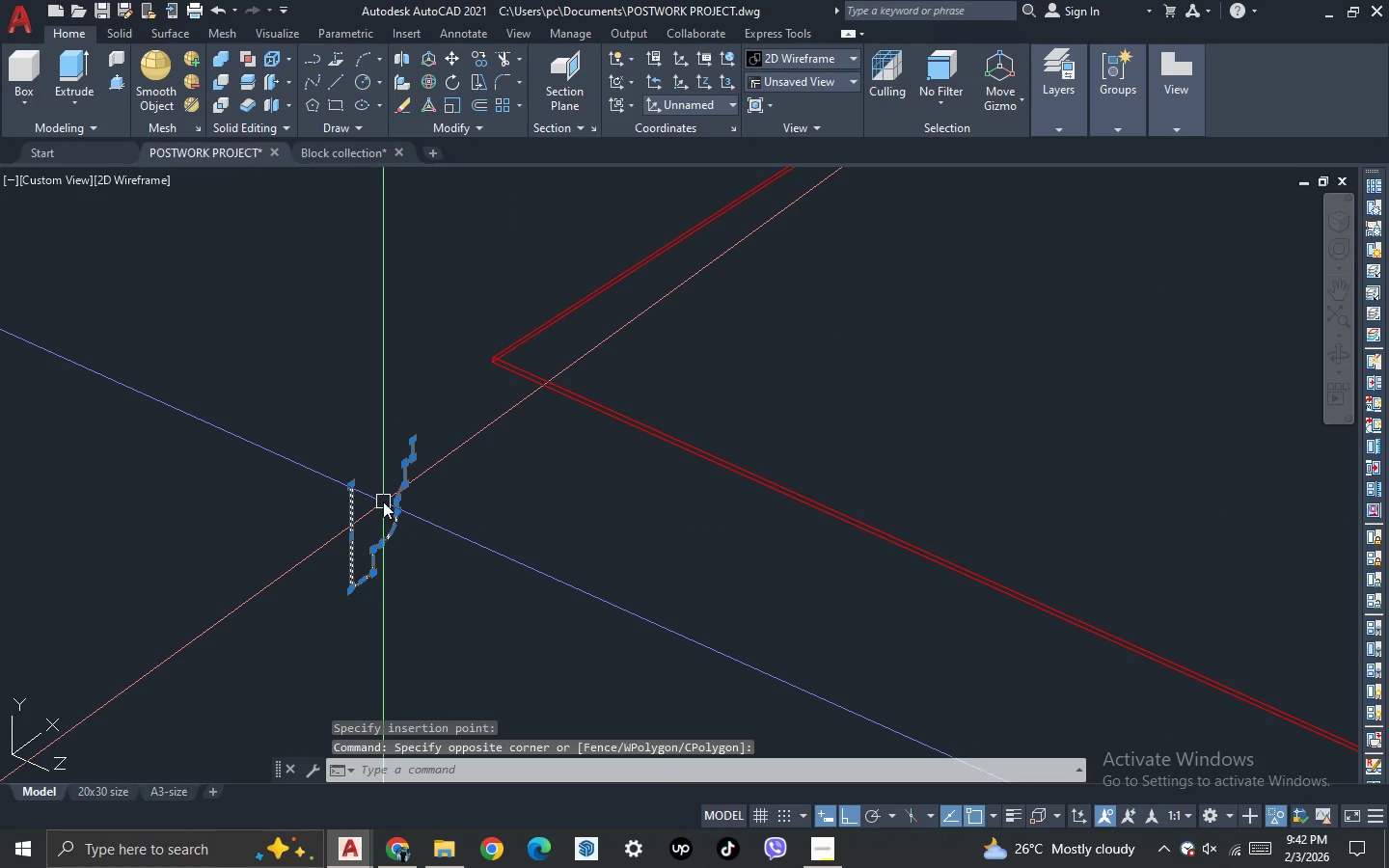 
key(3)
 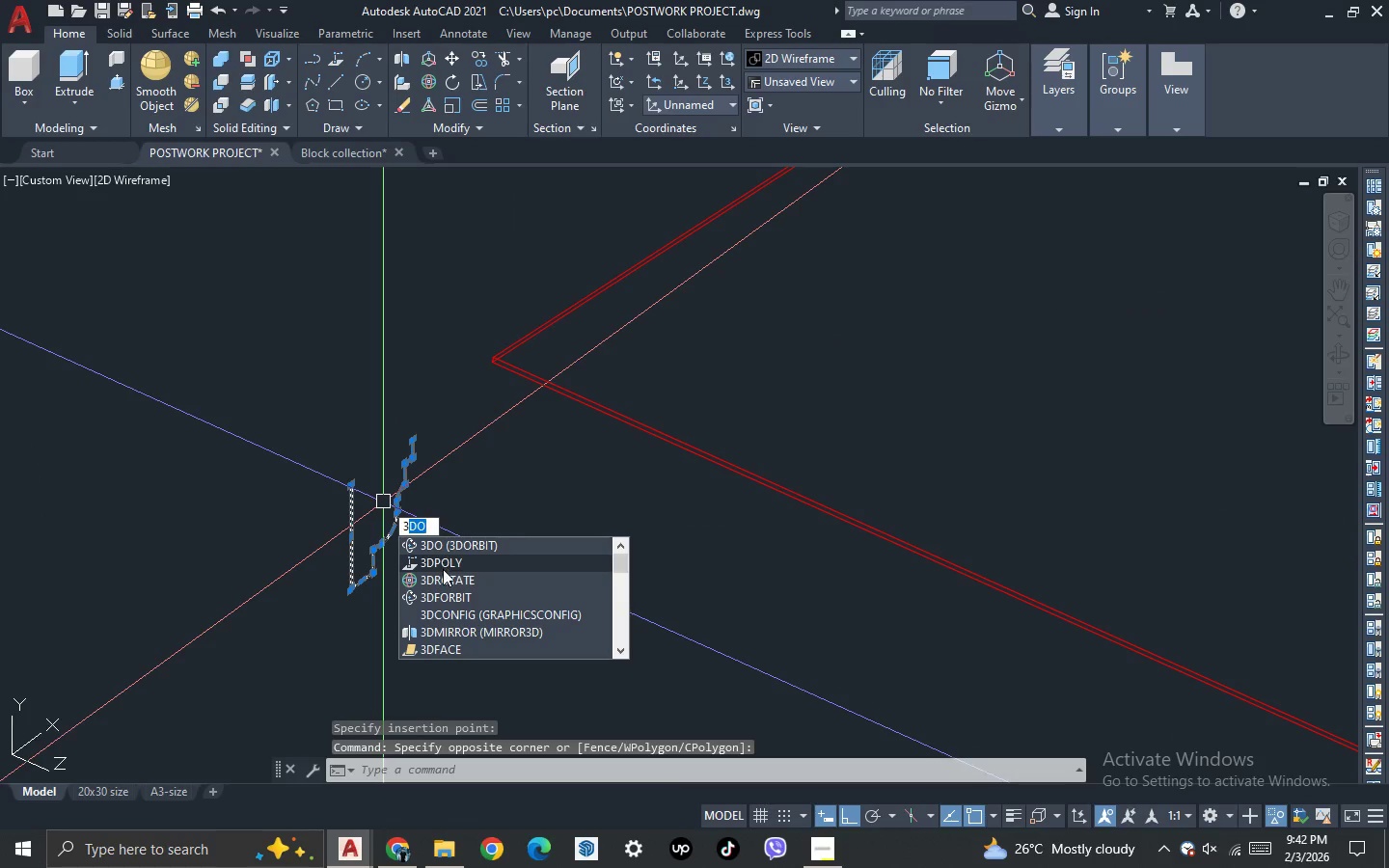 
left_click([445, 581])
 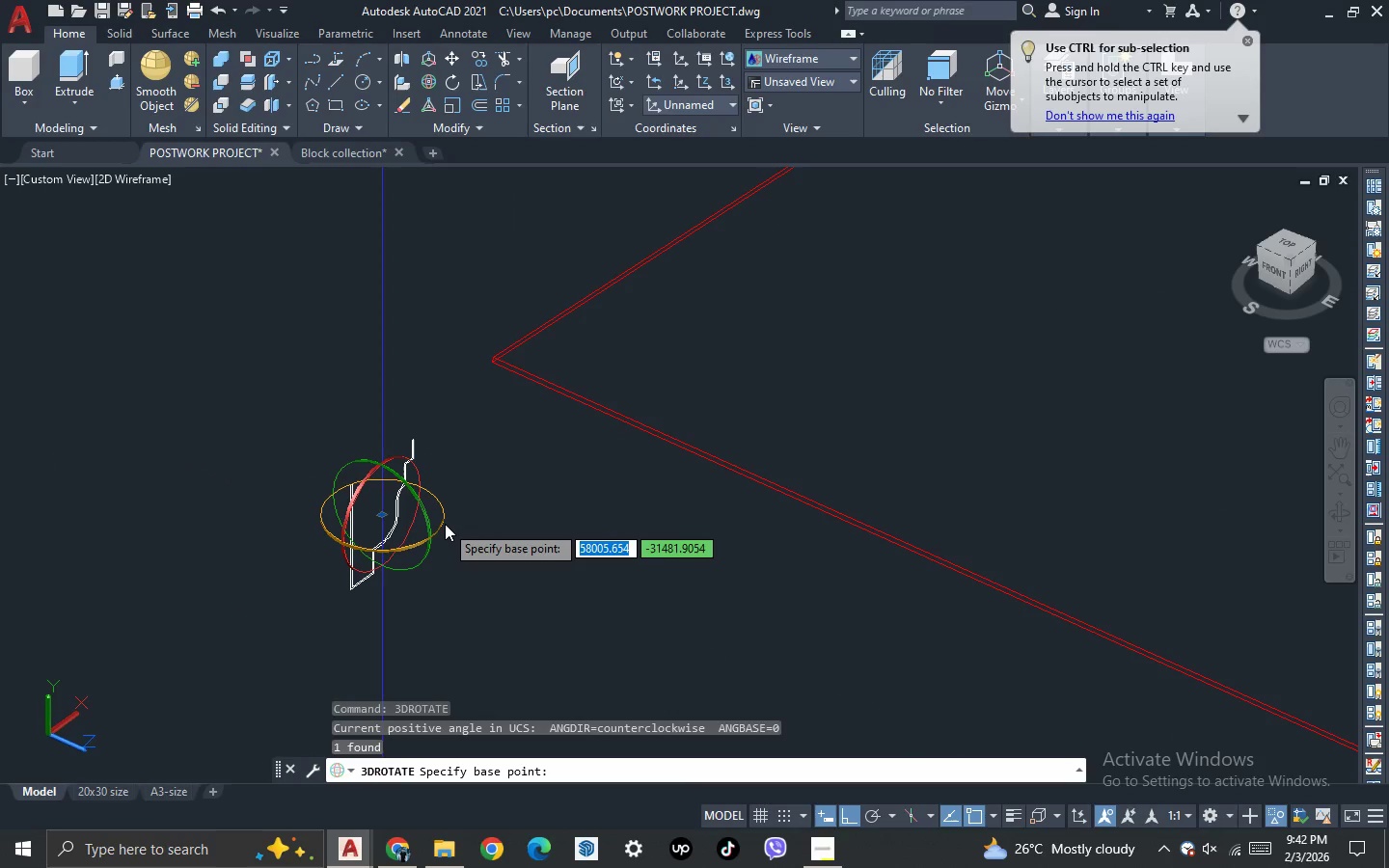 
left_click([445, 523])
 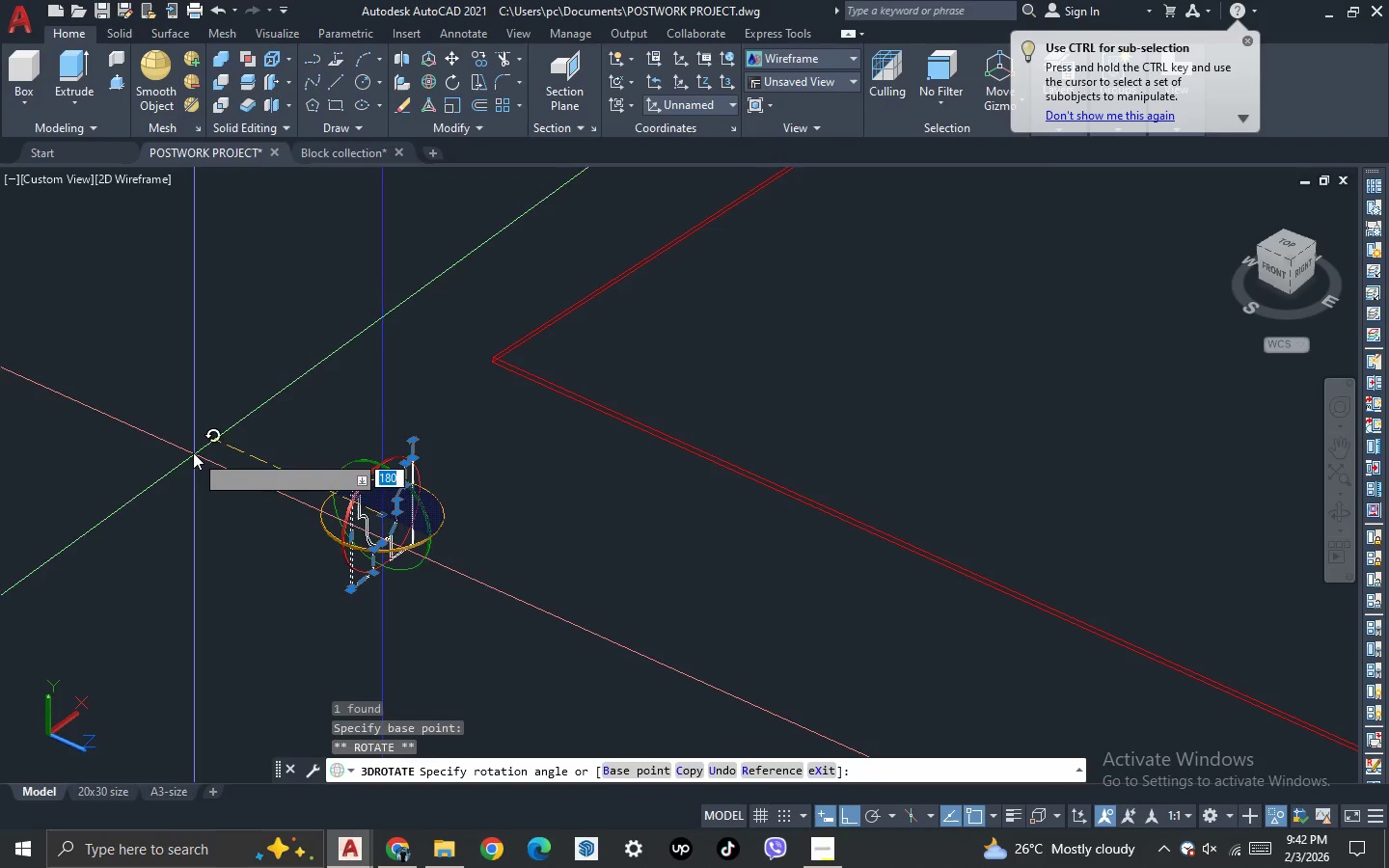 
left_click([188, 448])
 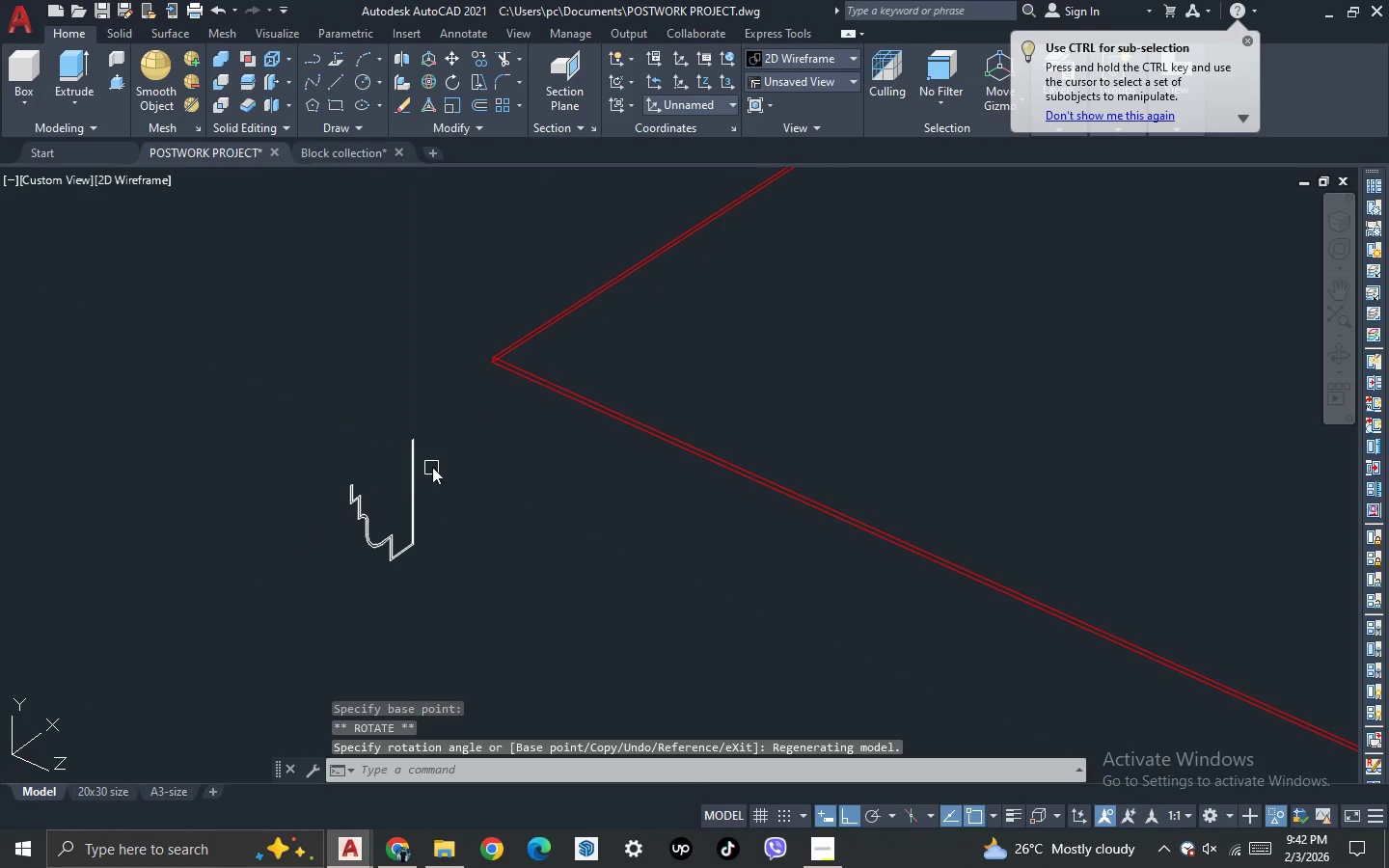 
double_click([394, 456])
 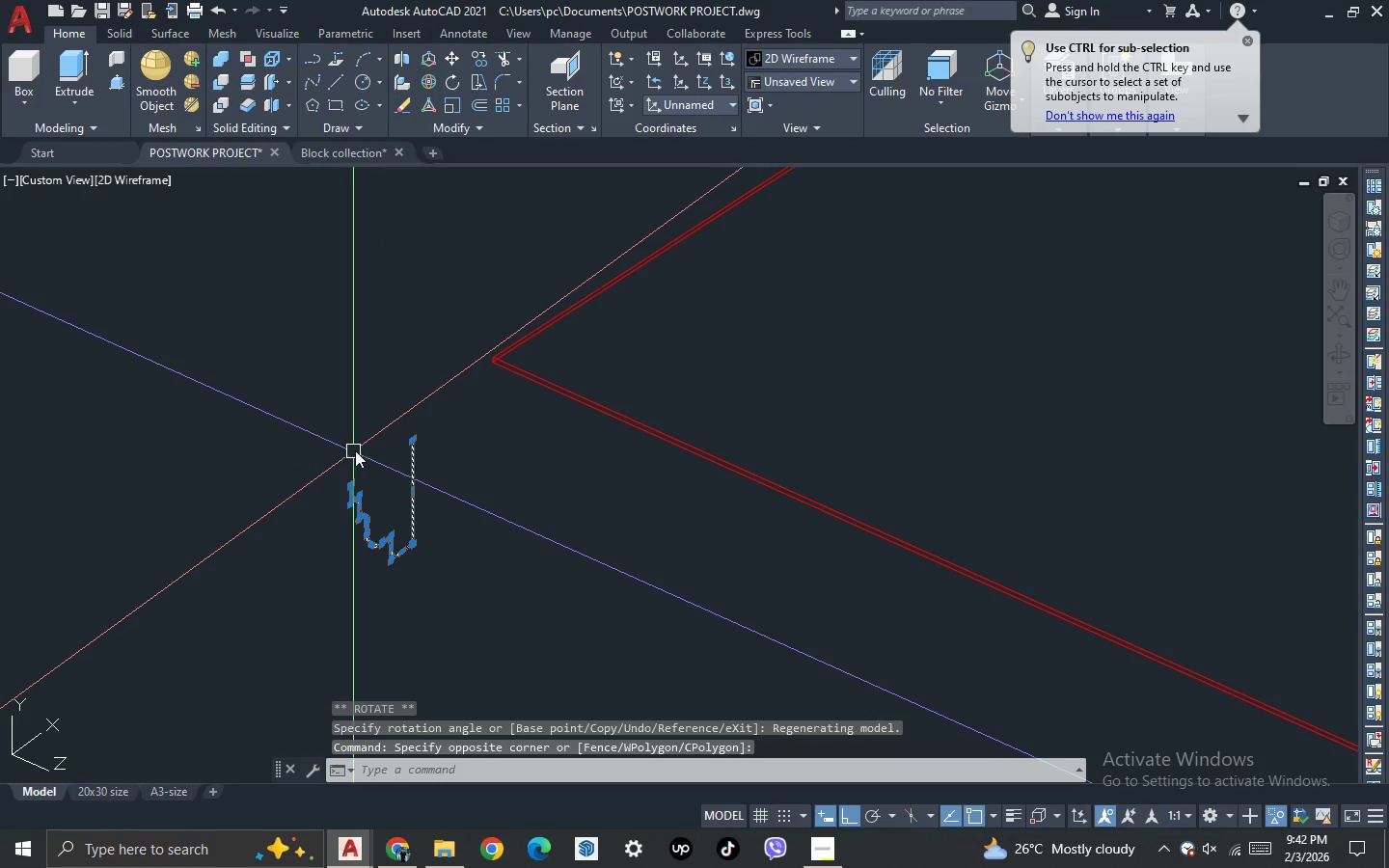 
key(M)
 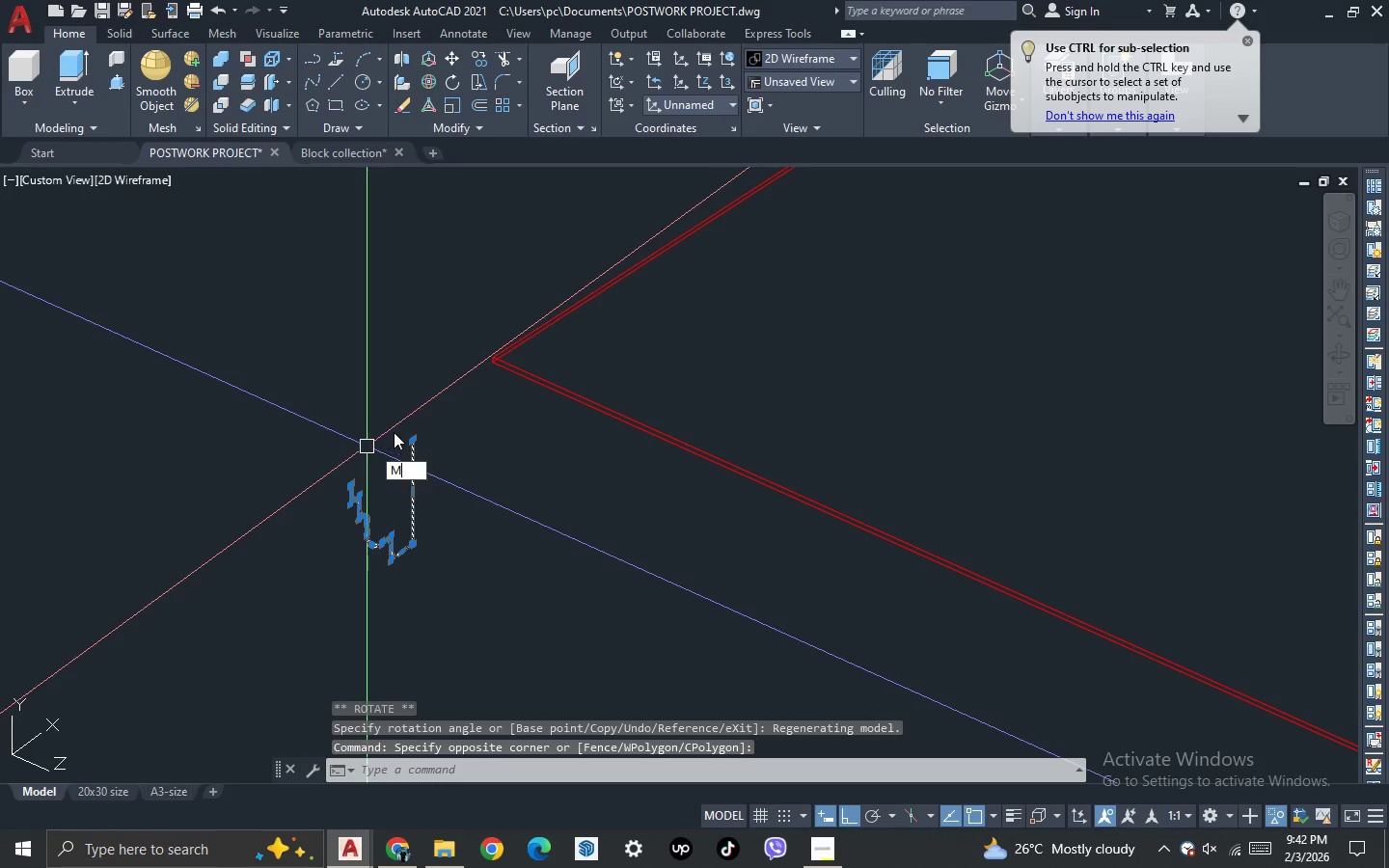 
key(Space)
 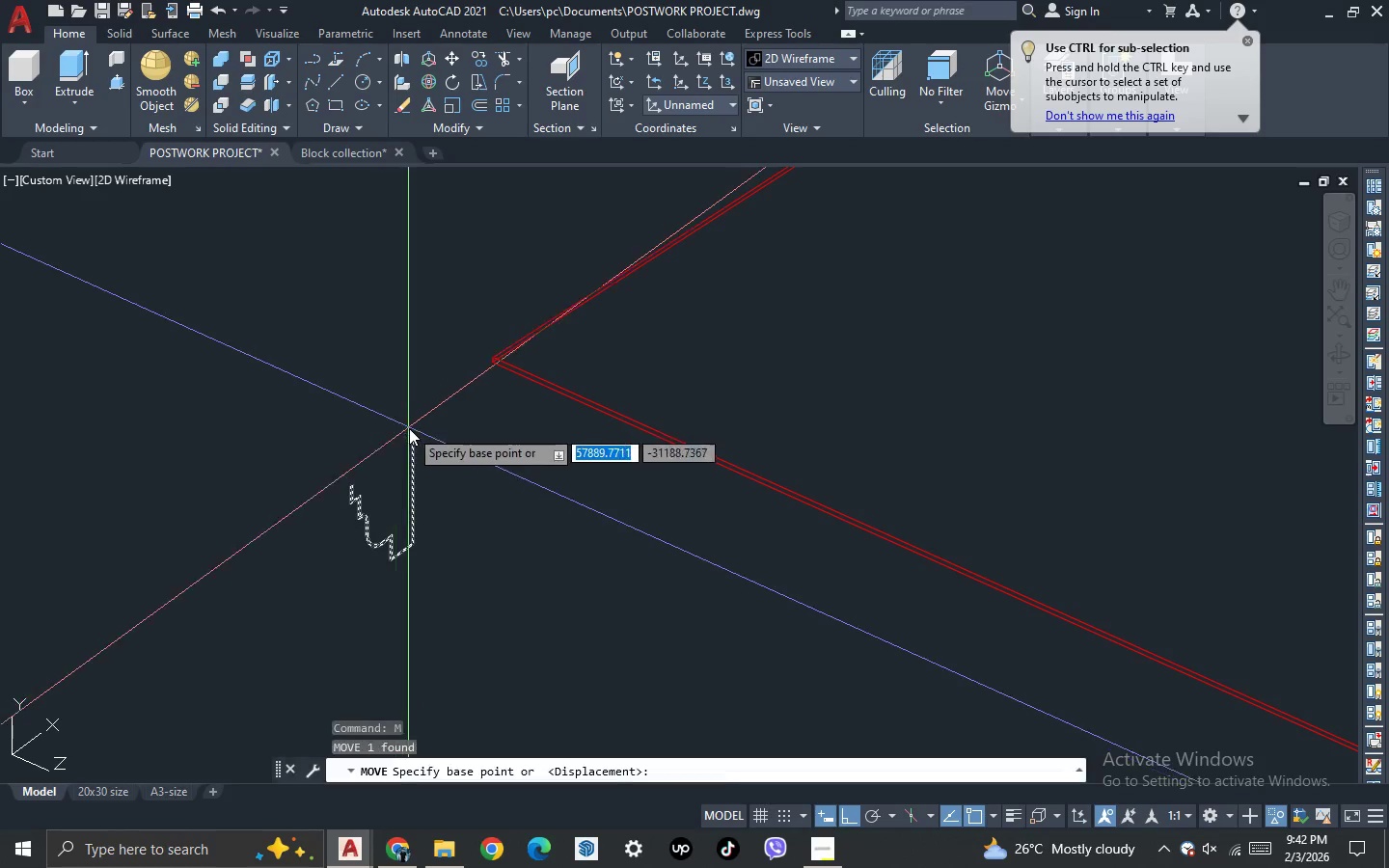 
scroll: coordinate [447, 488], scroll_direction: up, amount: 6.0
 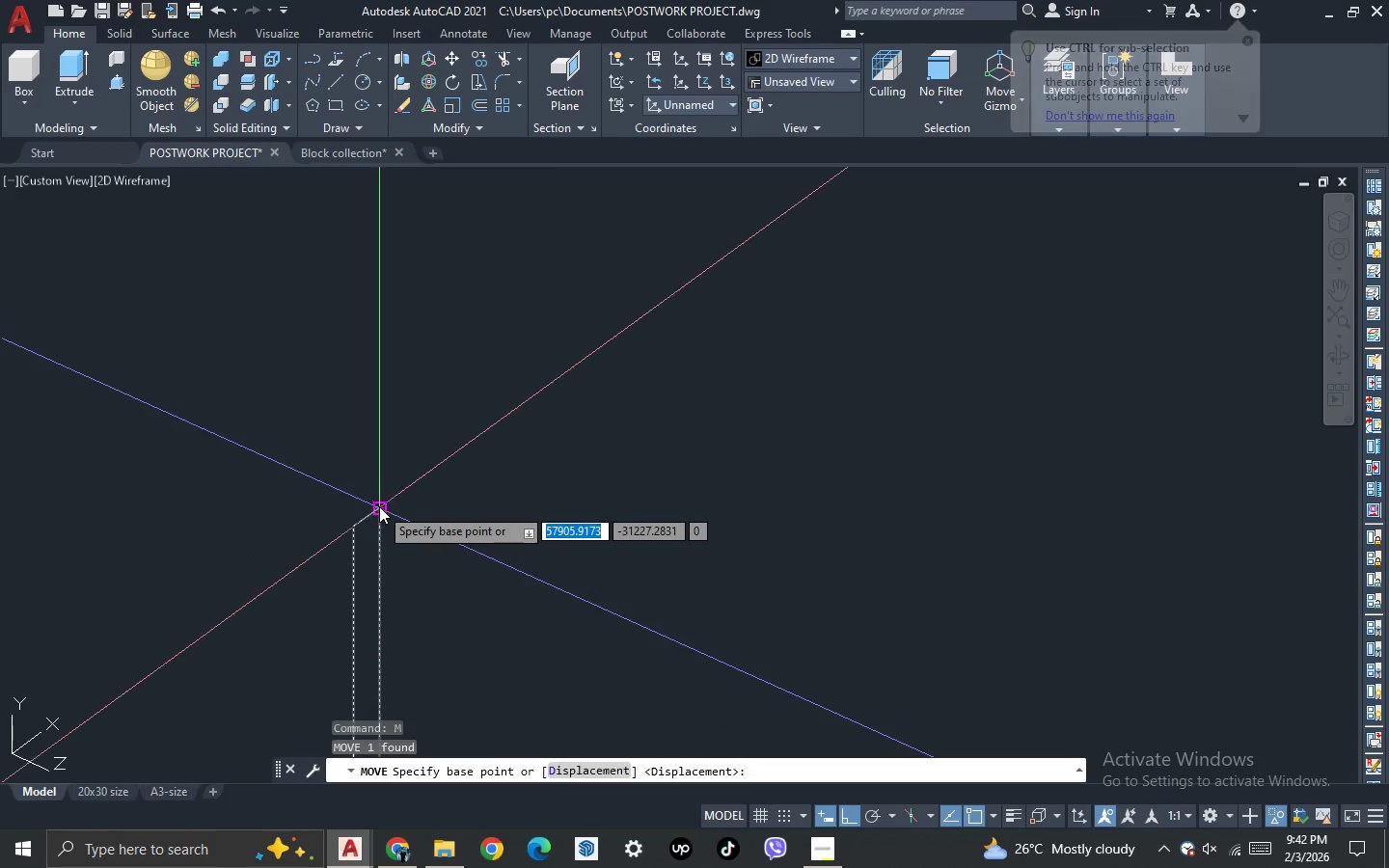 
scroll: coordinate [342, 544], scroll_direction: down, amount: 6.0
 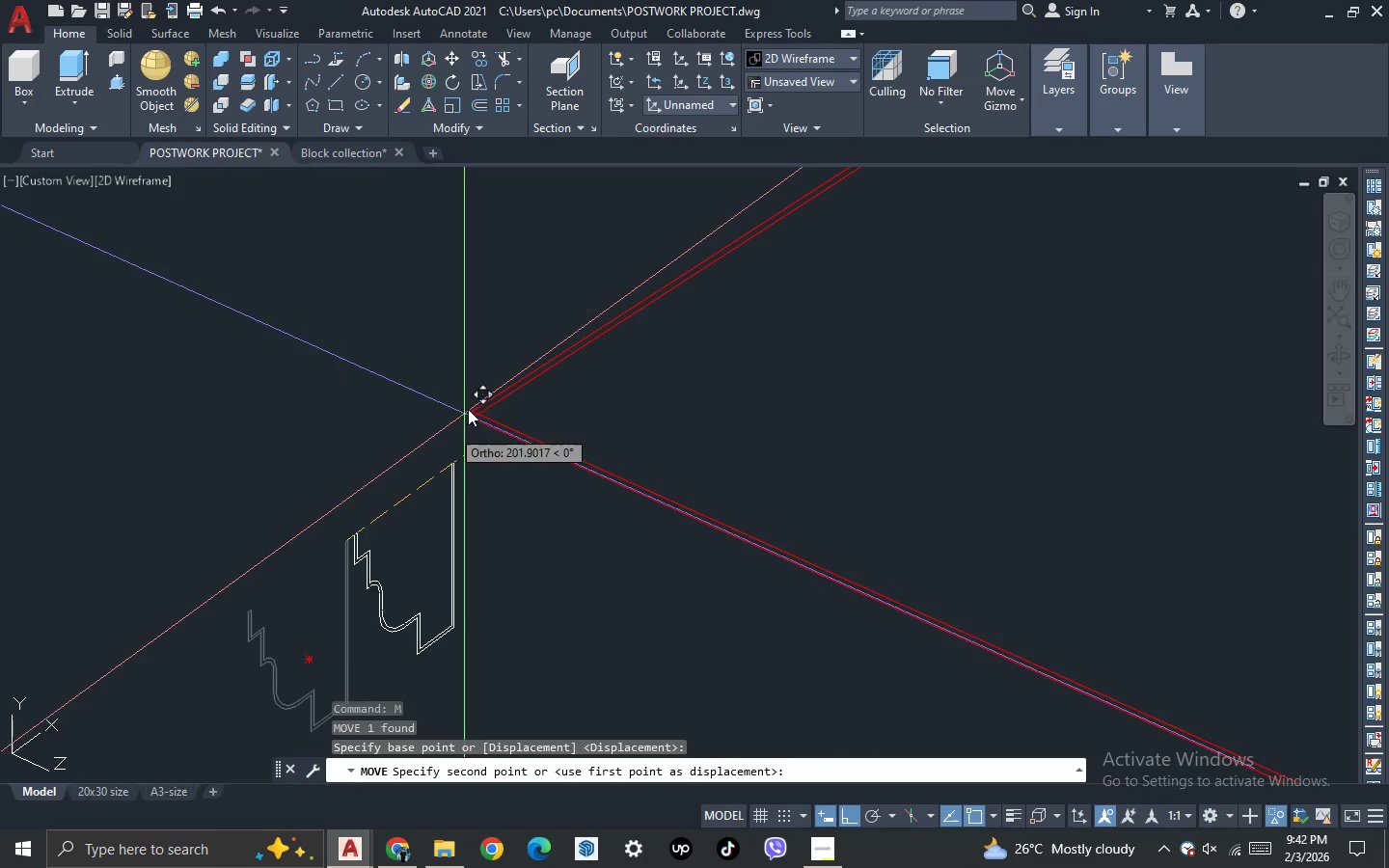 
scroll: coordinate [474, 405], scroll_direction: up, amount: 3.0
 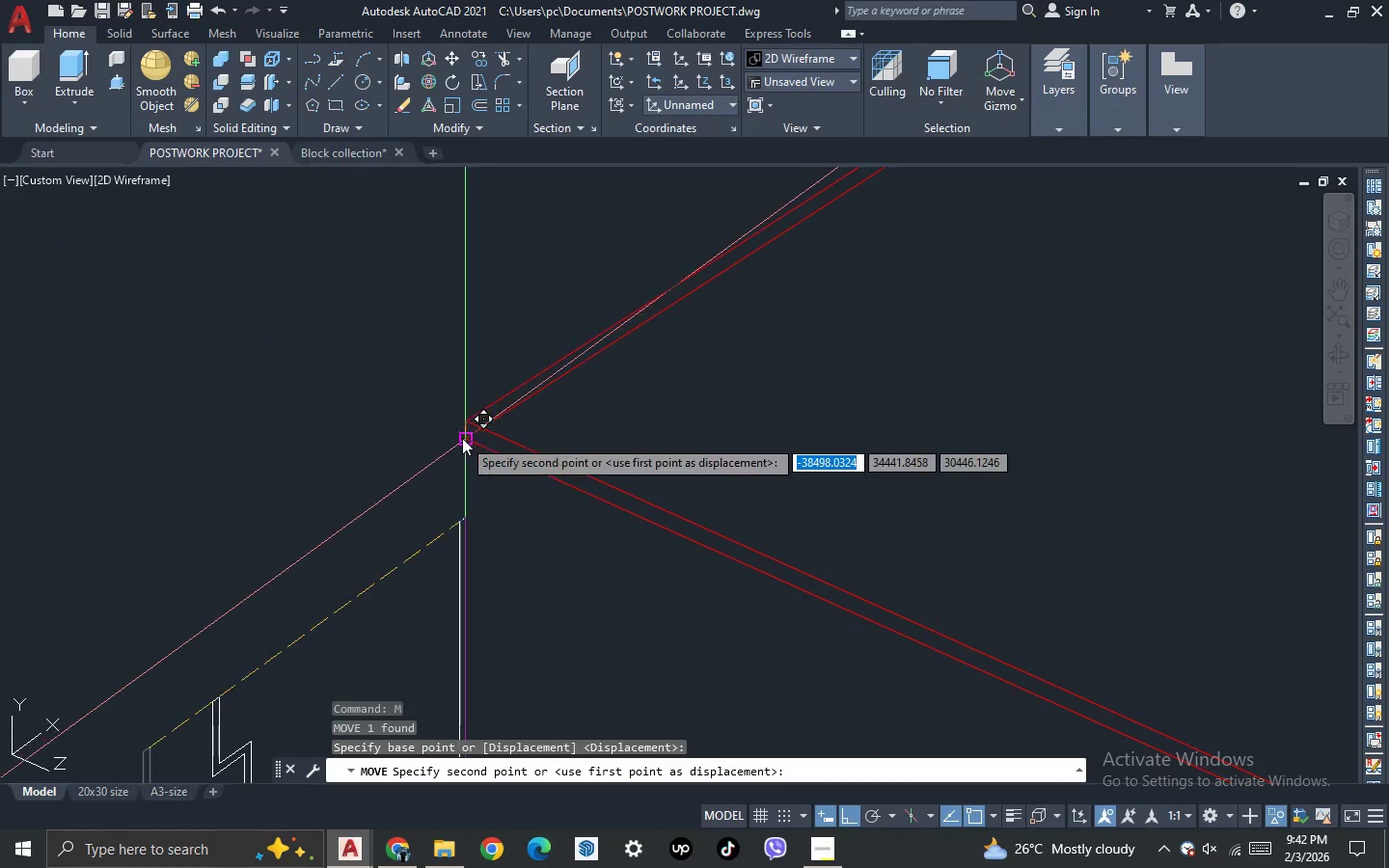 
left_click([462, 438])
 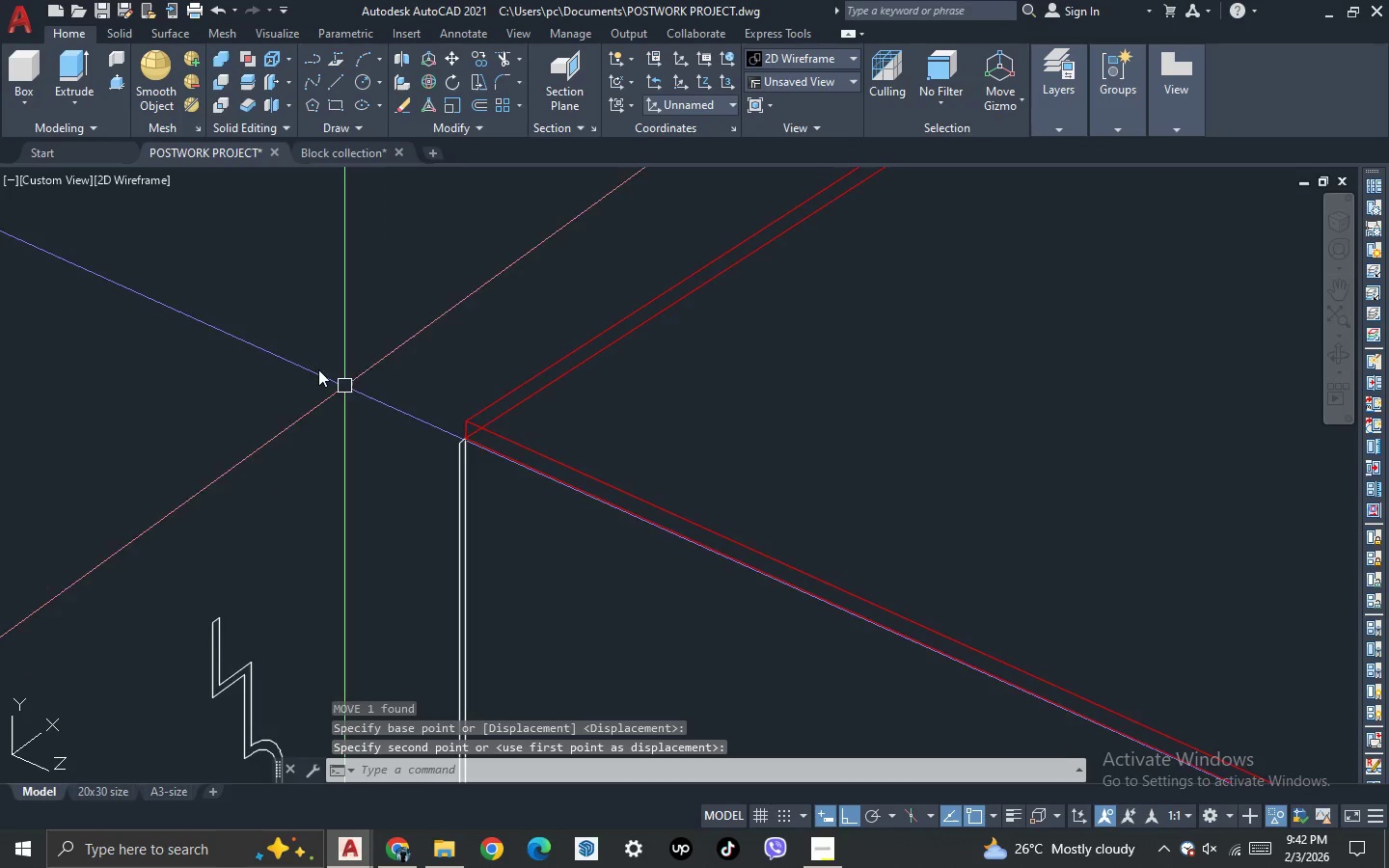 
scroll: coordinate [298, 360], scroll_direction: down, amount: 5.0
 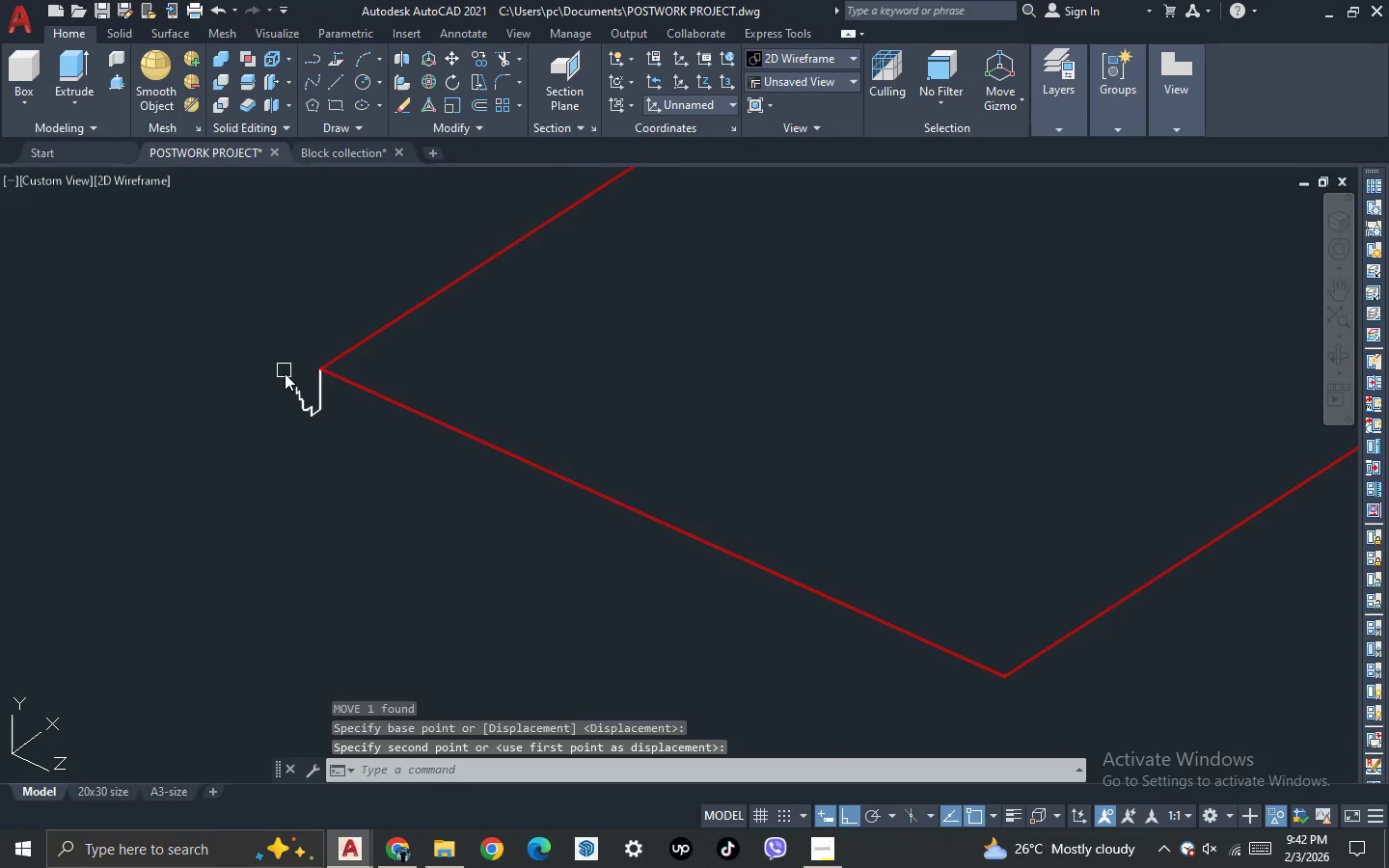 
scroll: coordinate [295, 387], scroll_direction: up, amount: 3.0
 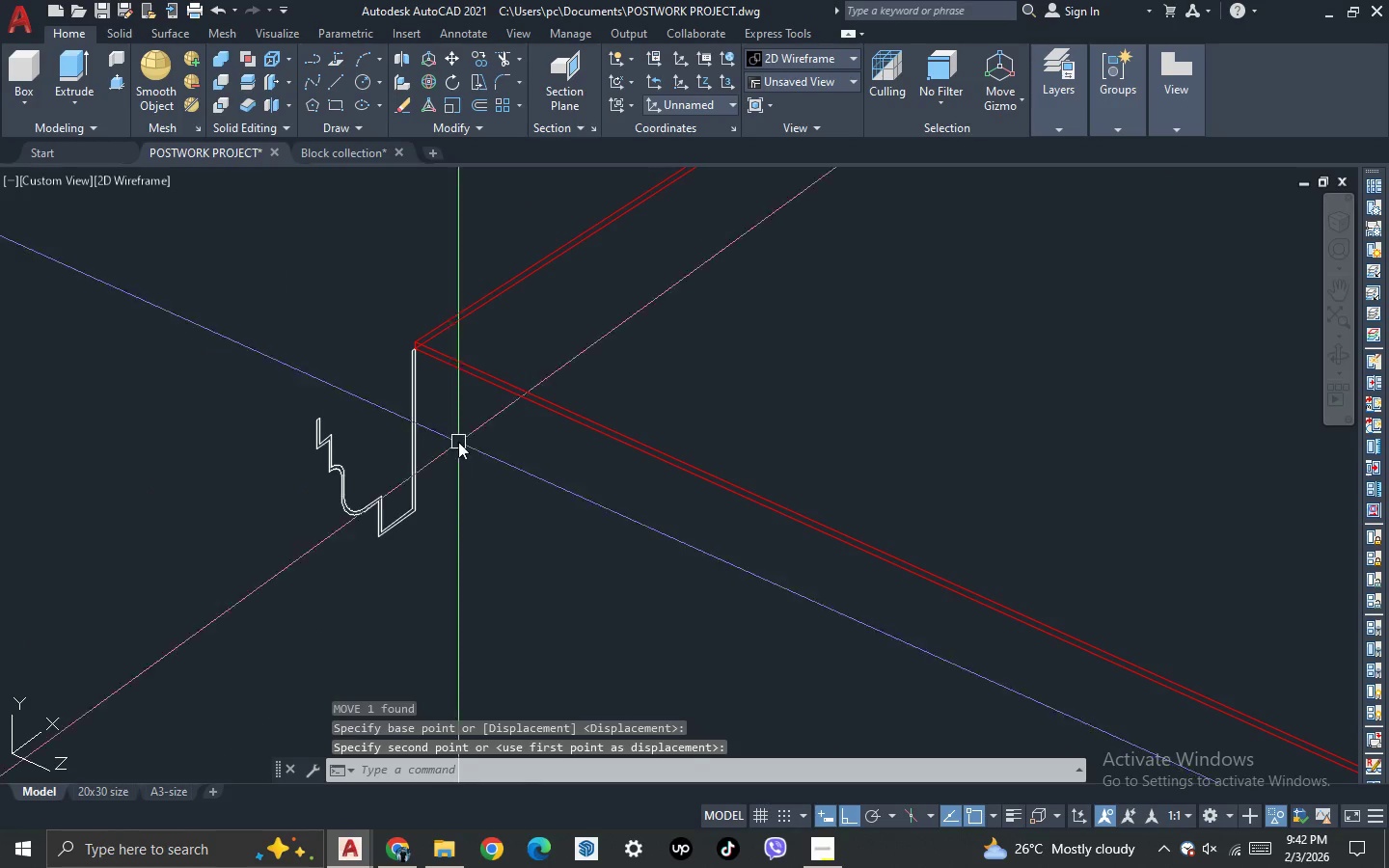 
left_click_drag(start_coordinate=[458, 442], to_coordinate=[441, 429])
 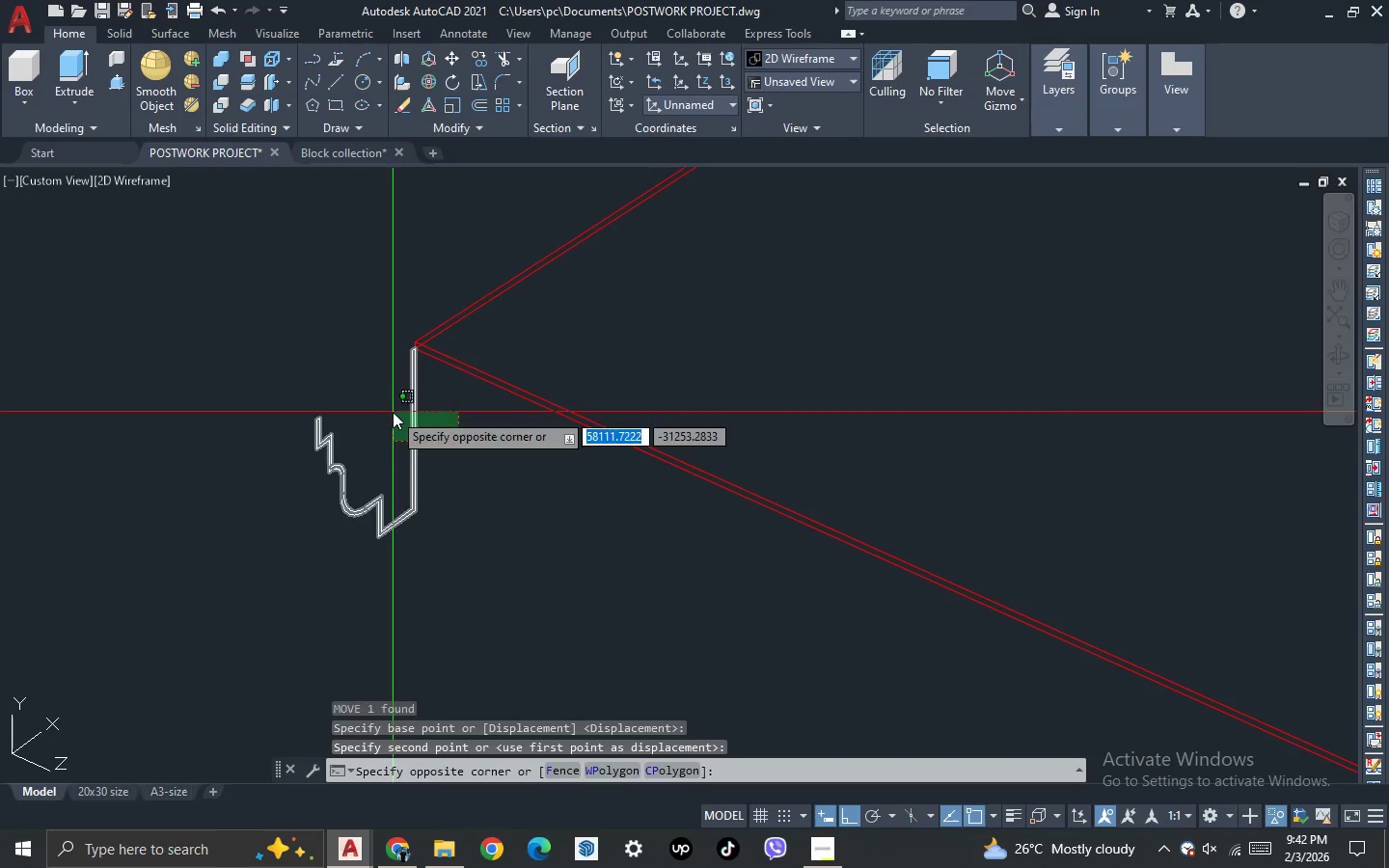 
double_click([393, 412])
 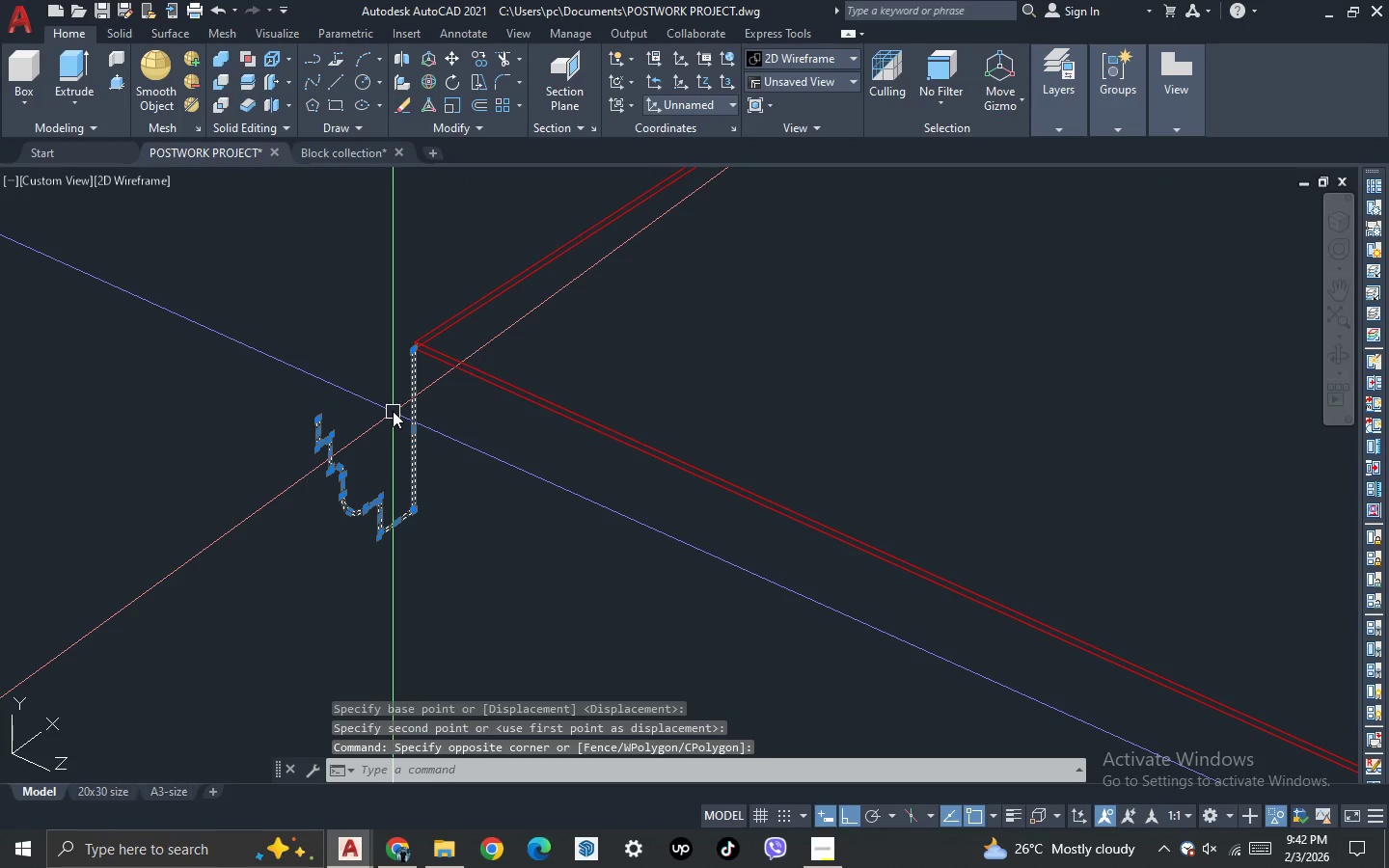 
type(SC )
 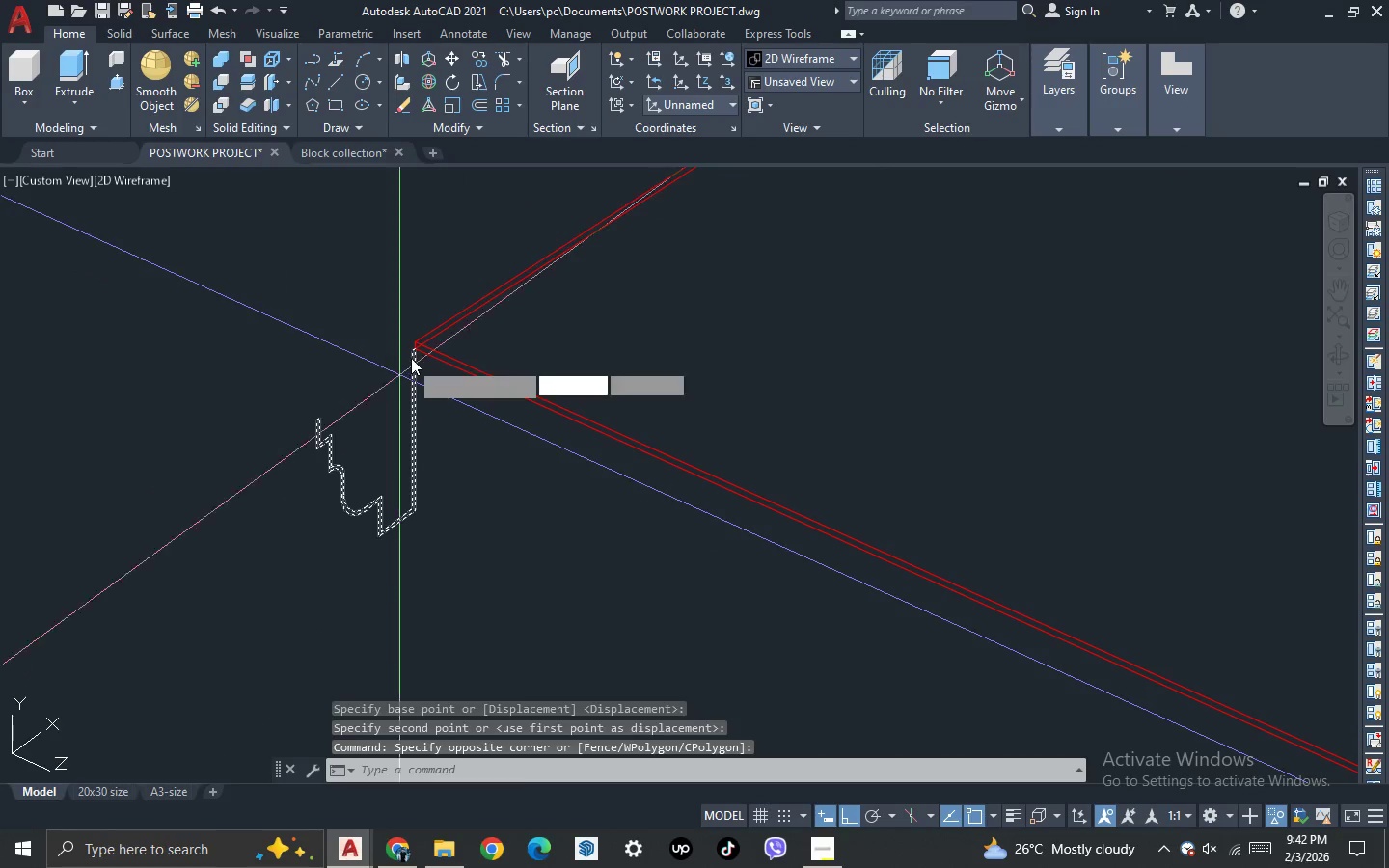 
scroll: coordinate [421, 345], scroll_direction: up, amount: 6.0
 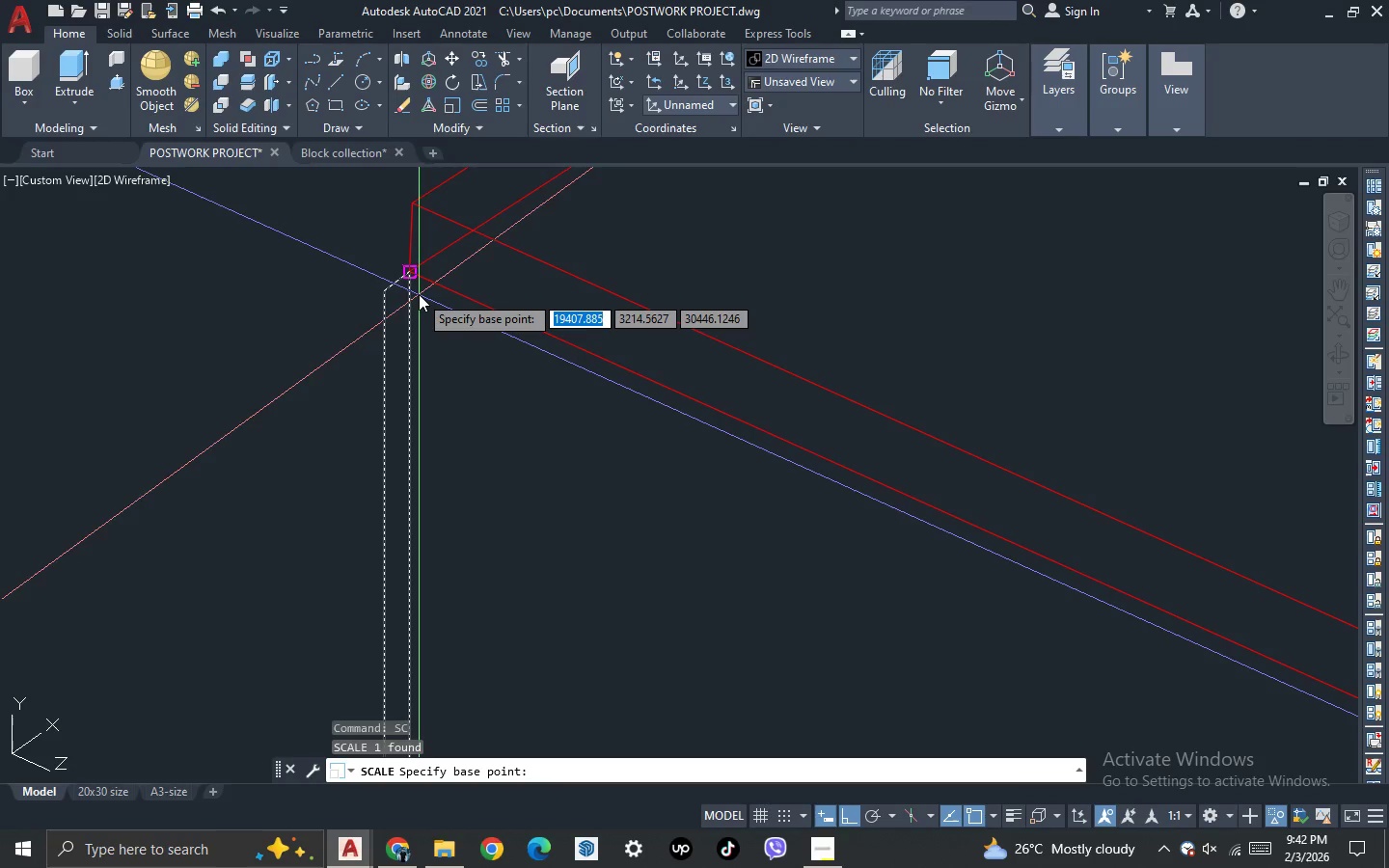 
left_click_drag(start_coordinate=[417, 294], to_coordinate=[420, 306])
 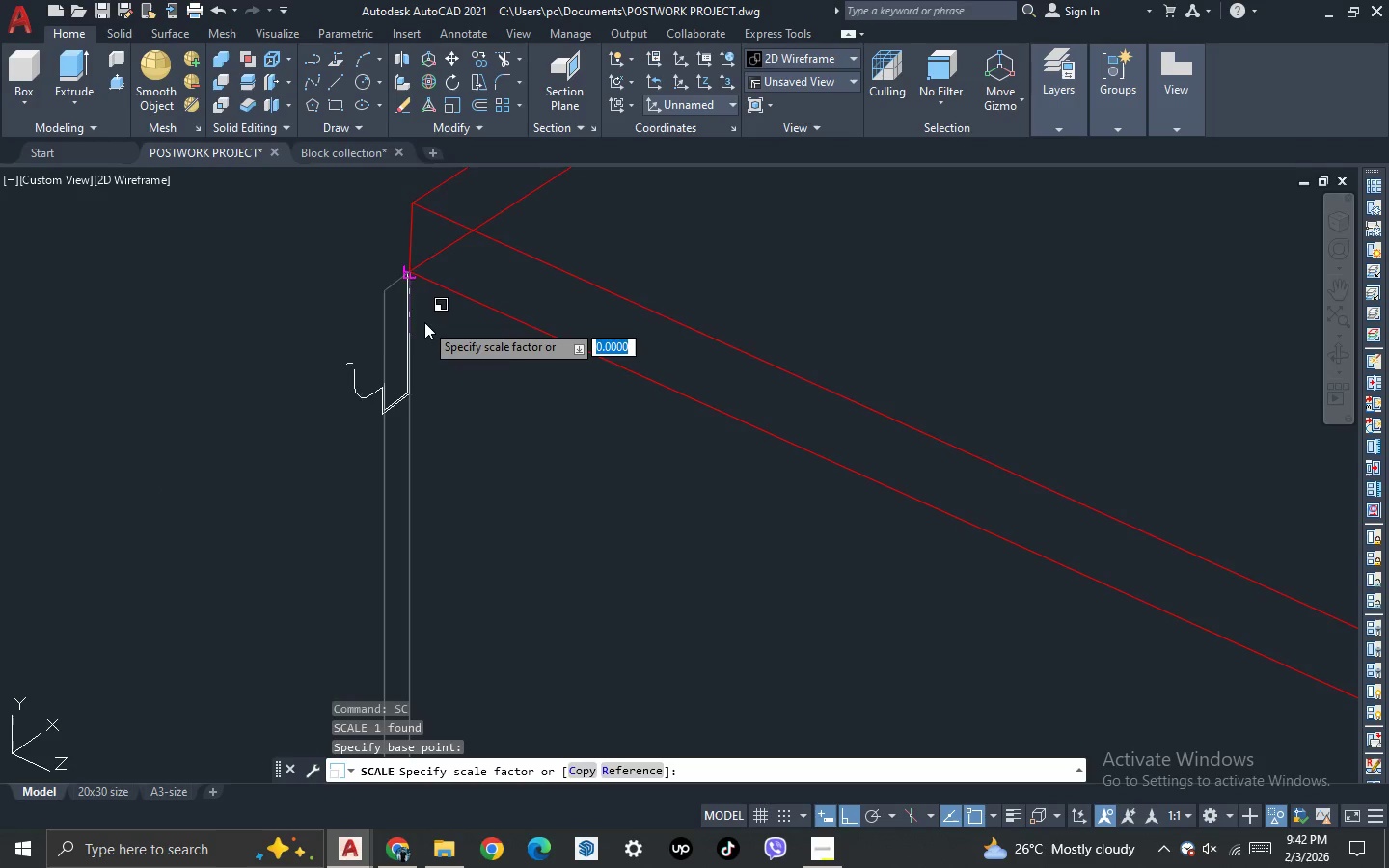 
scroll: coordinate [446, 361], scroll_direction: down, amount: 4.0
 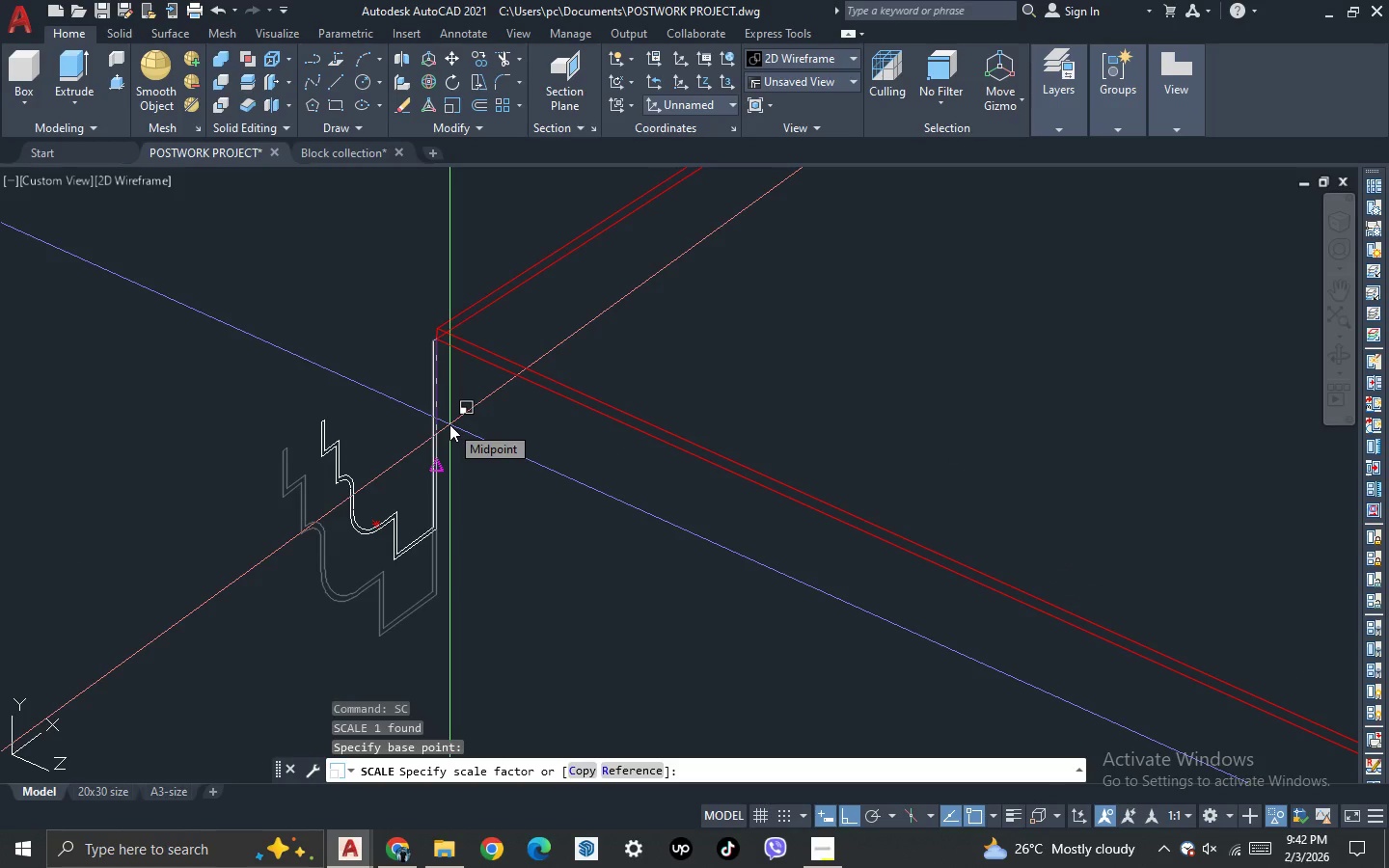 
scroll: coordinate [449, 424], scroll_direction: up, amount: 3.0
 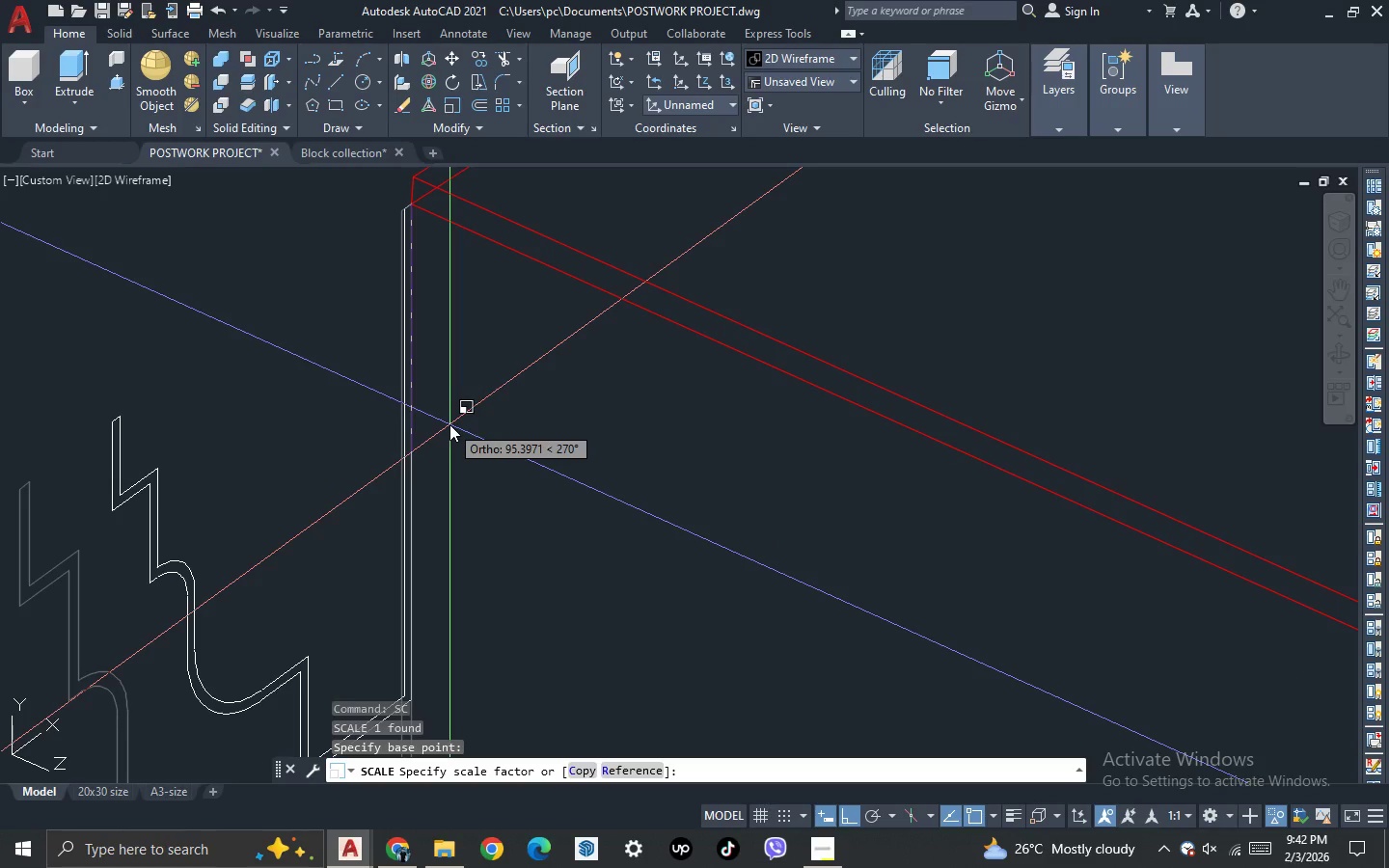 
left_click([449, 424])
 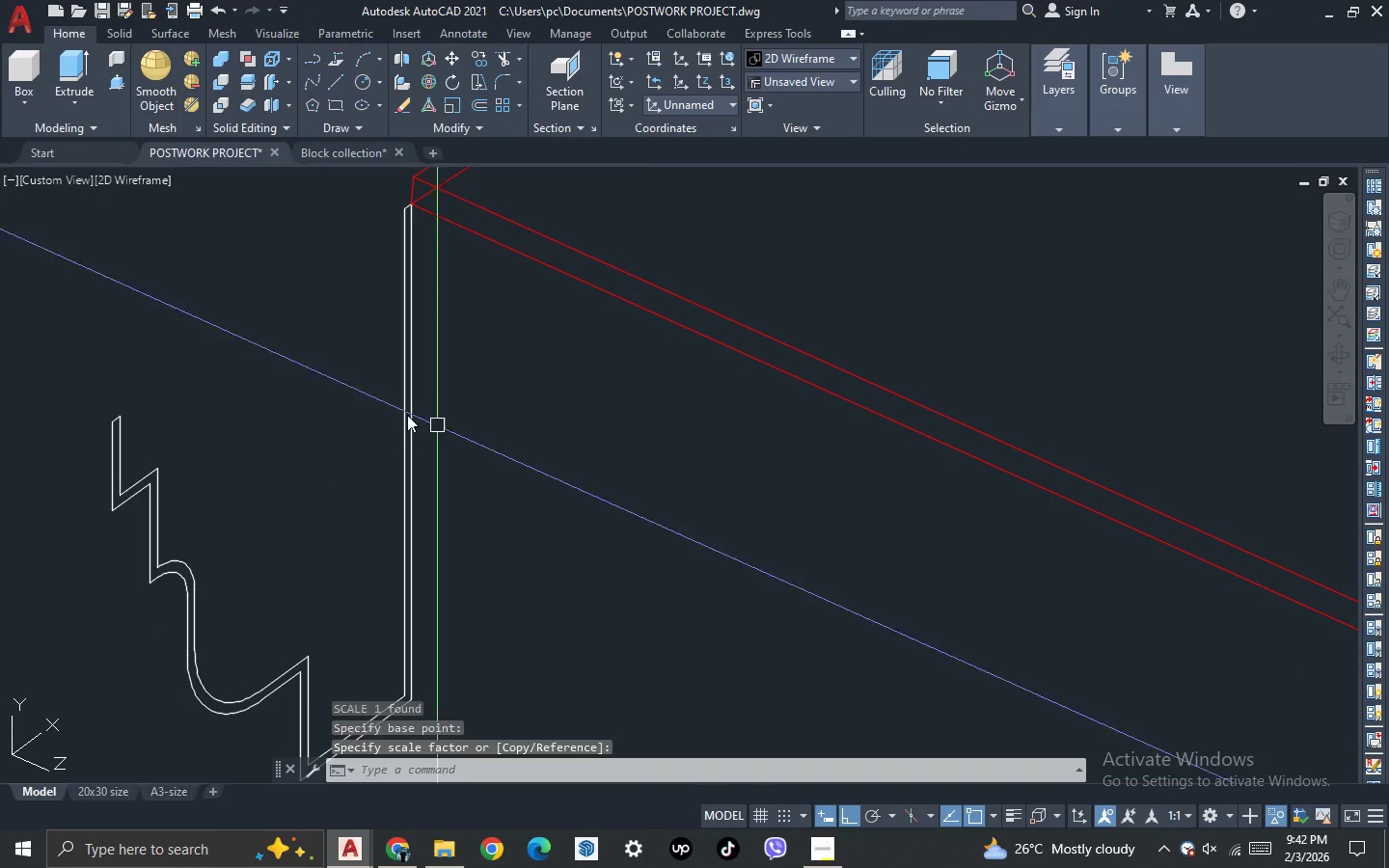 
scroll: coordinate [308, 347], scroll_direction: down, amount: 8.0
 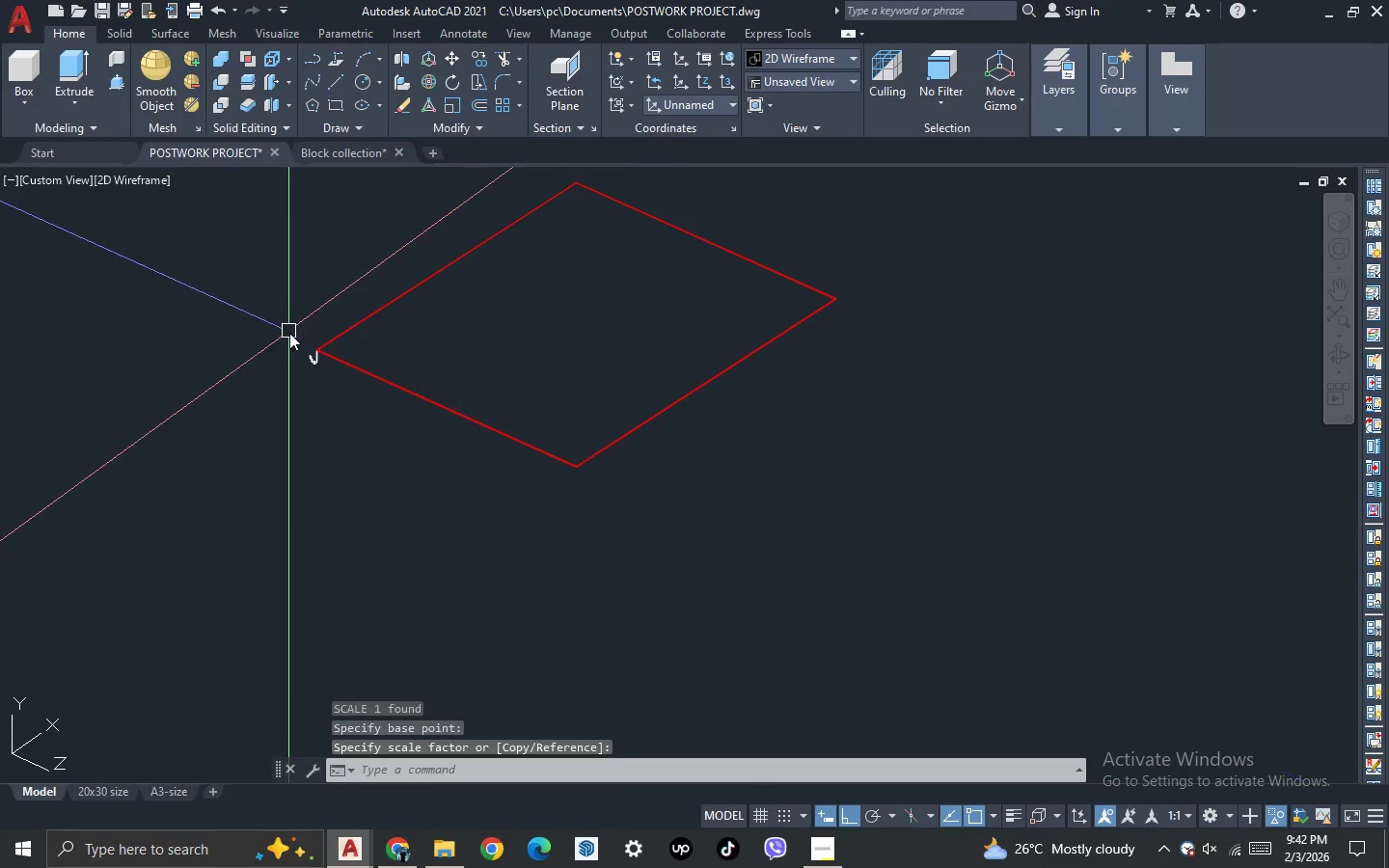 
scroll: coordinate [289, 333], scroll_direction: up, amount: 2.0
 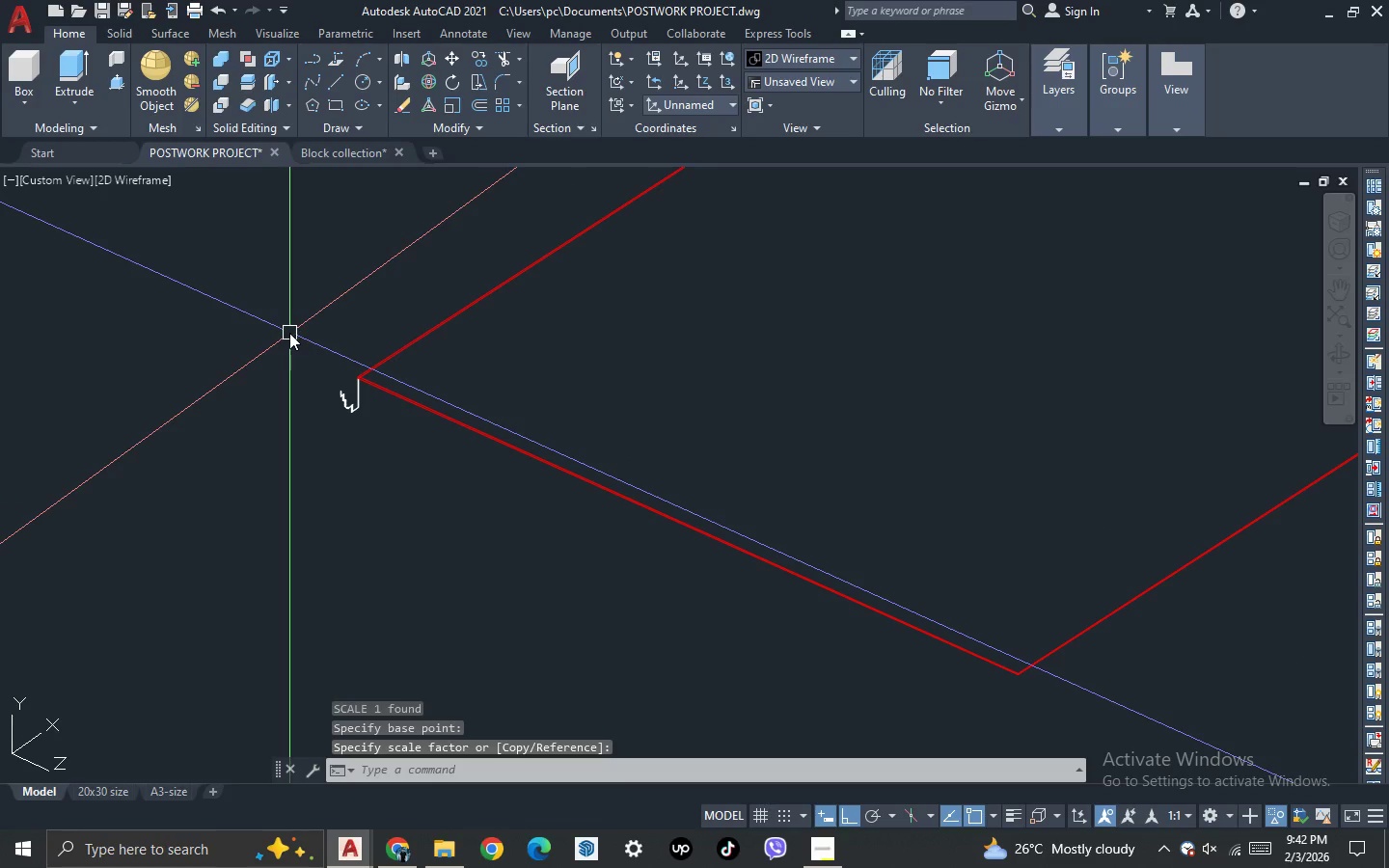 
key(3)
 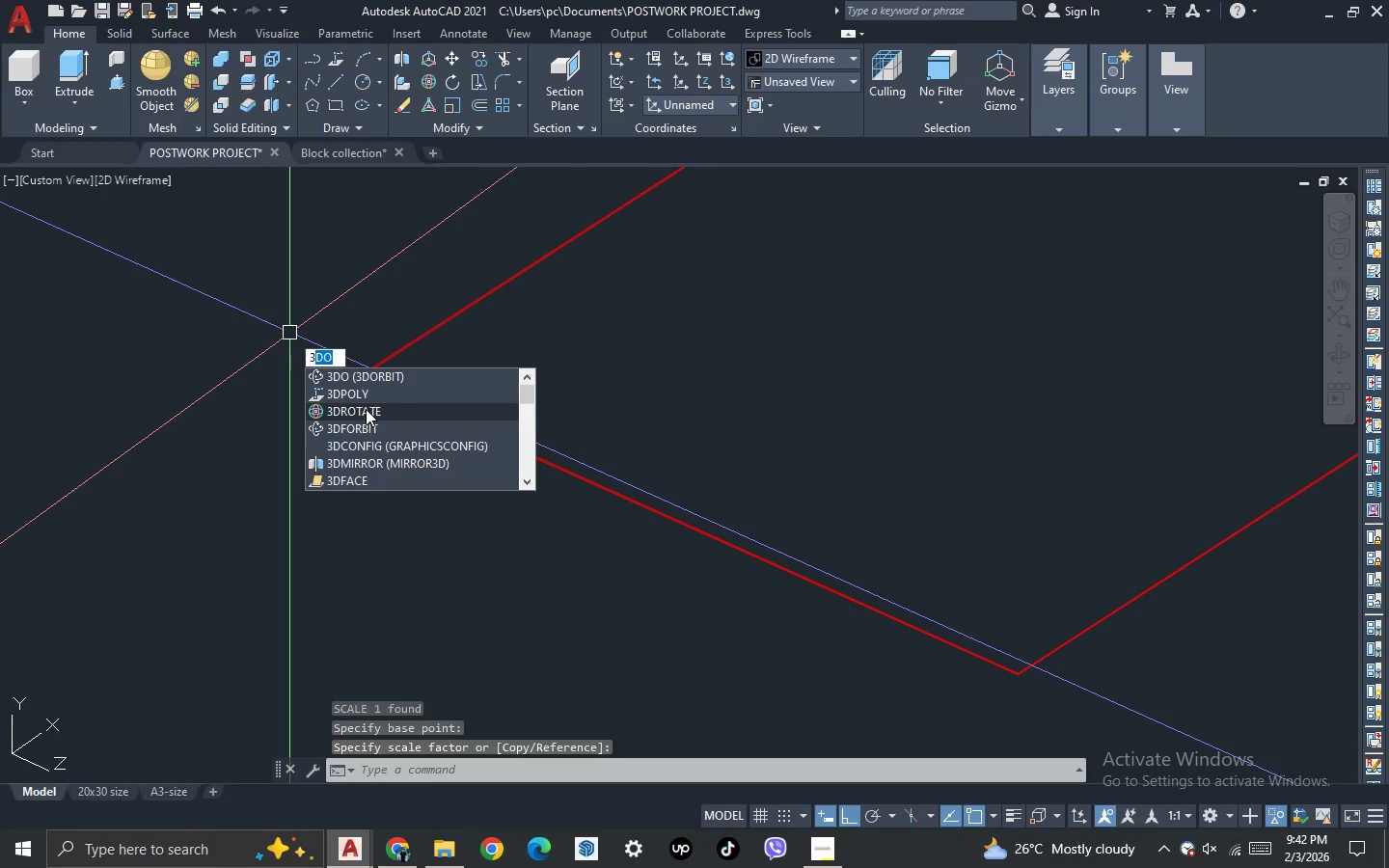 
left_click([359, 395])
 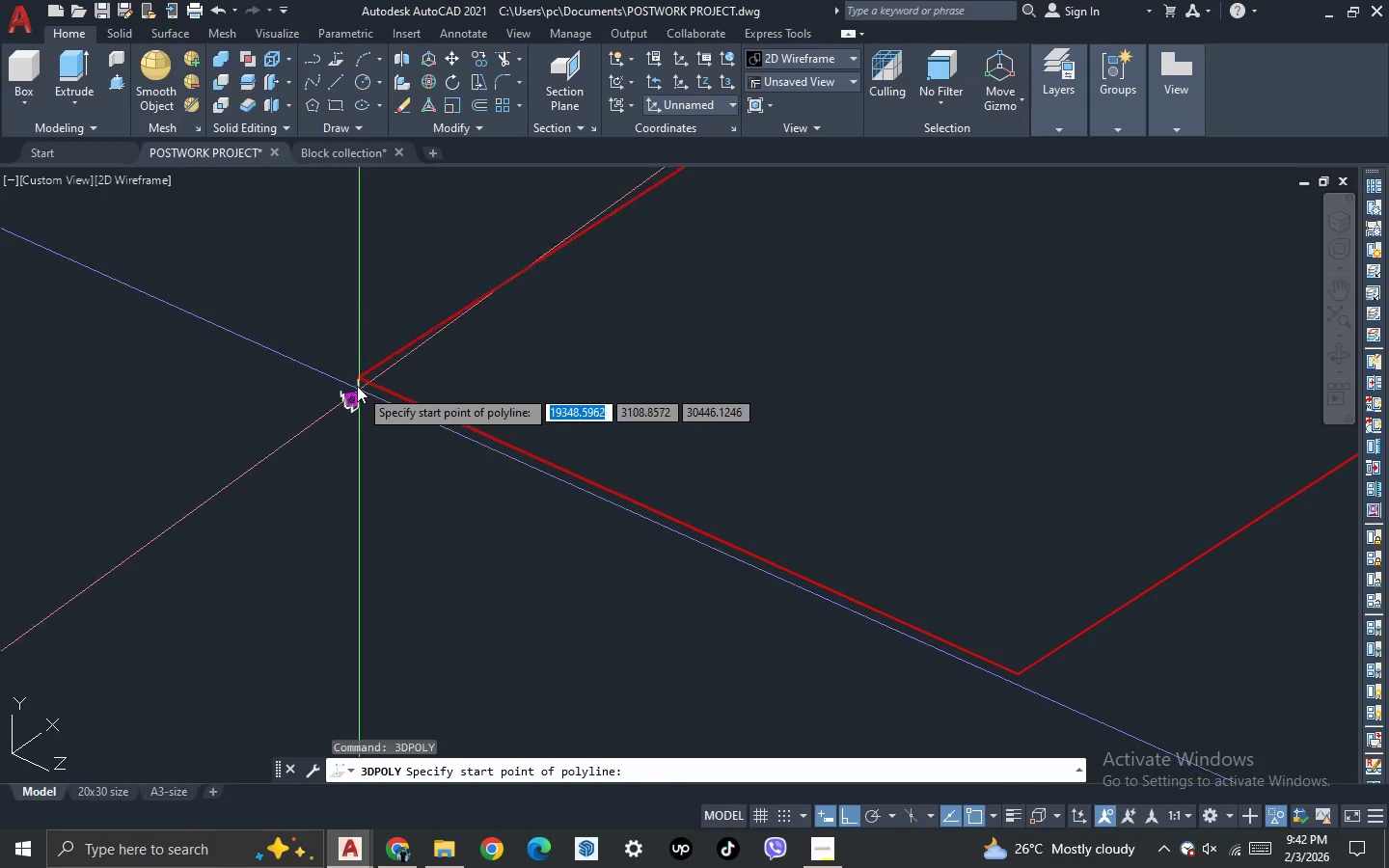 
scroll: coordinate [374, 339], scroll_direction: up, amount: 11.0
 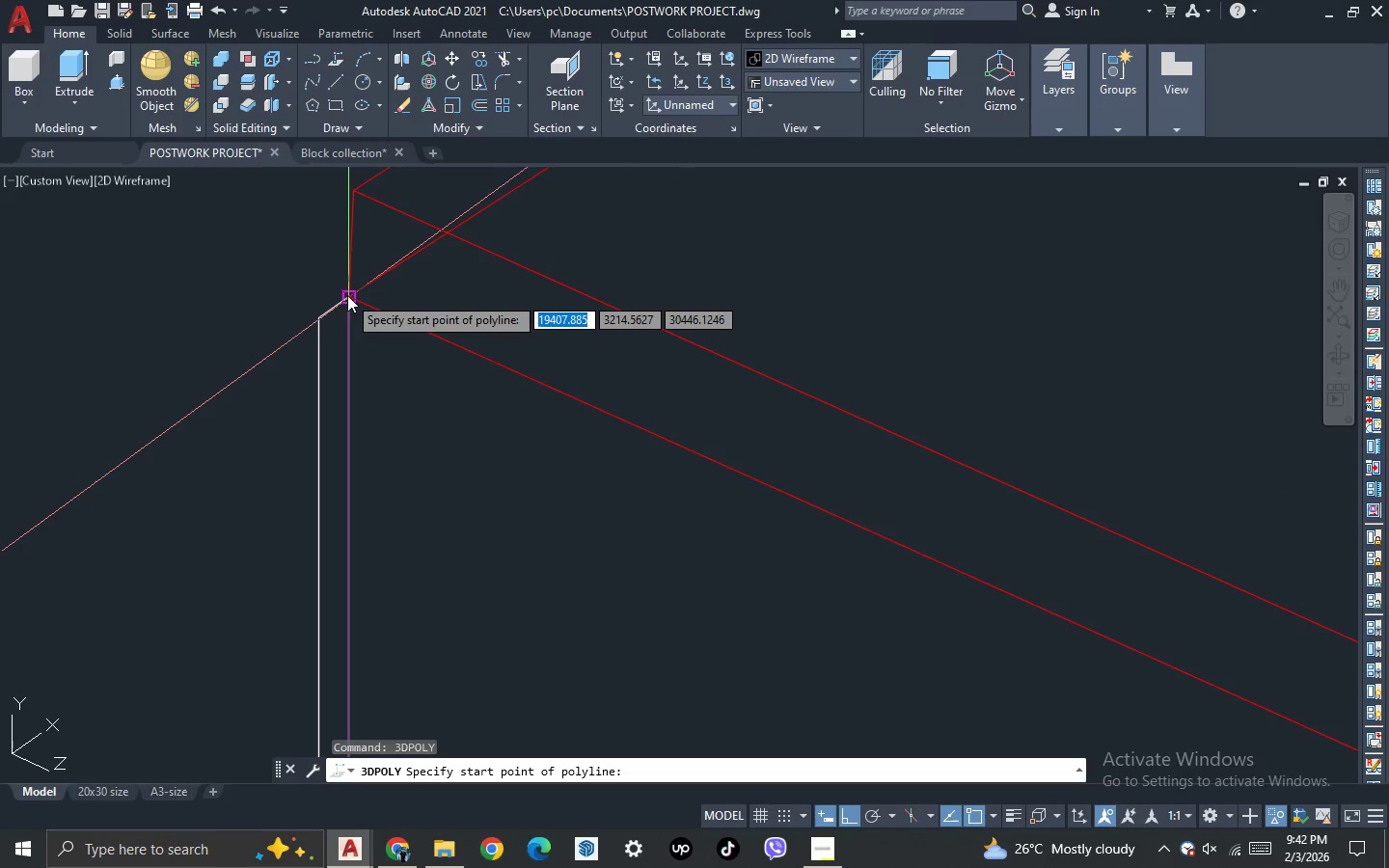 
left_click([347, 294])
 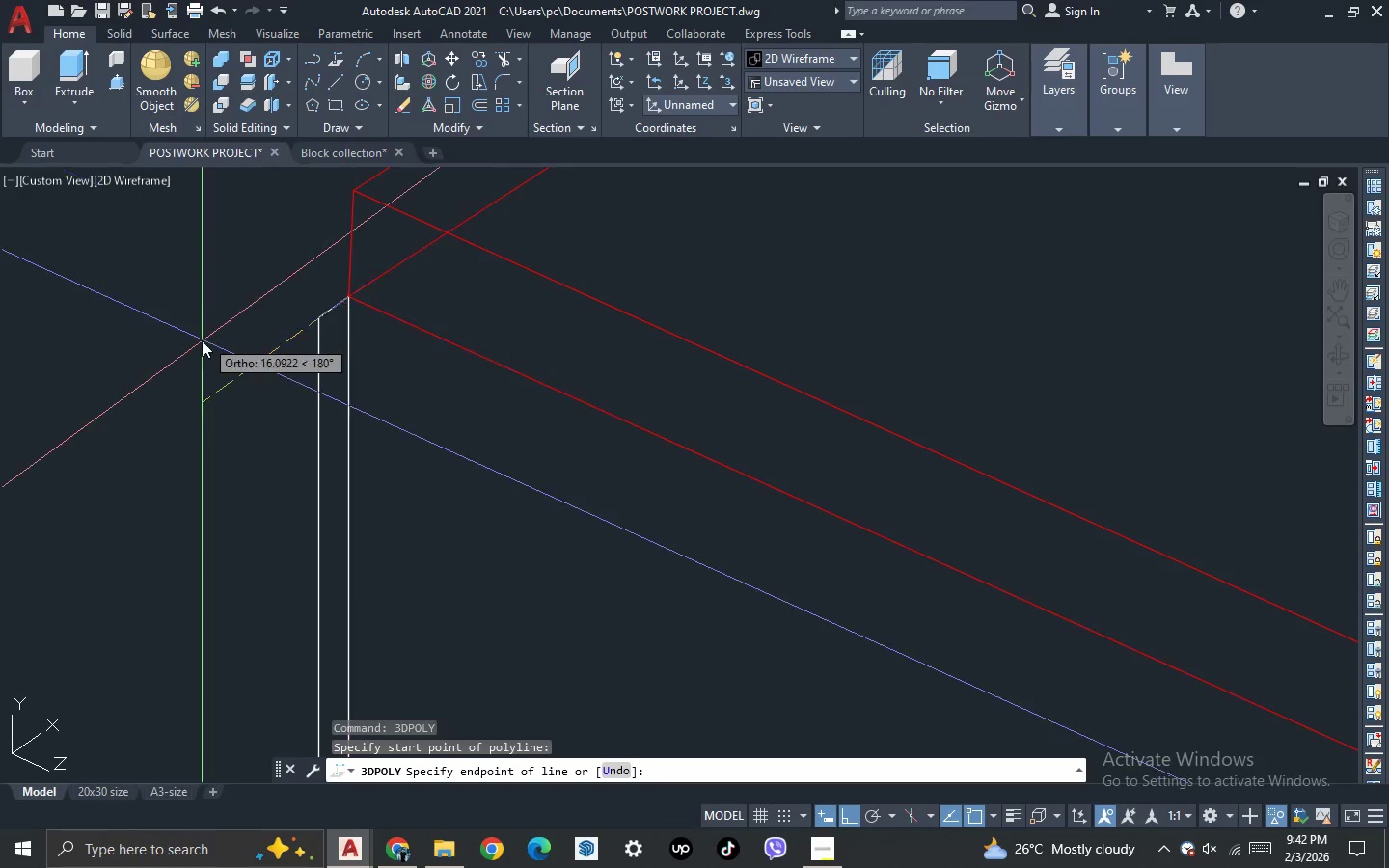 
scroll: coordinate [308, 280], scroll_direction: down, amount: 14.0
 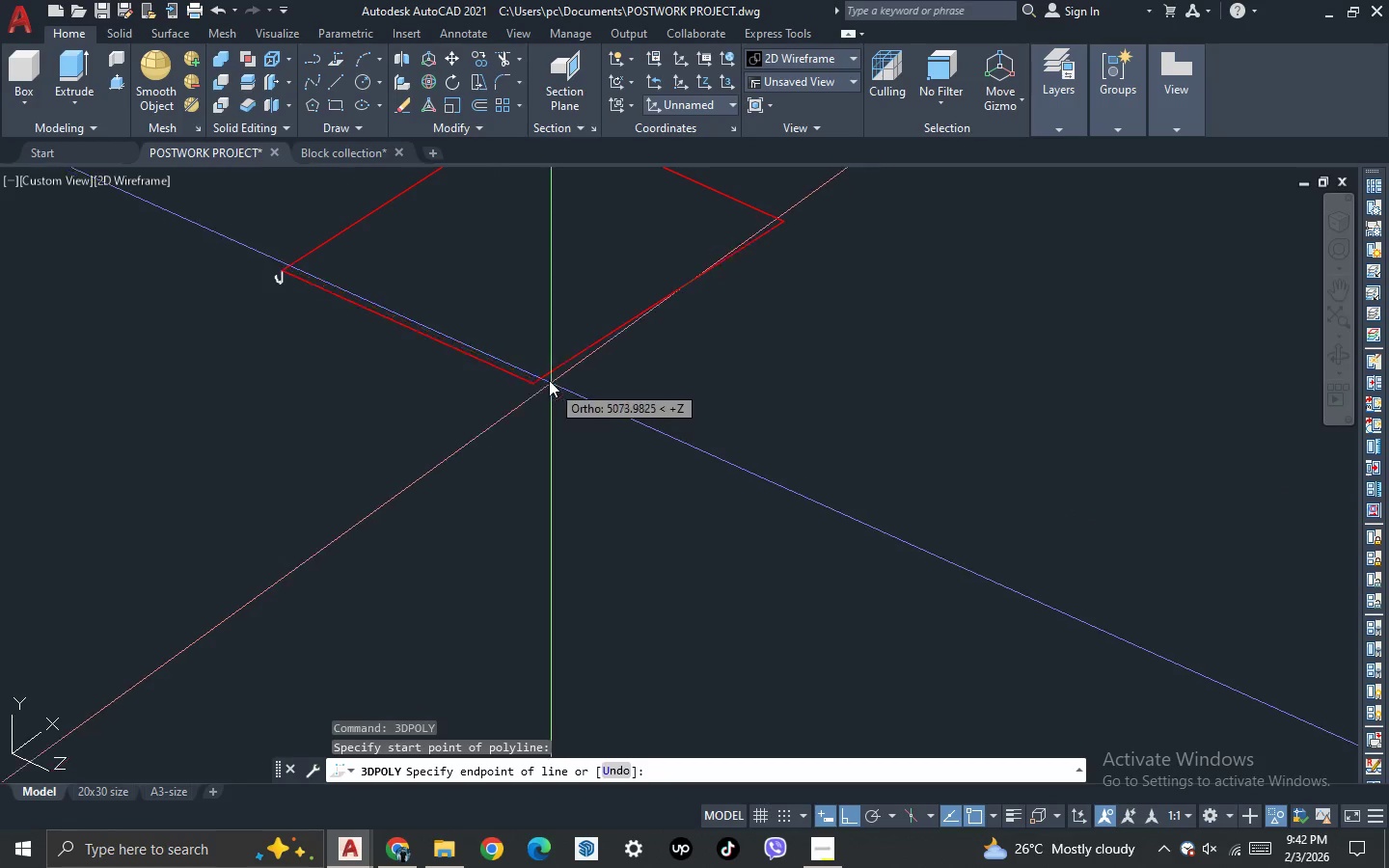 
scroll: coordinate [355, 380], scroll_direction: up, amount: 11.0
 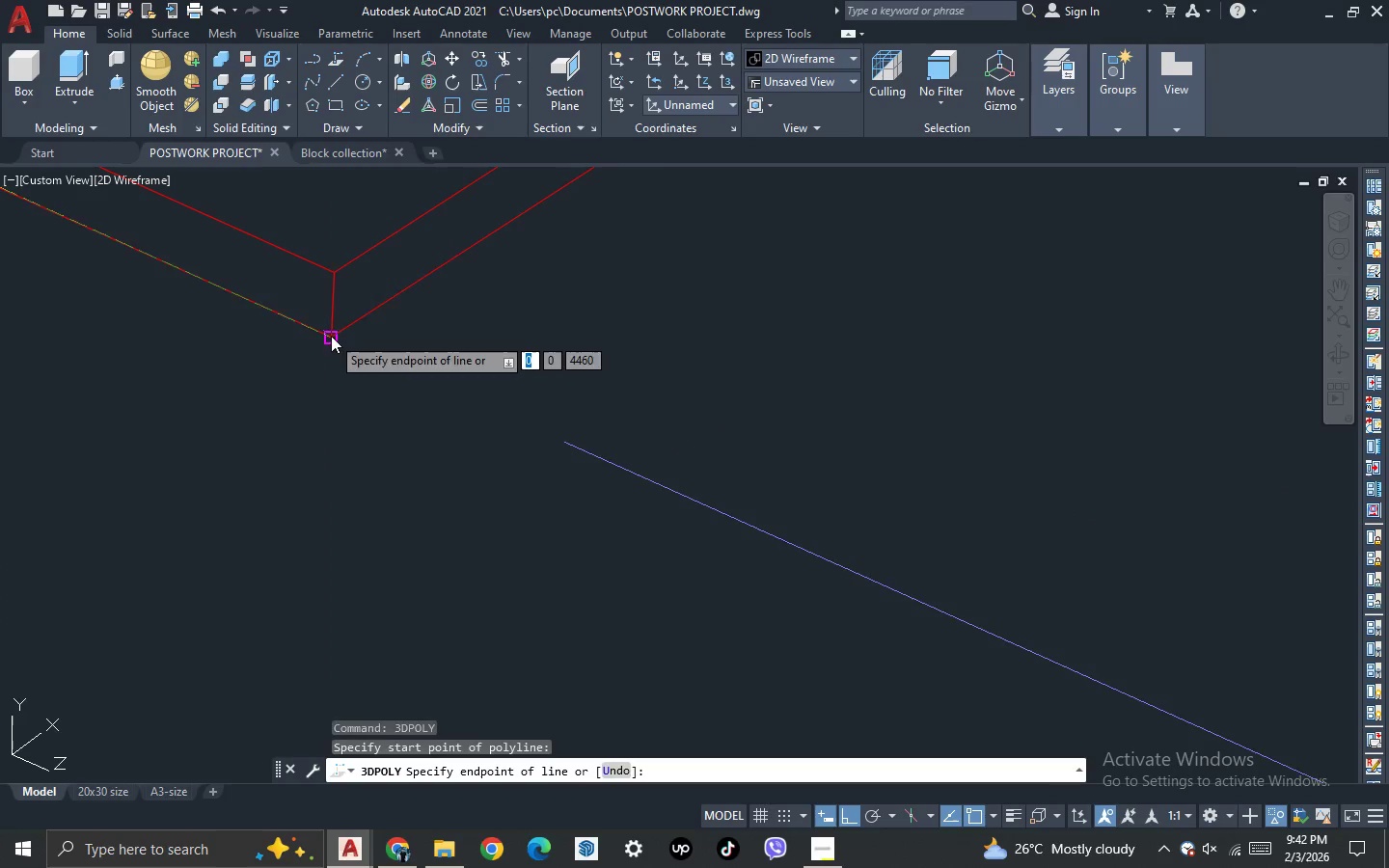 
scroll: coordinate [207, 563], scroll_direction: down, amount: 10.0
 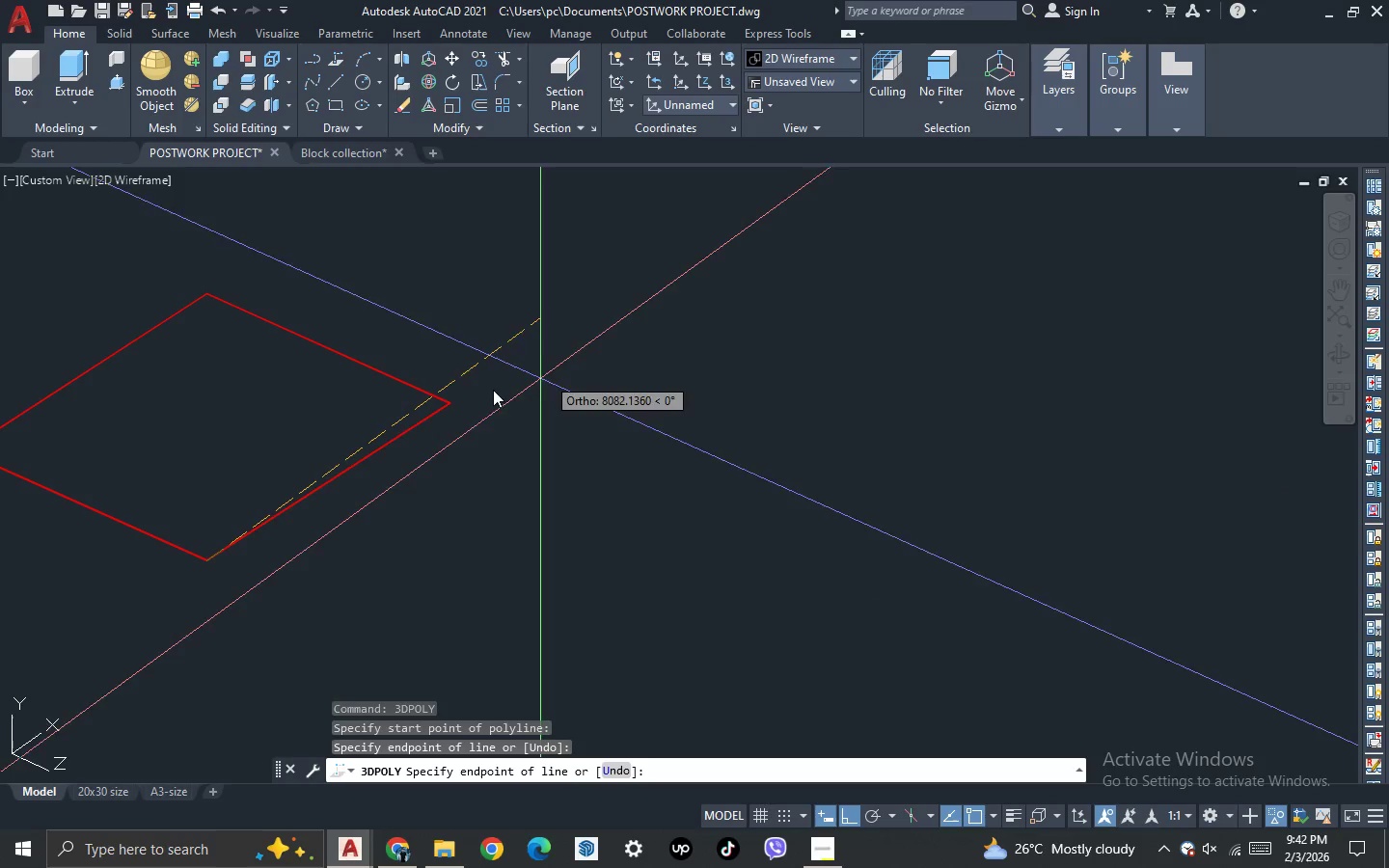 
scroll: coordinate [402, 438], scroll_direction: up, amount: 9.0
 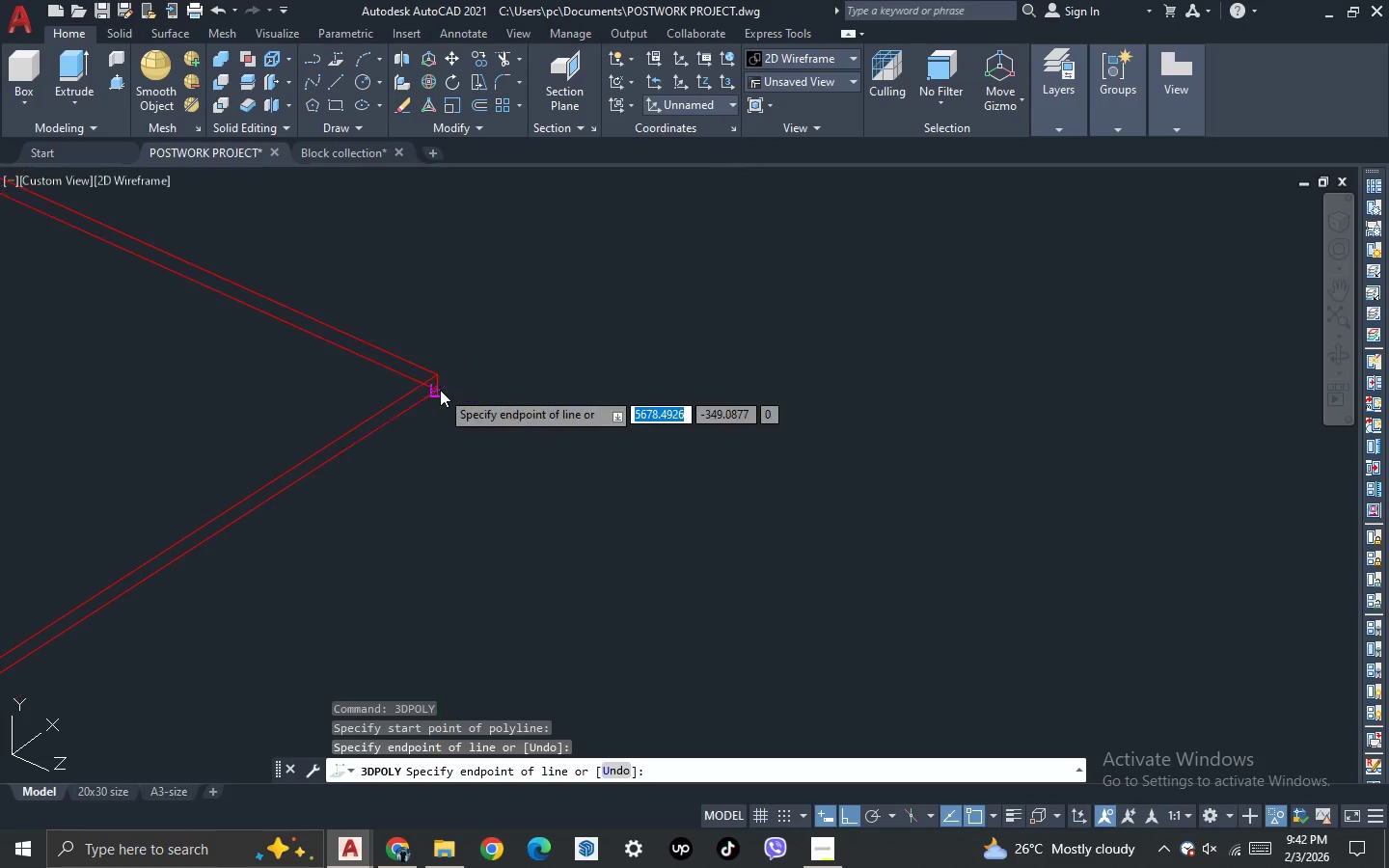 
left_click([440, 390])
 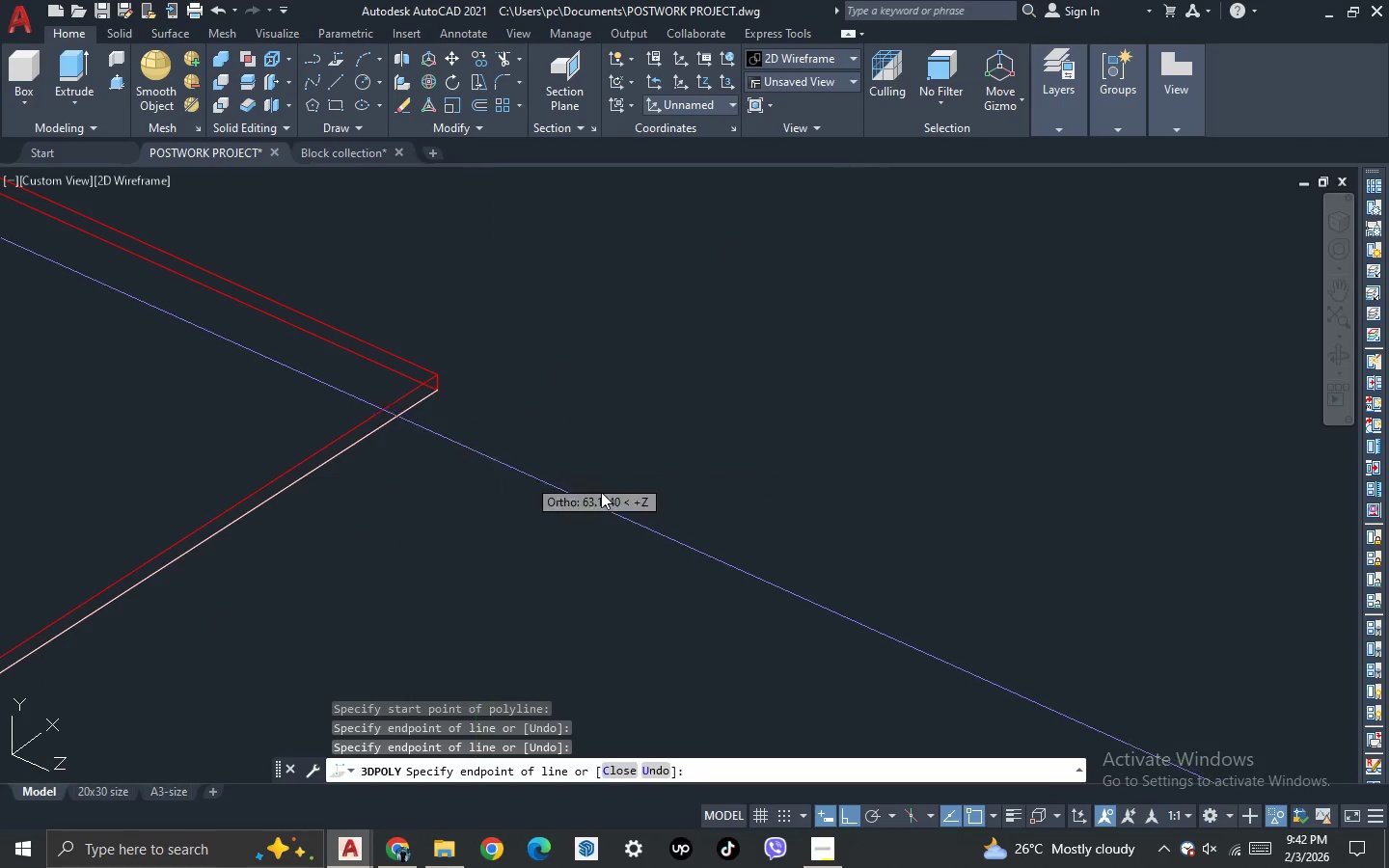 
scroll: coordinate [685, 504], scroll_direction: down, amount: 10.0
 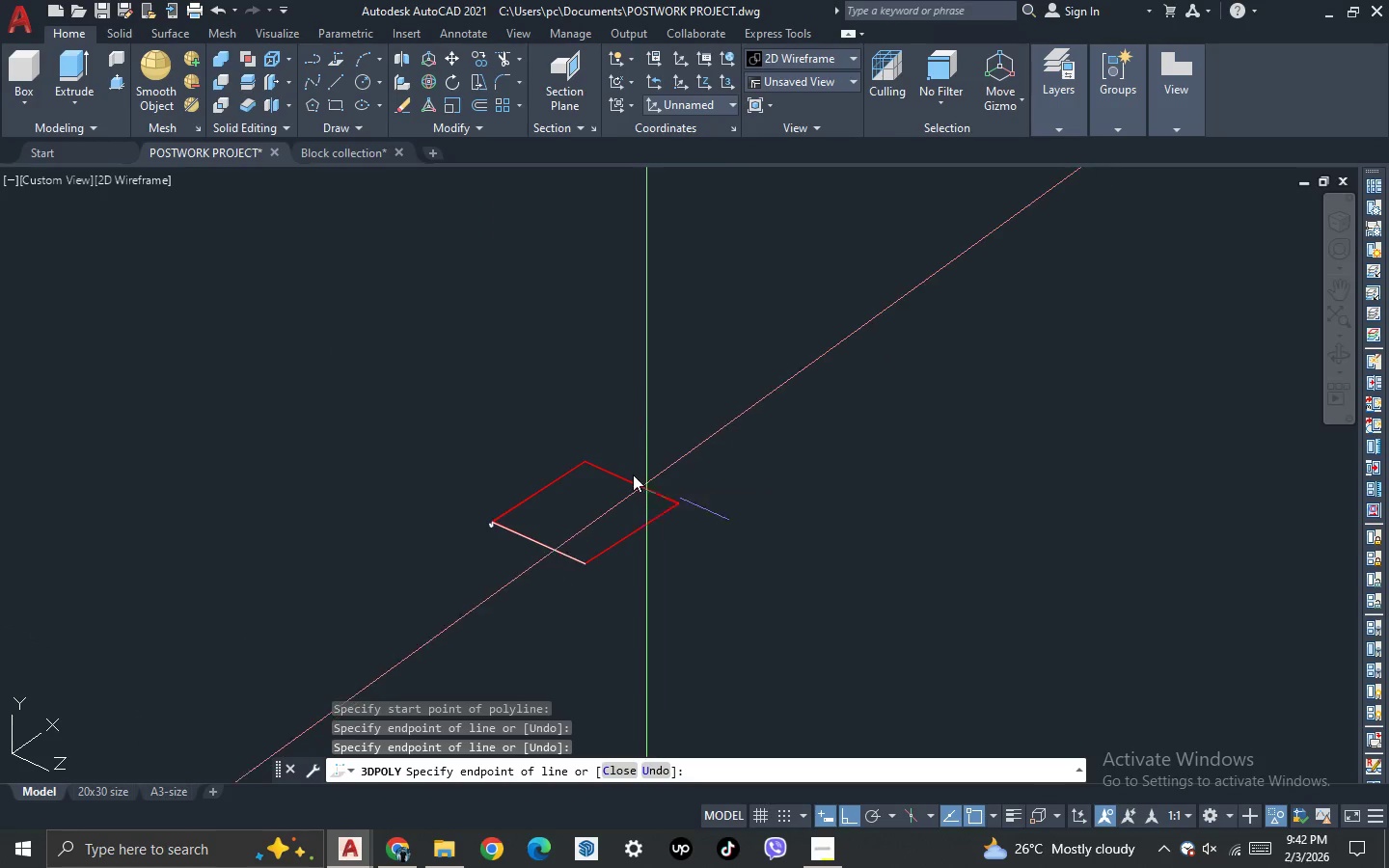 
scroll: coordinate [482, 388], scroll_direction: up, amount: 14.0
 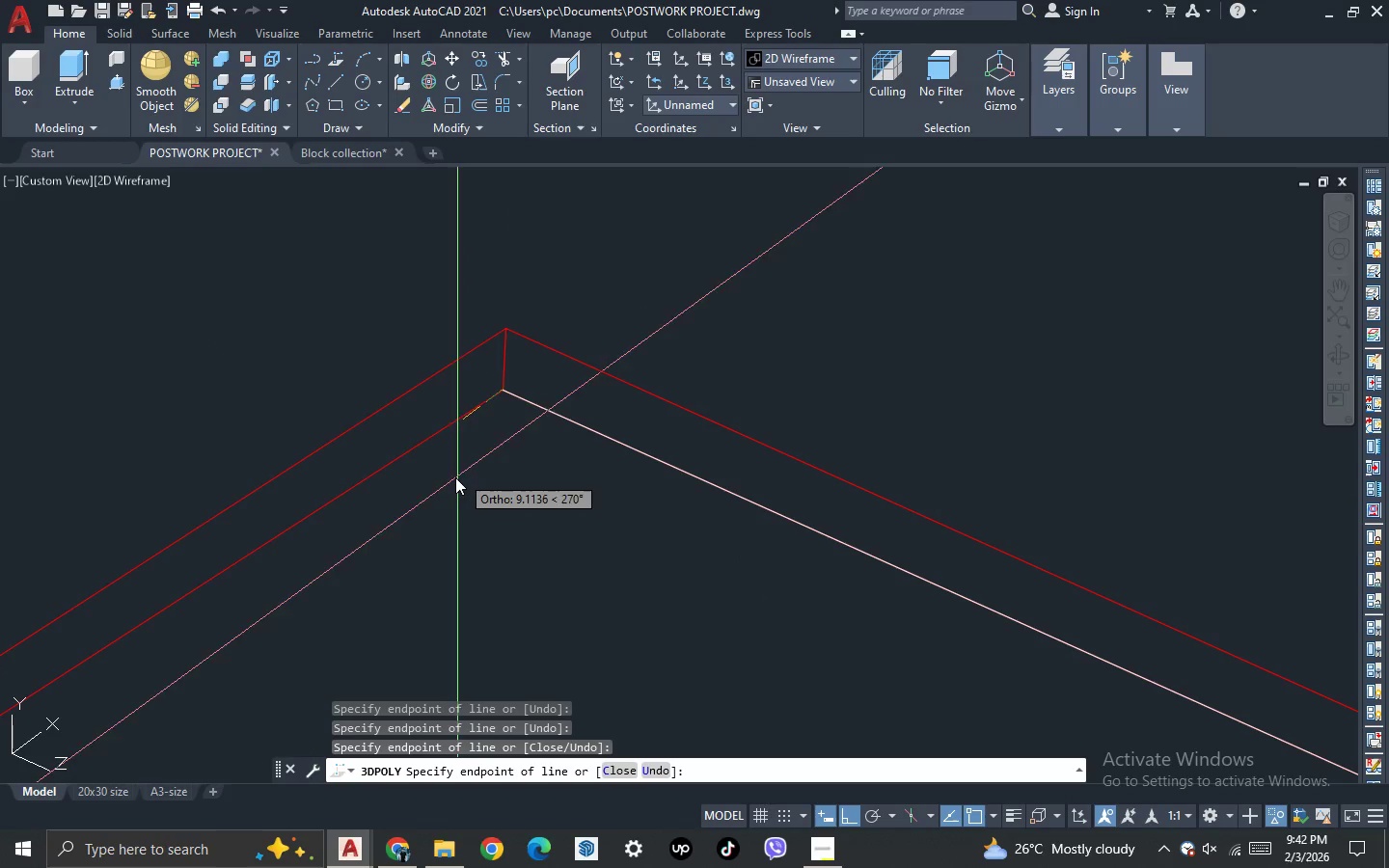 
key(C)
 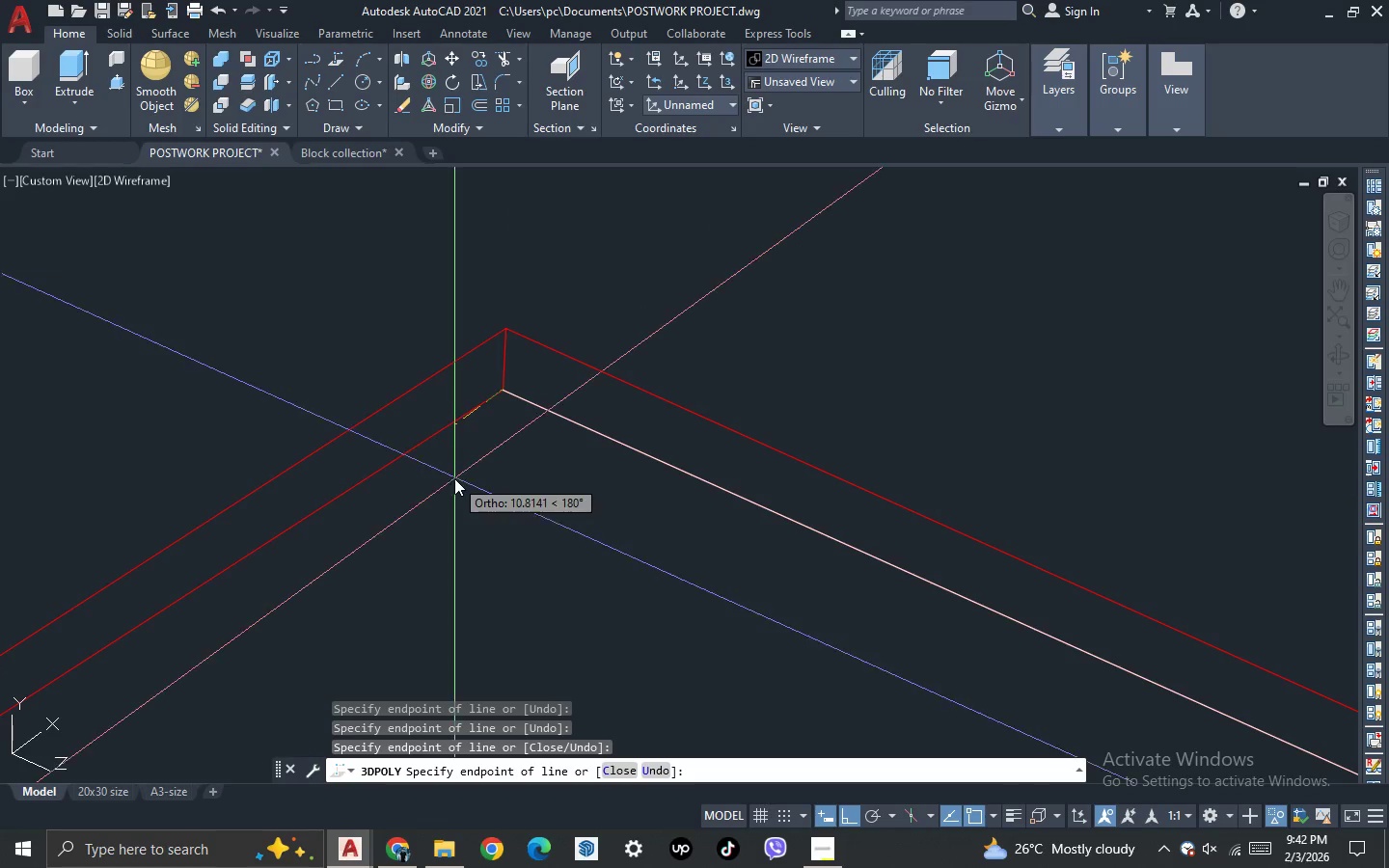 
key(Space)
 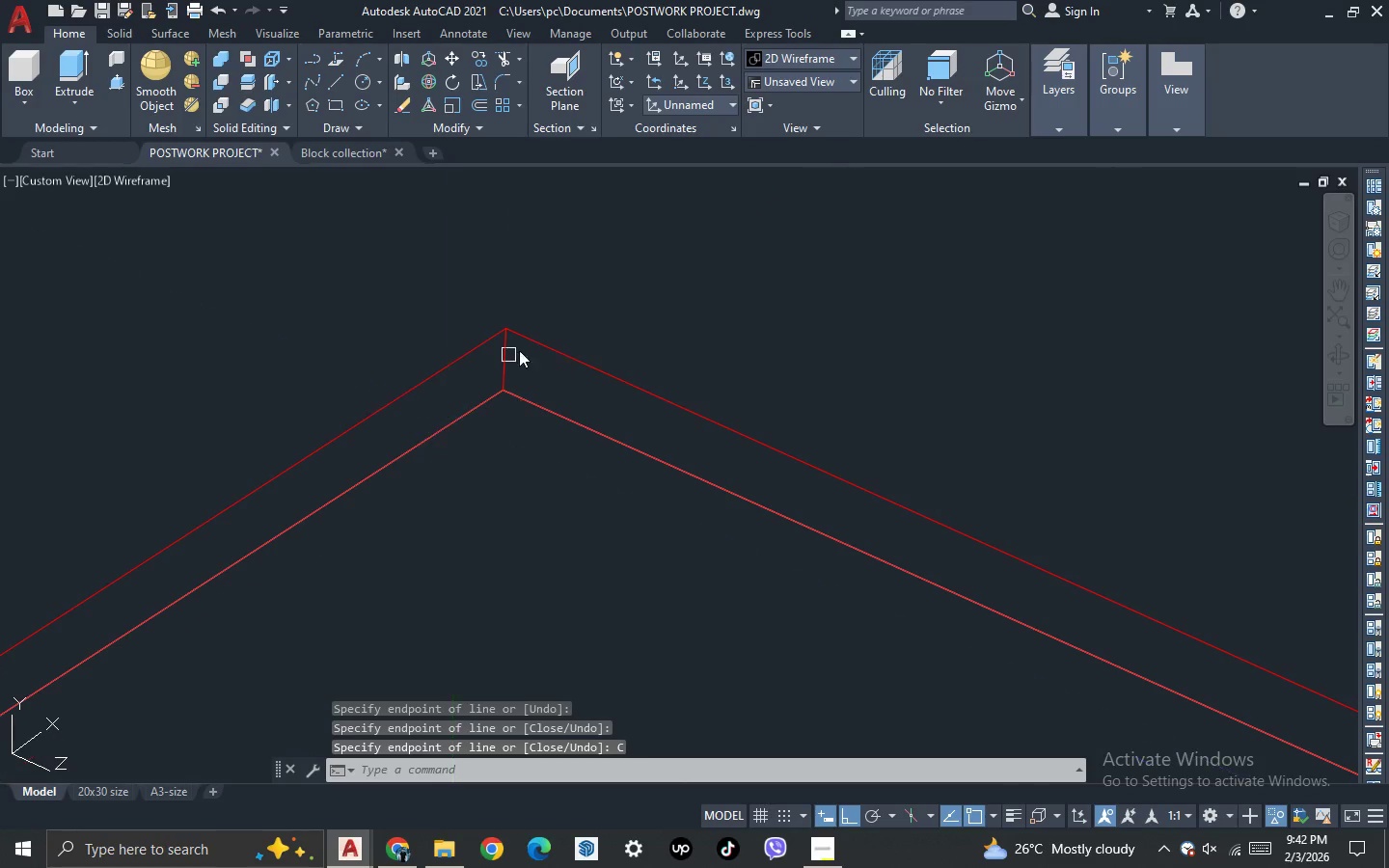 
scroll: coordinate [506, 388], scroll_direction: down, amount: 12.0
 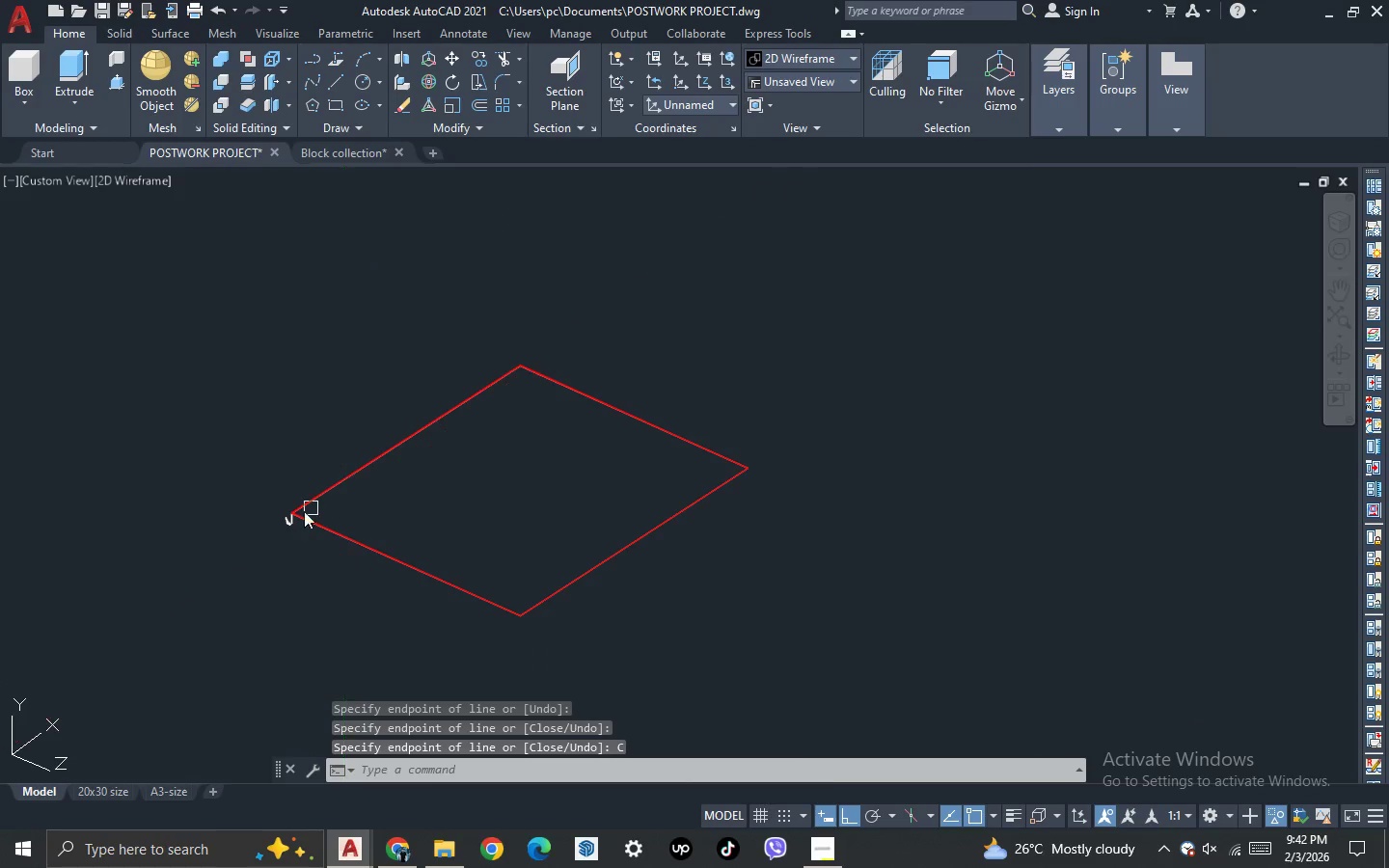 
scroll: coordinate [269, 533], scroll_direction: up, amount: 5.0
 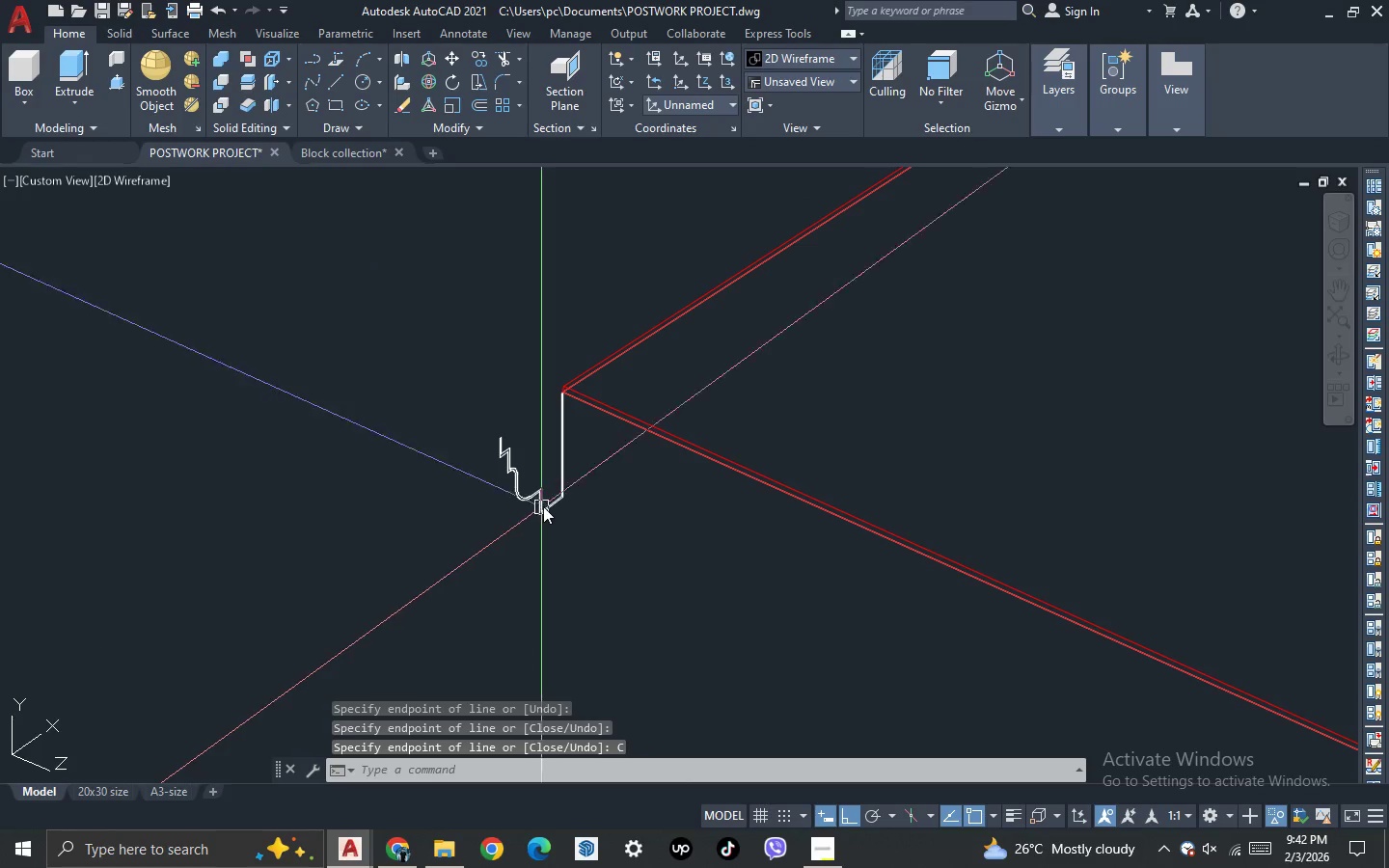 
left_click([547, 502])
 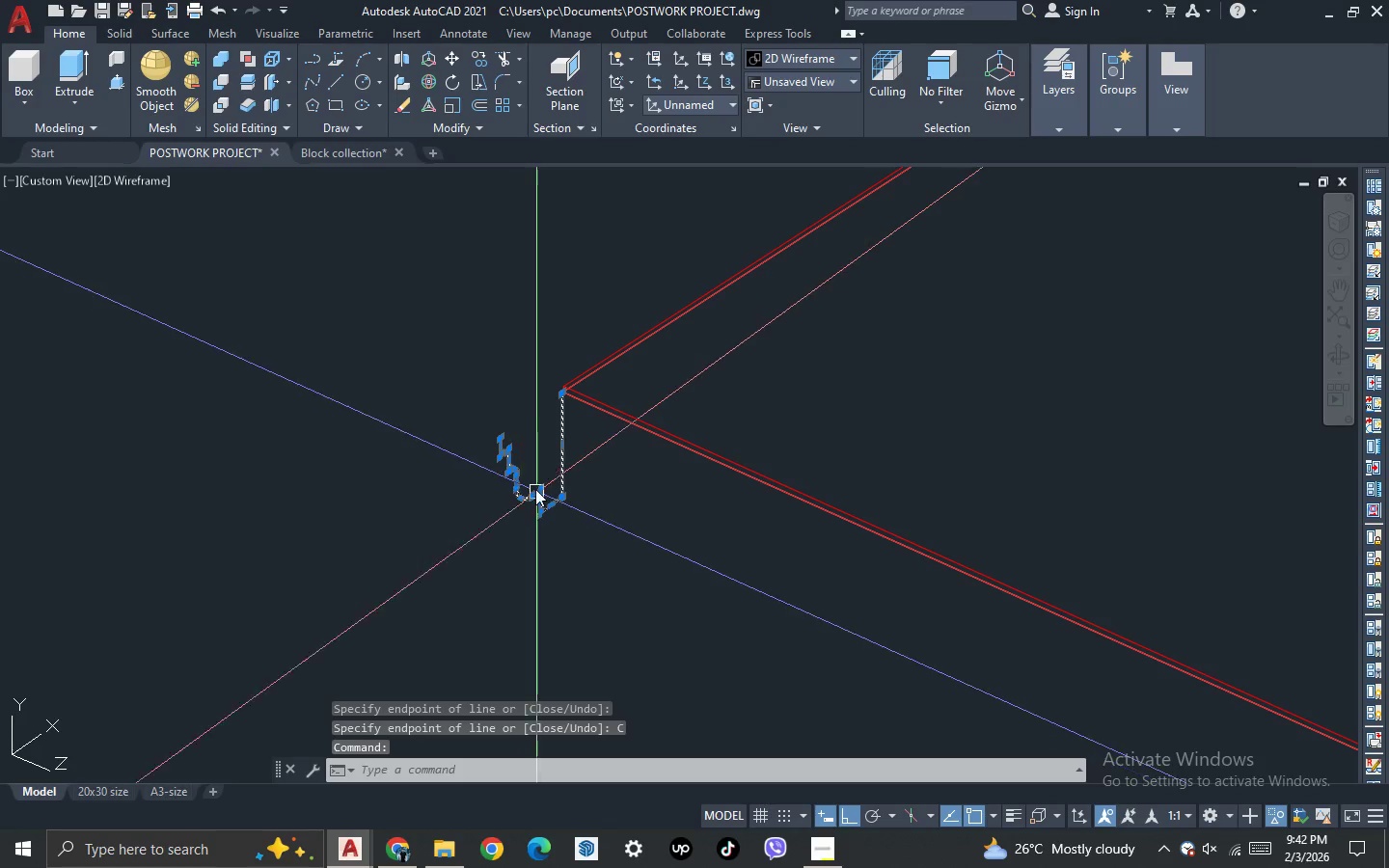 
key(S)
 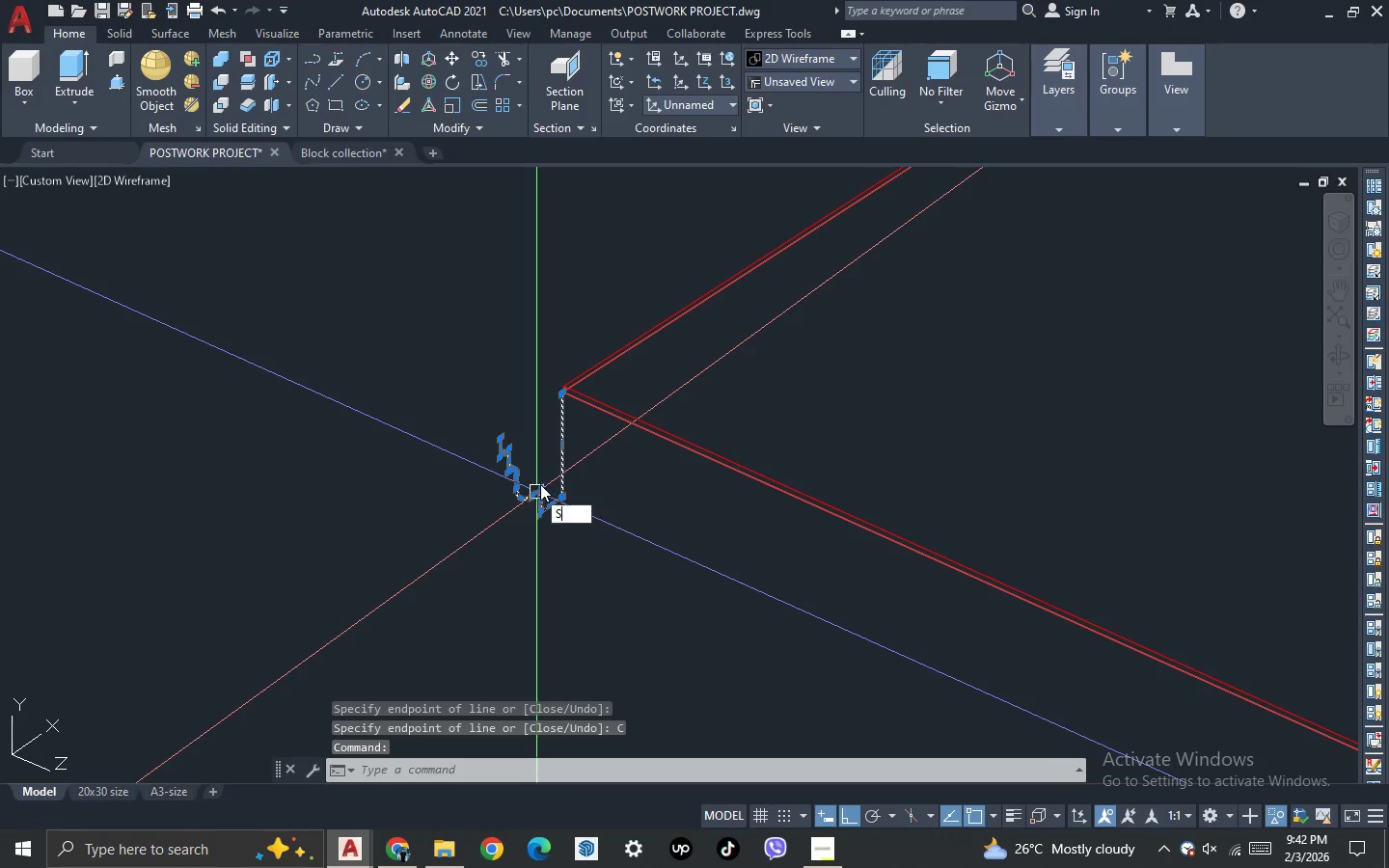 
key(C)
 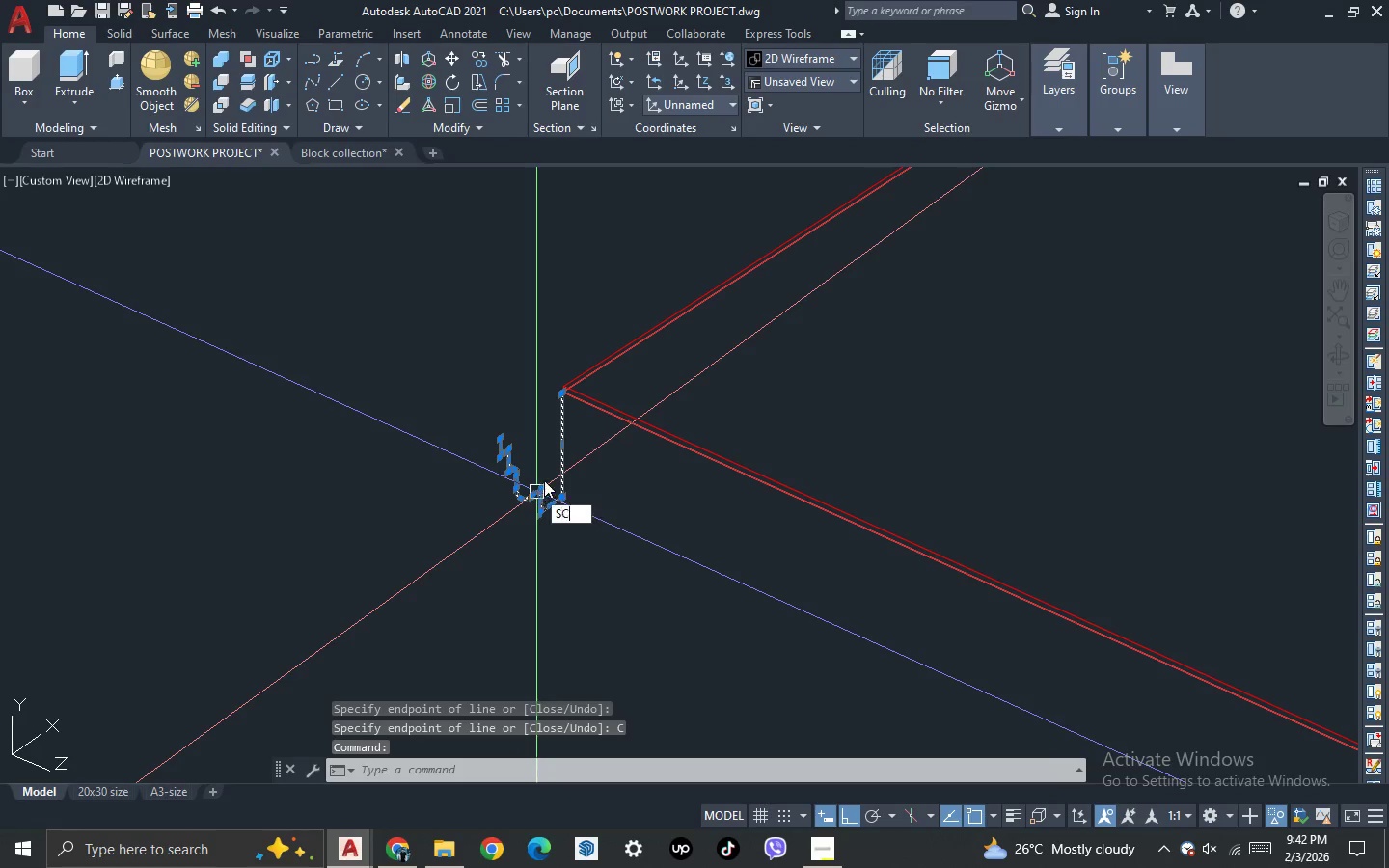 
key(Space)
 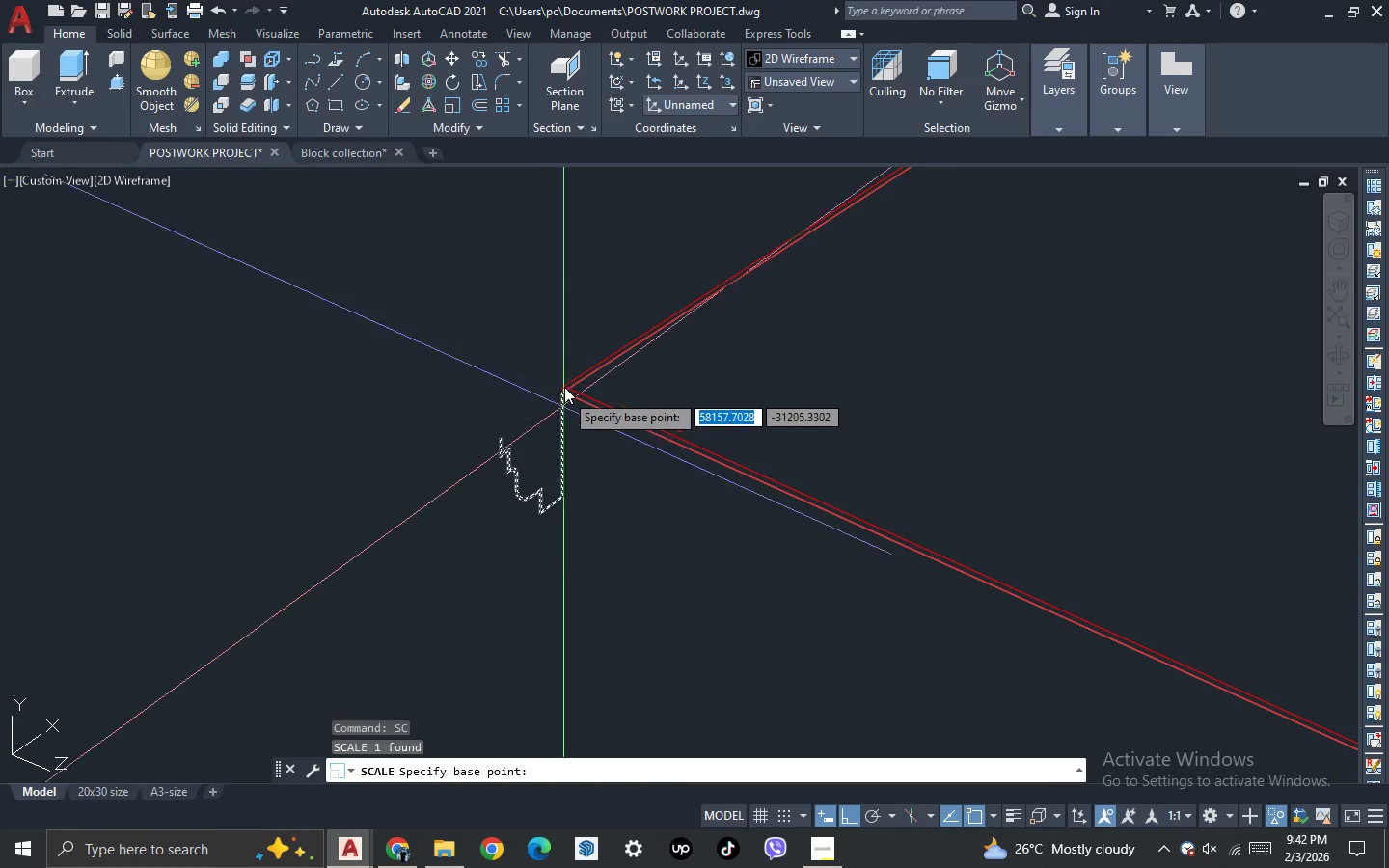 
scroll: coordinate [564, 414], scroll_direction: up, amount: 7.0
 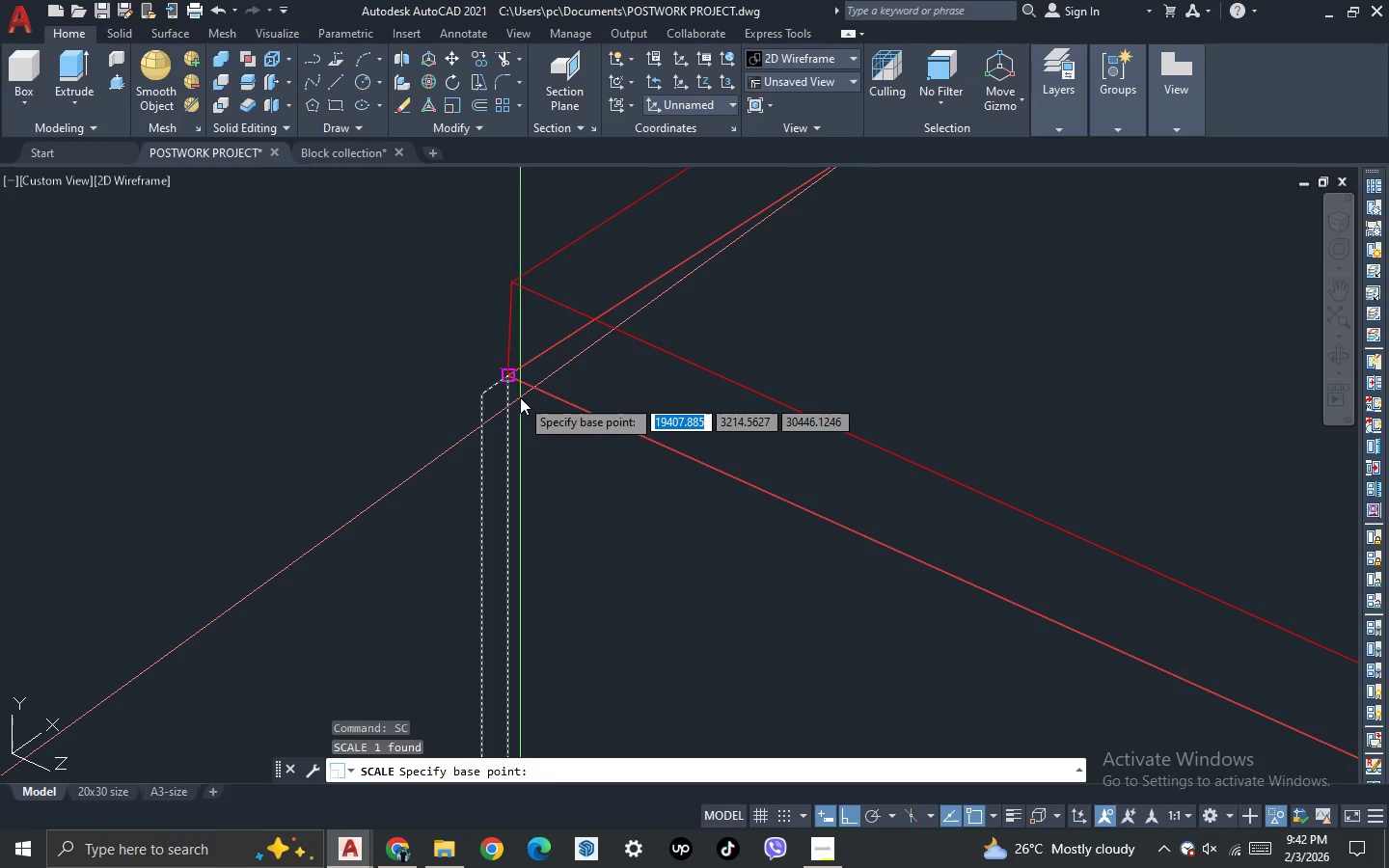 
left_click_drag(start_coordinate=[519, 397], to_coordinate=[523, 408])
 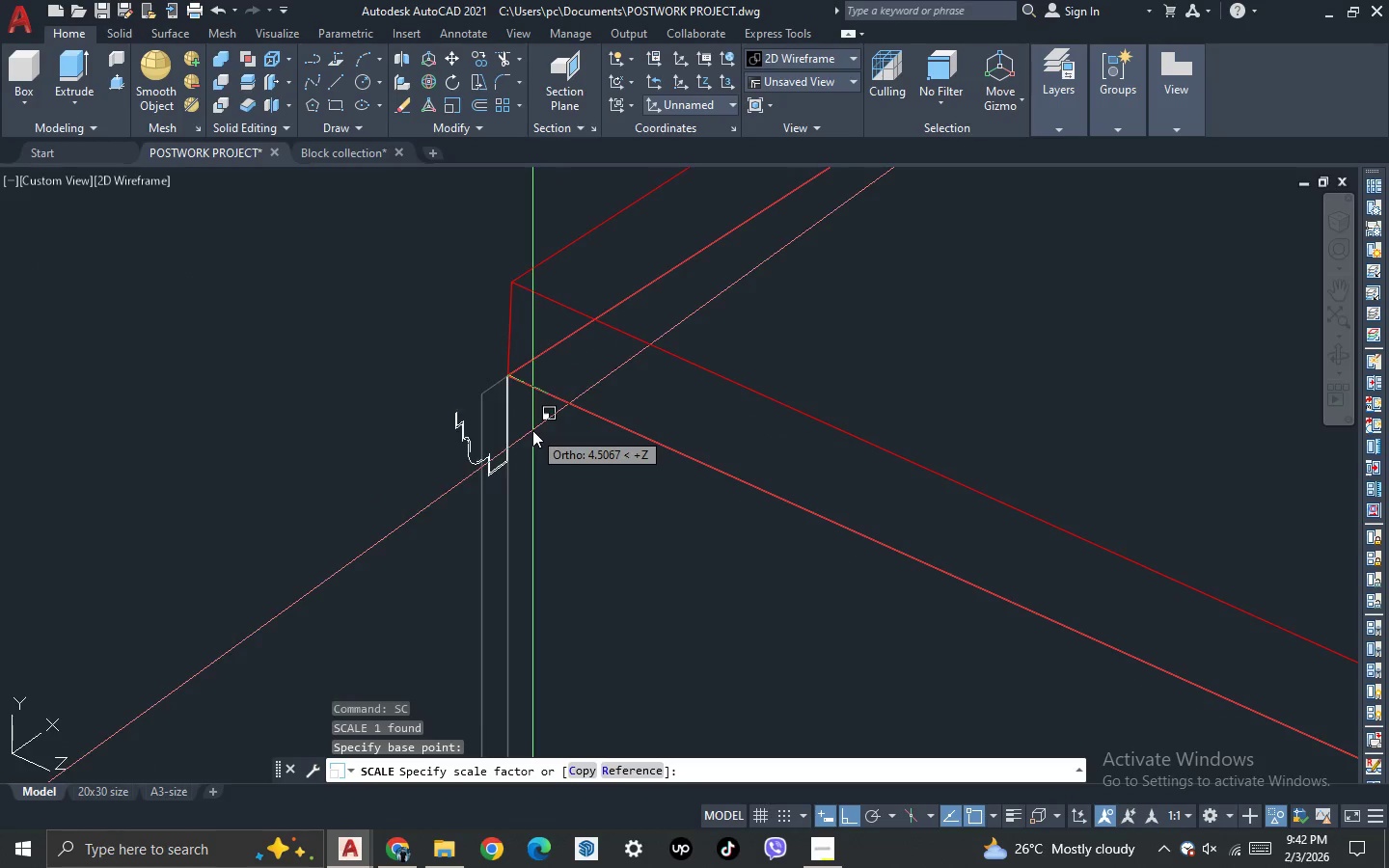 
scroll: coordinate [544, 462], scroll_direction: down, amount: 5.0
 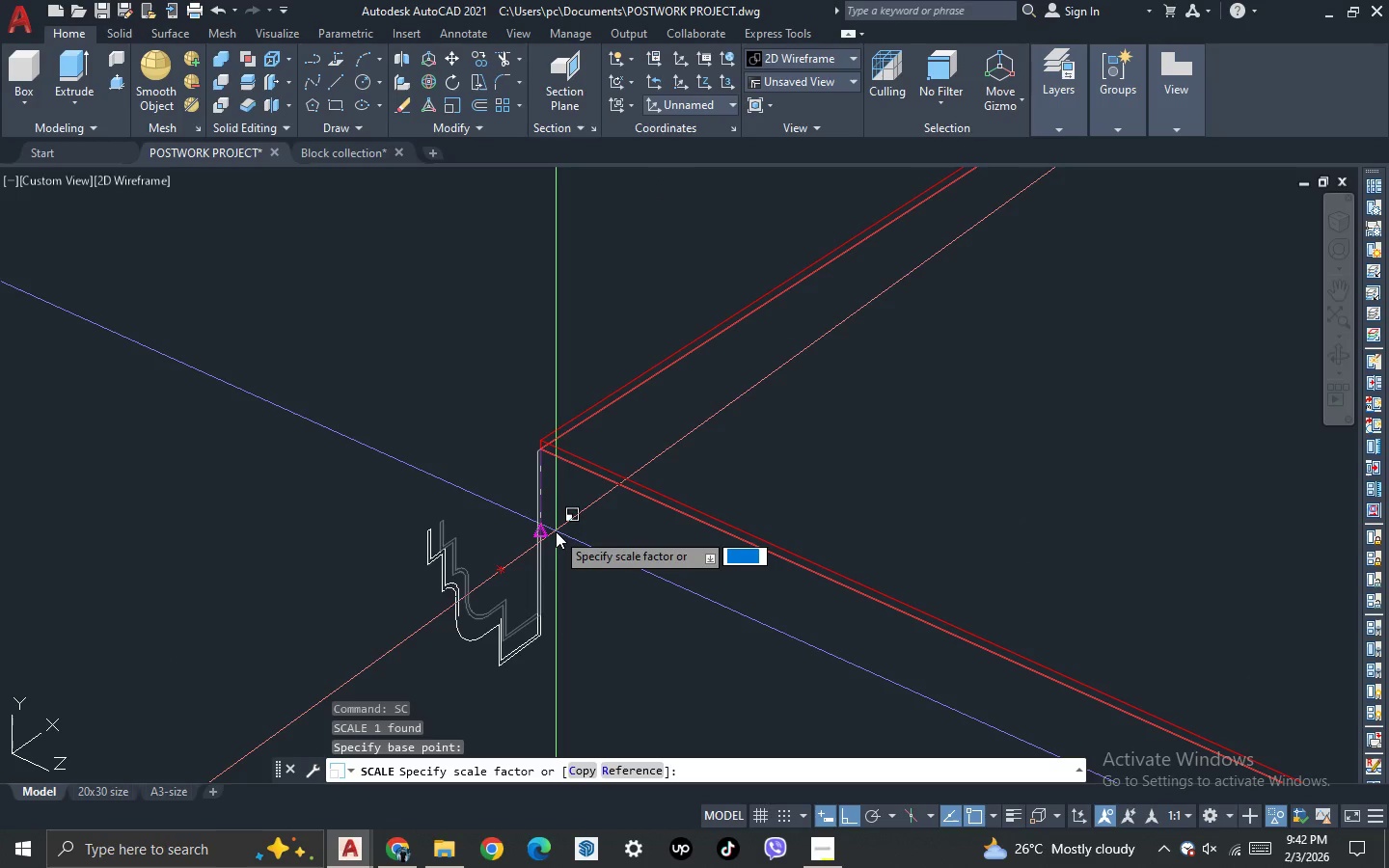 
left_click([694, 434])
 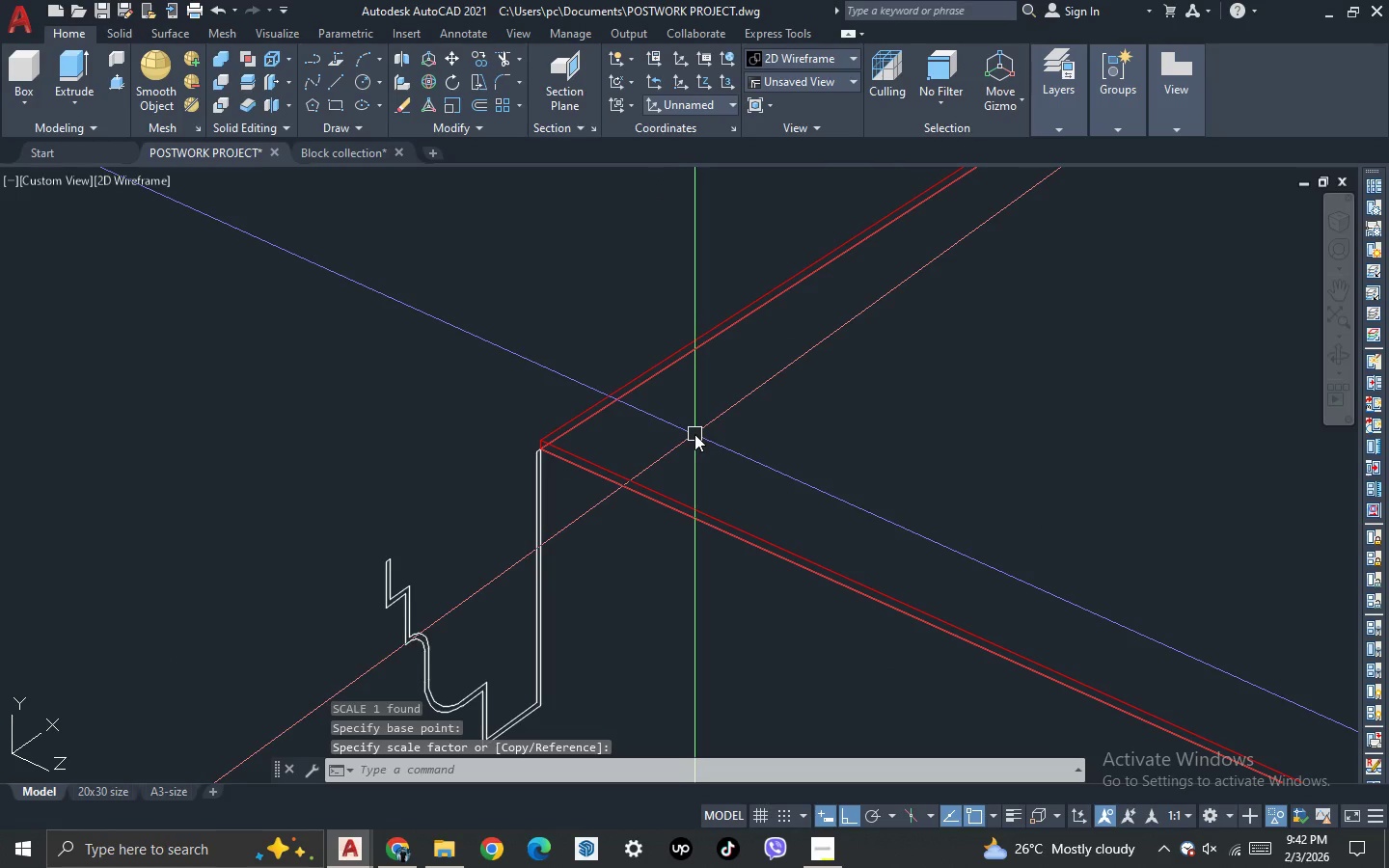 
scroll: coordinate [535, 381], scroll_direction: down, amount: 2.0
 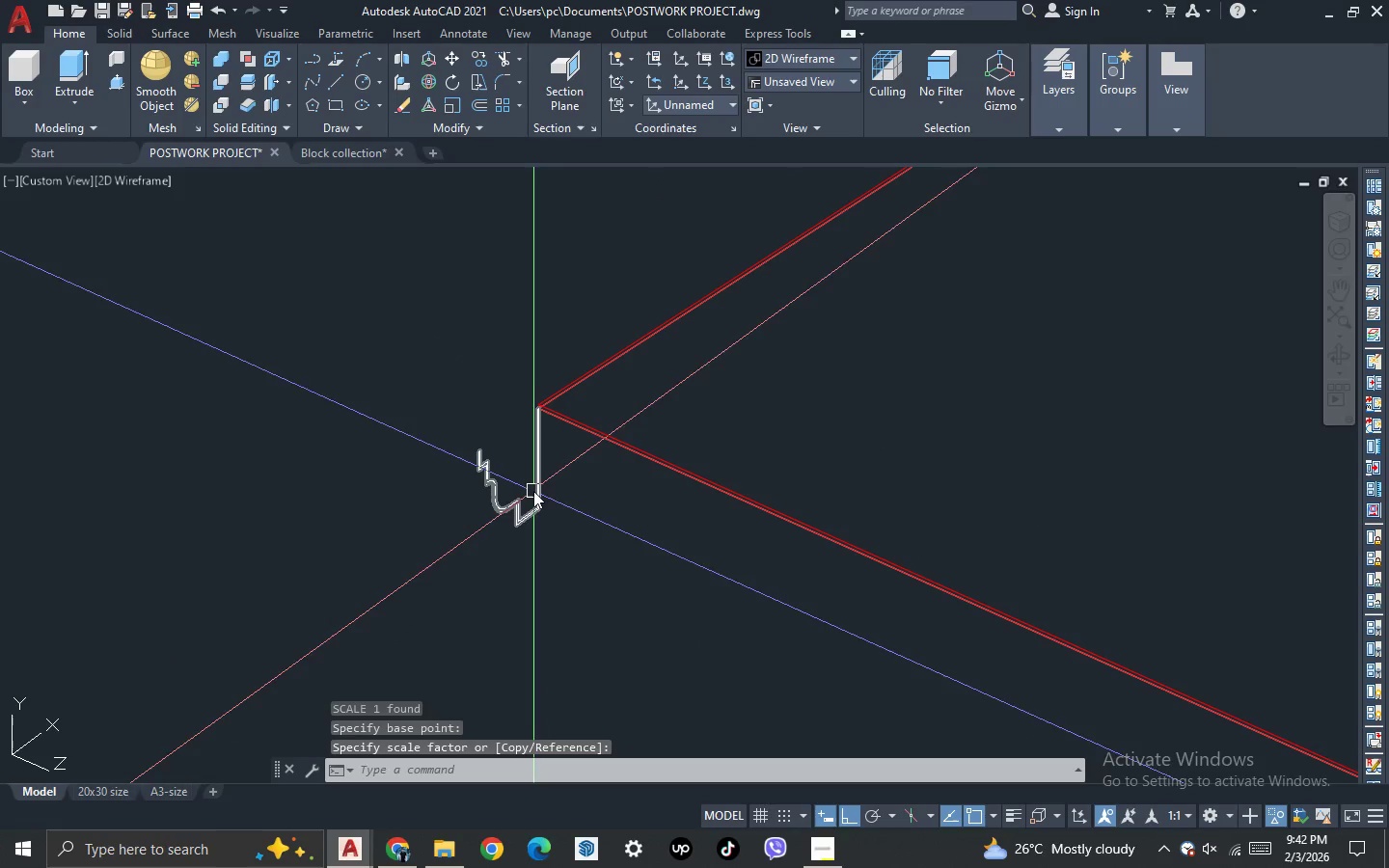 
left_click([533, 491])
 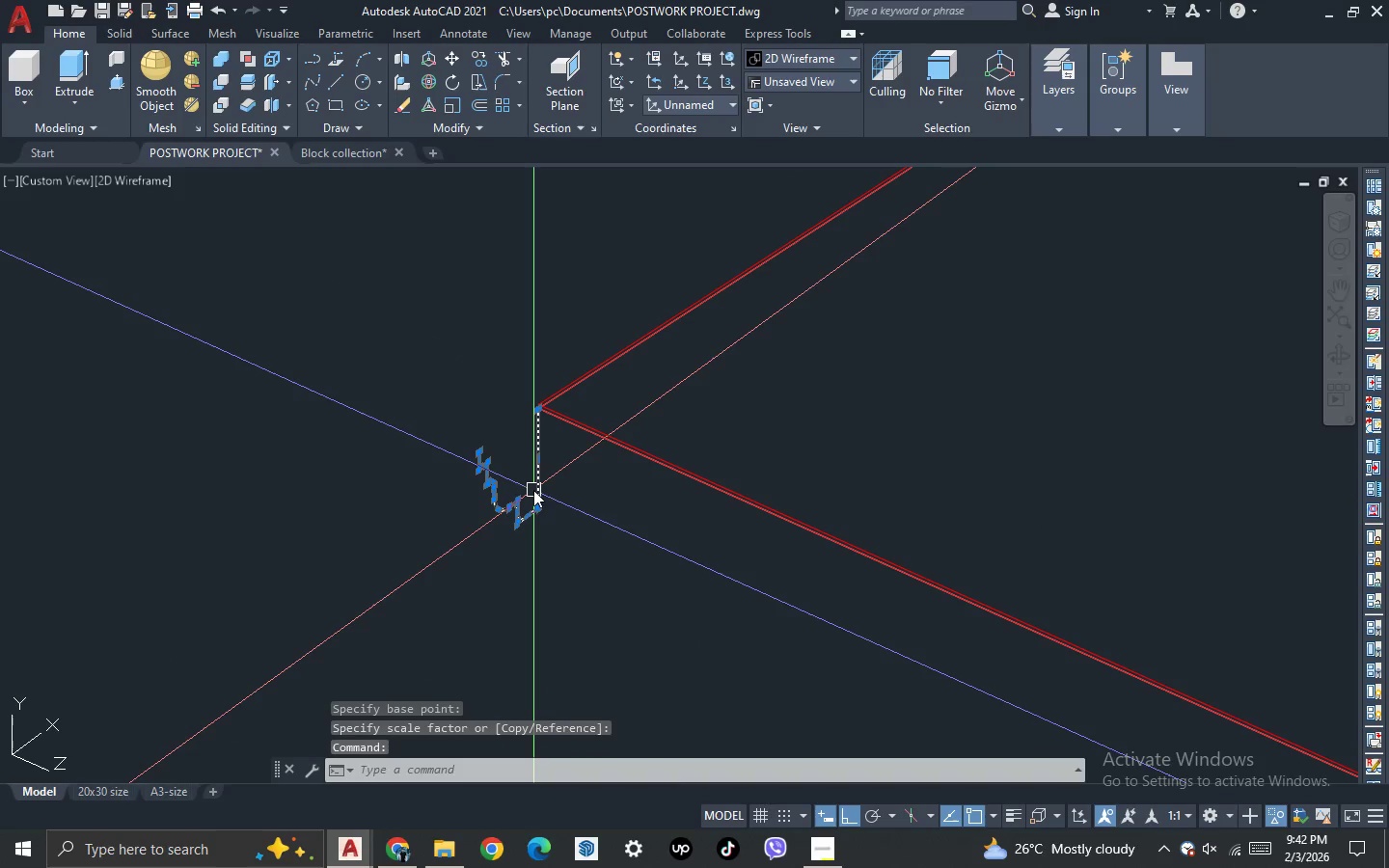 
type(SWEE )
 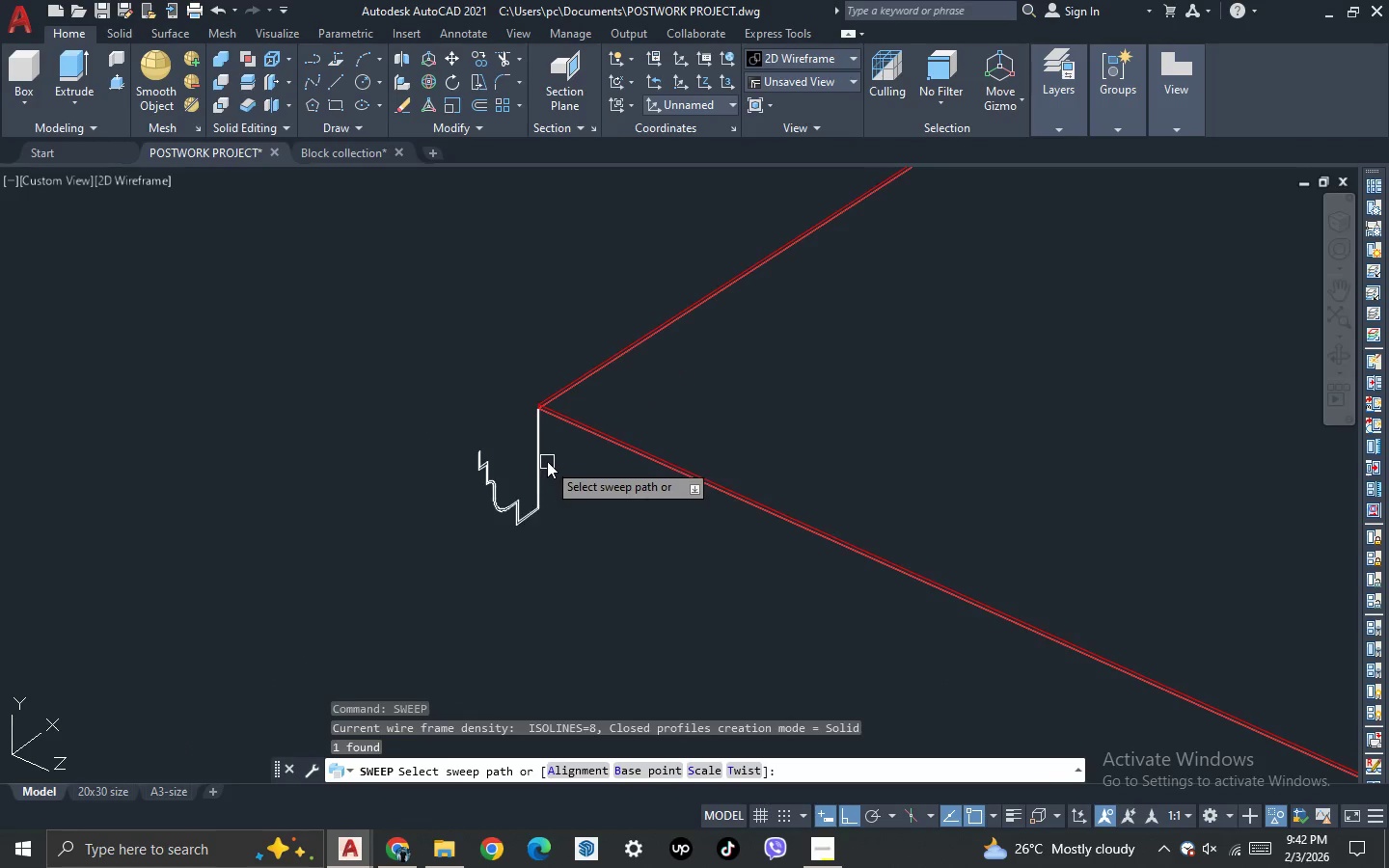 
scroll: coordinate [547, 460], scroll_direction: up, amount: 2.0
 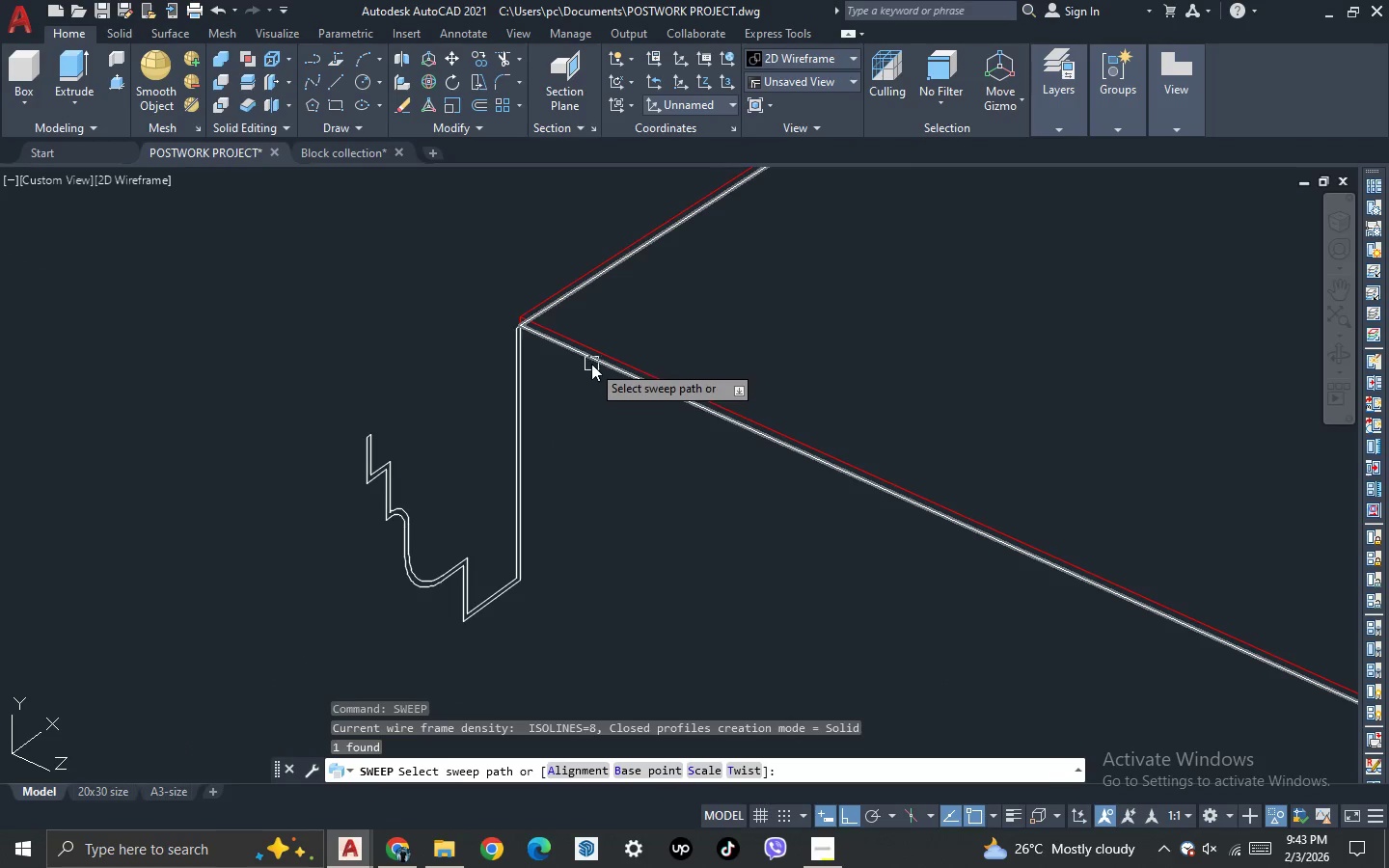 
left_click([593, 362])
 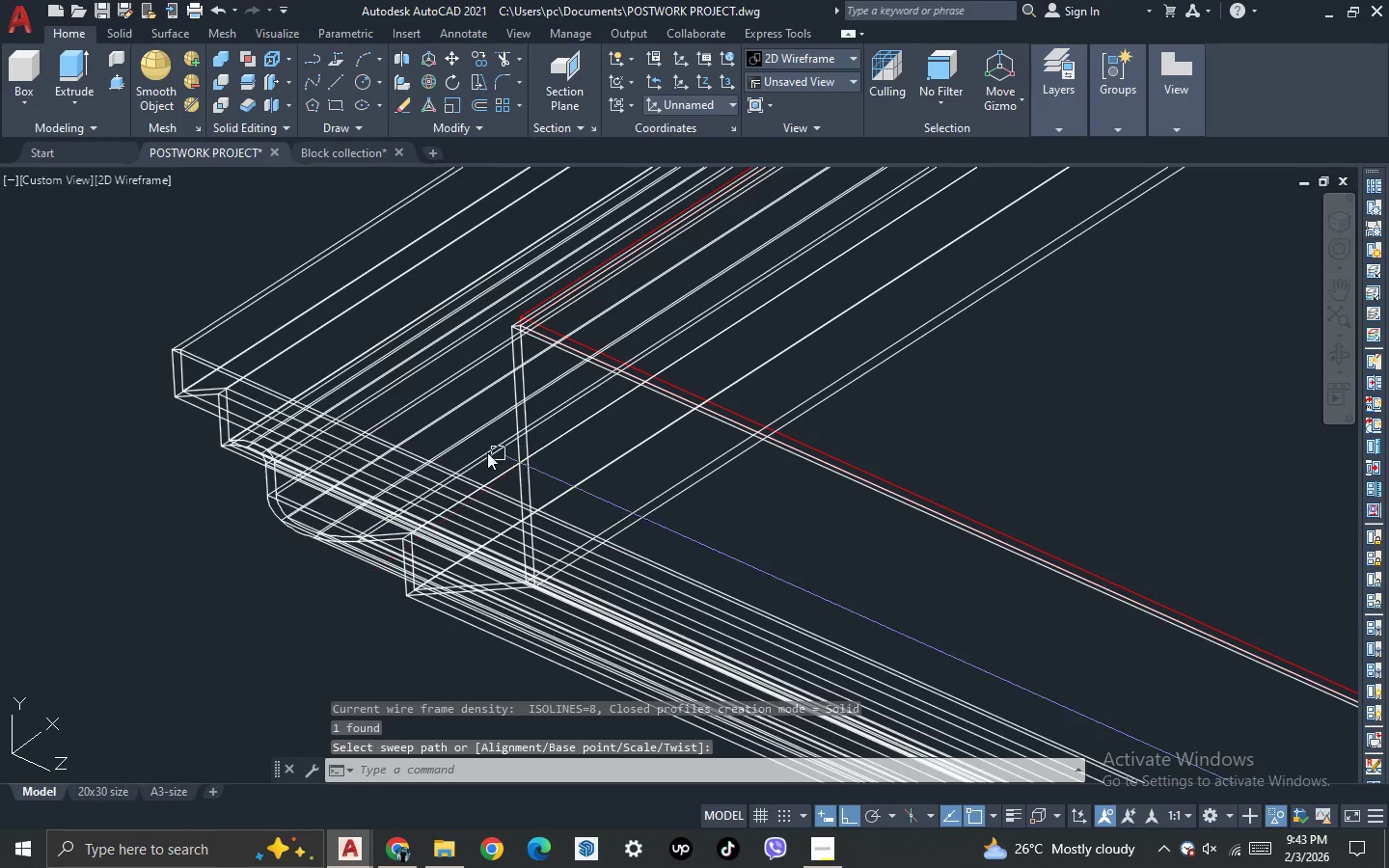 
scroll: coordinate [393, 399], scroll_direction: down, amount: 3.0
 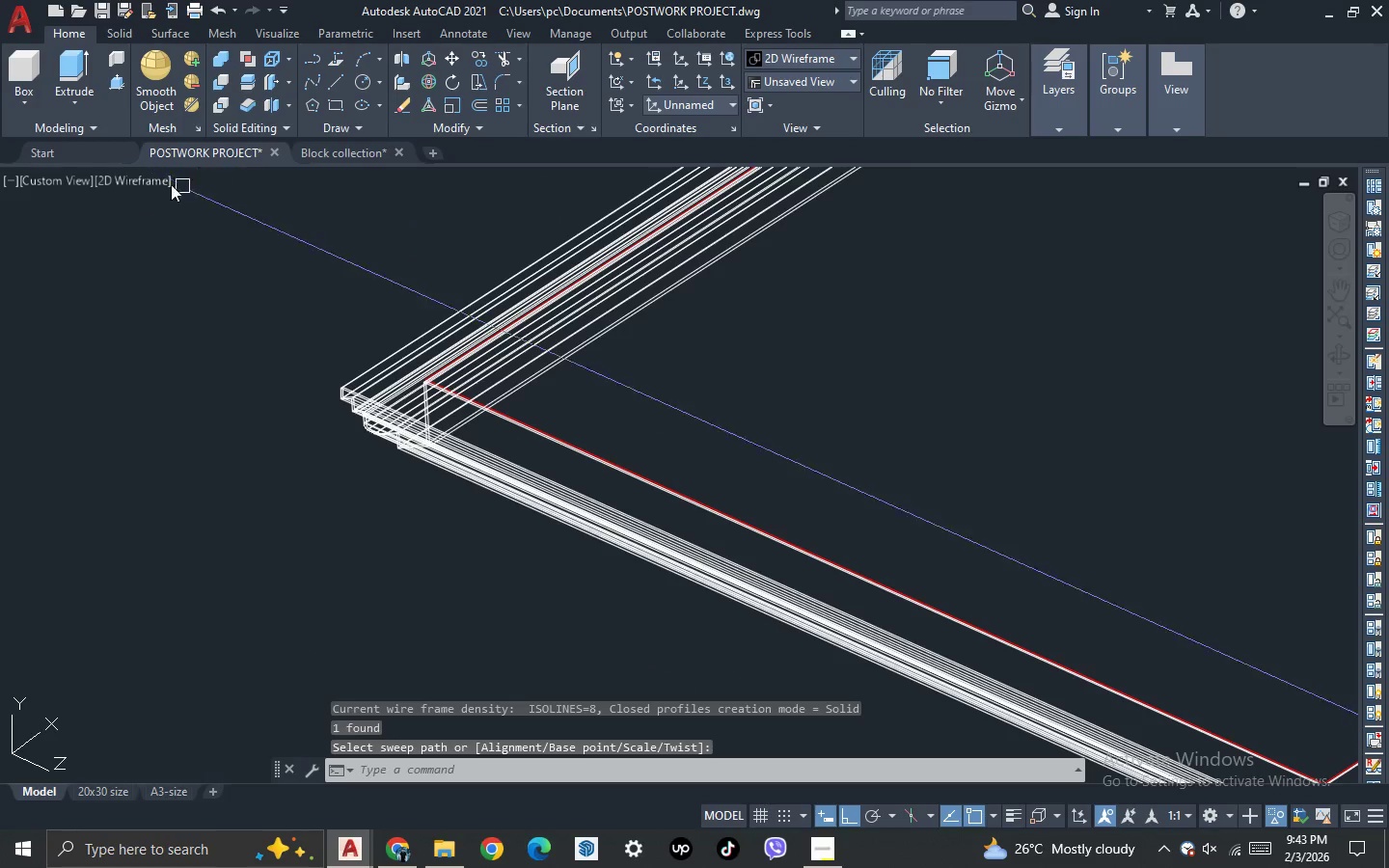 
left_click([156, 183])
 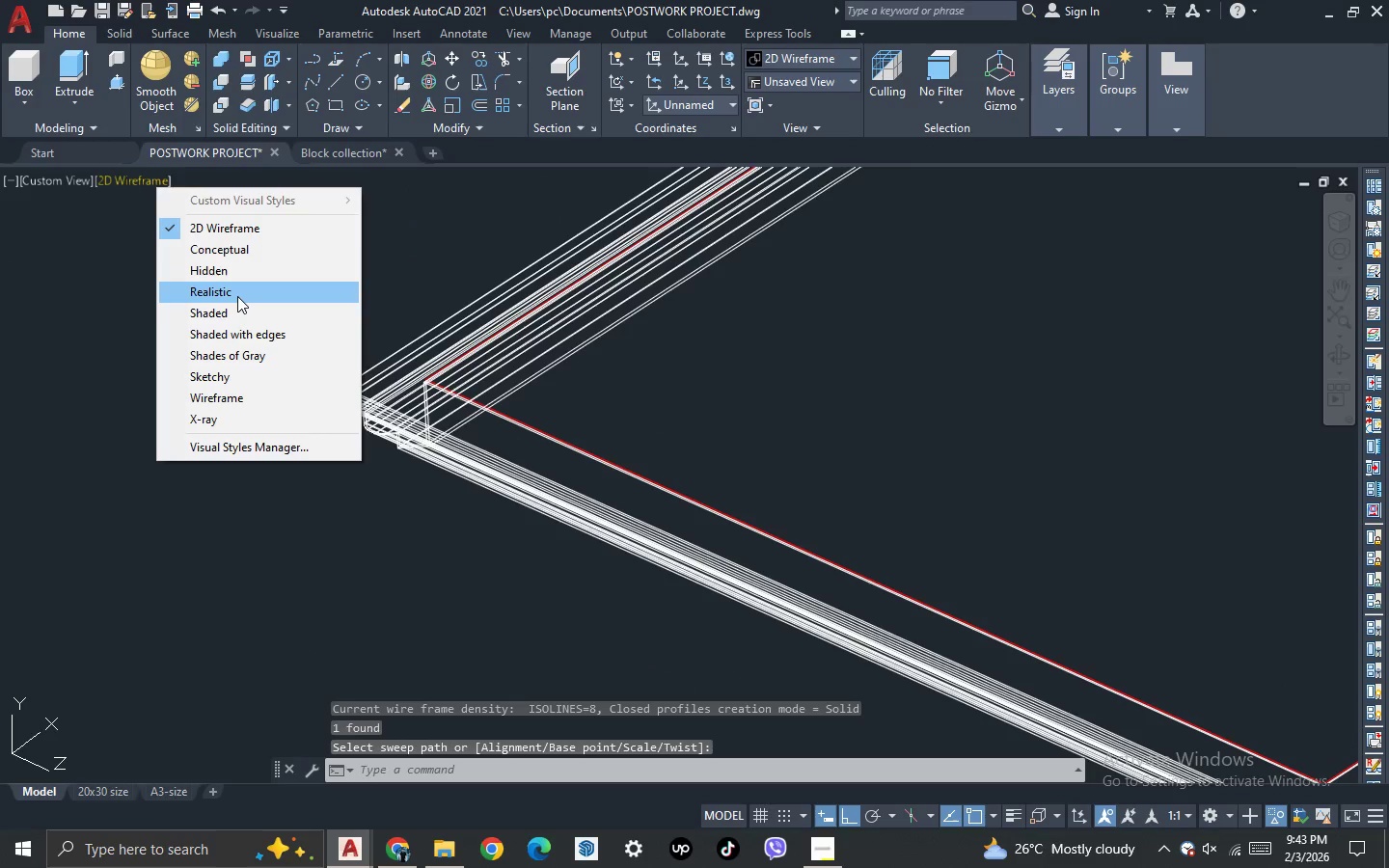 
left_click([237, 296])
 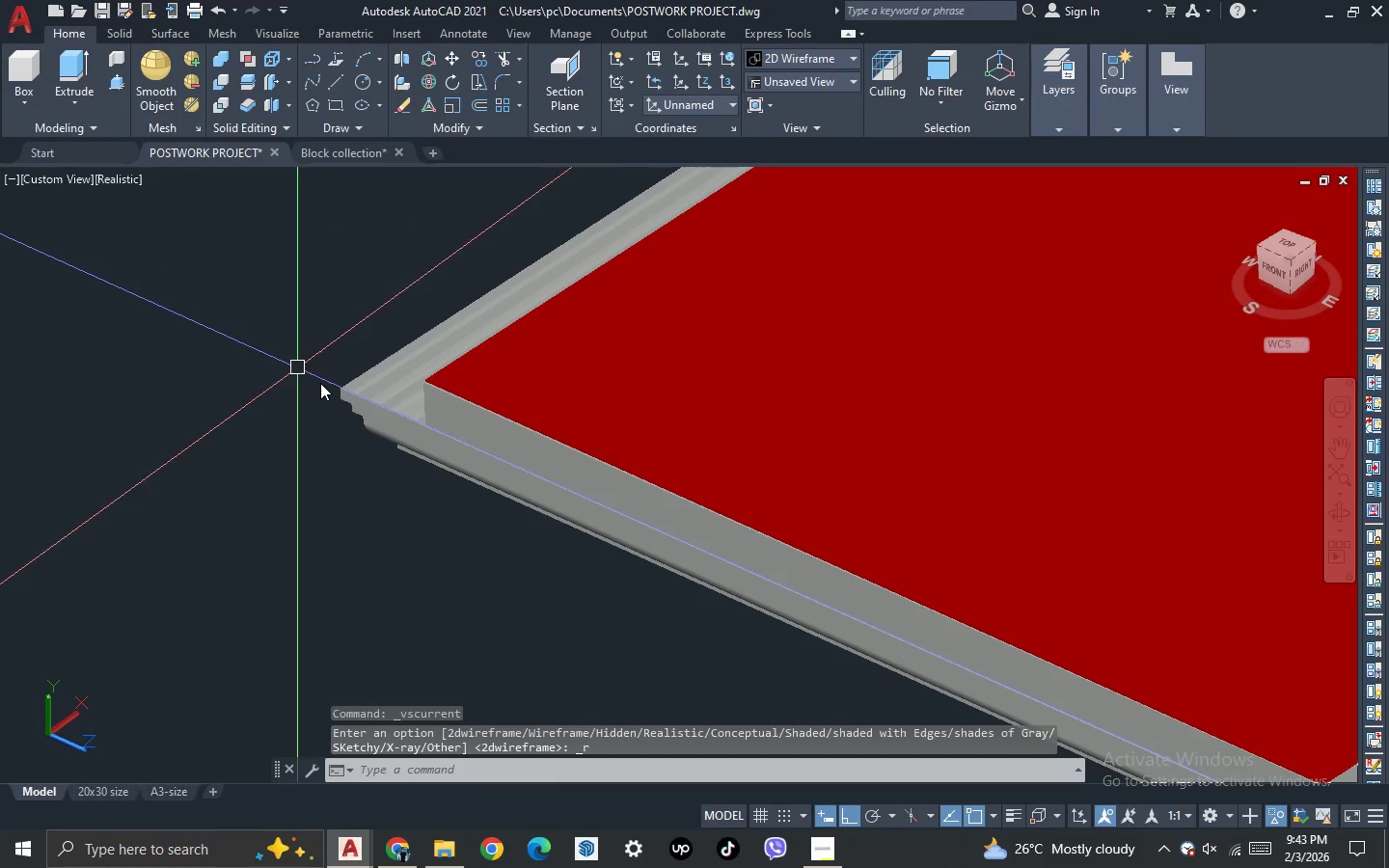 
scroll: coordinate [439, 420], scroll_direction: down, amount: 3.0
 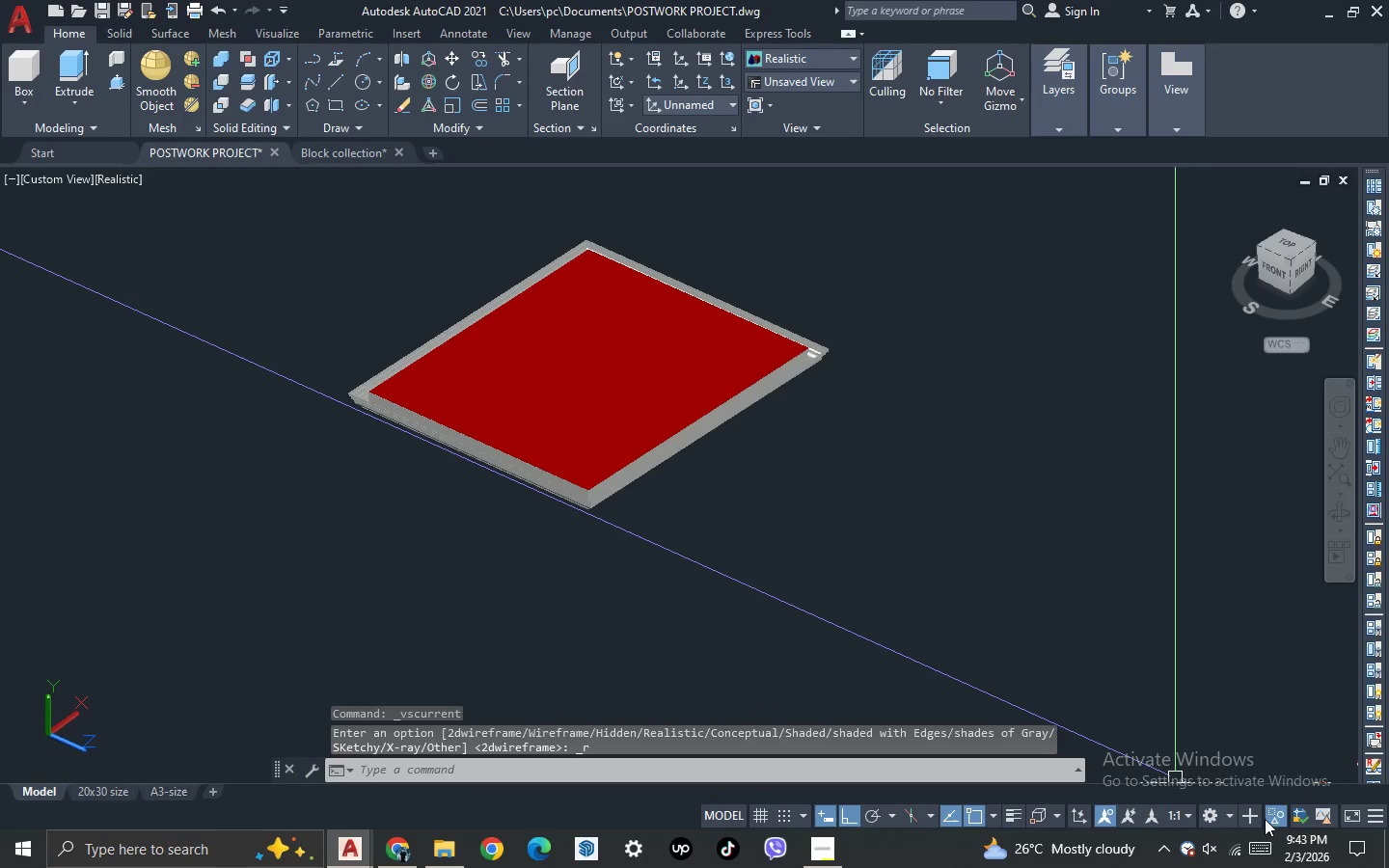 
left_click_drag(start_coordinate=[1276, 819], to_coordinate=[1282, 809])
 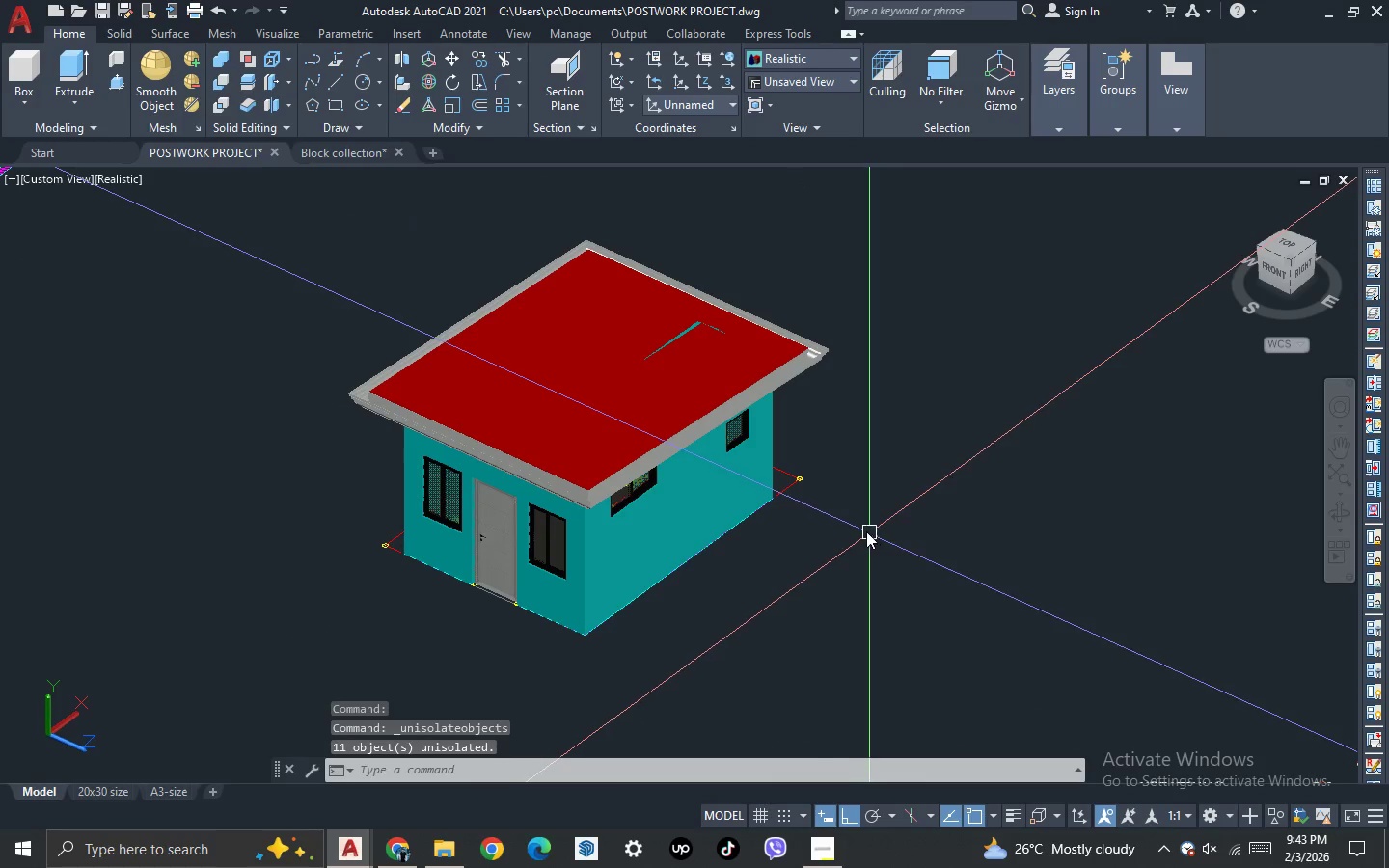 
double_click([1282, 809])
 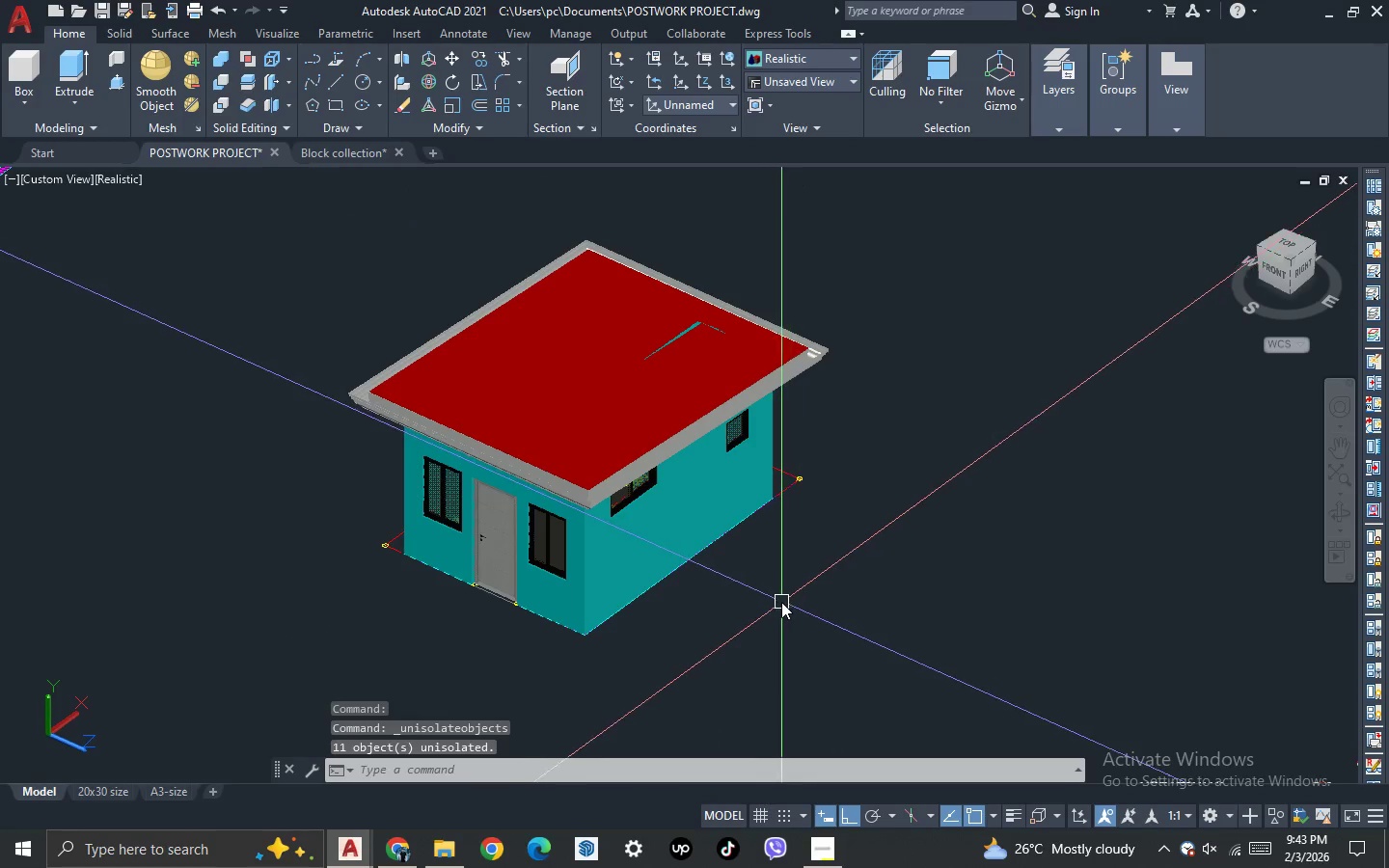 
key(3)
 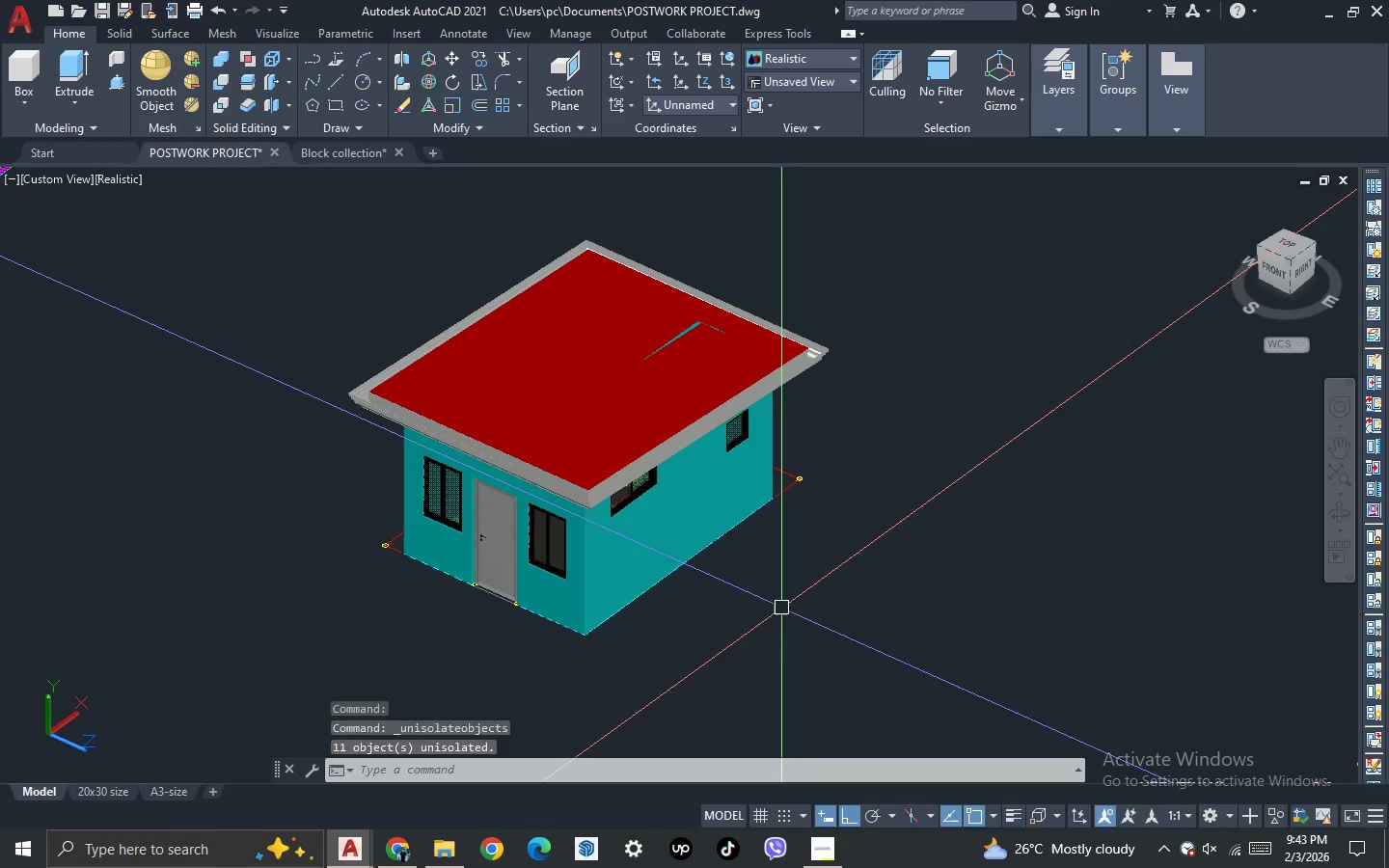 
key(Space)
 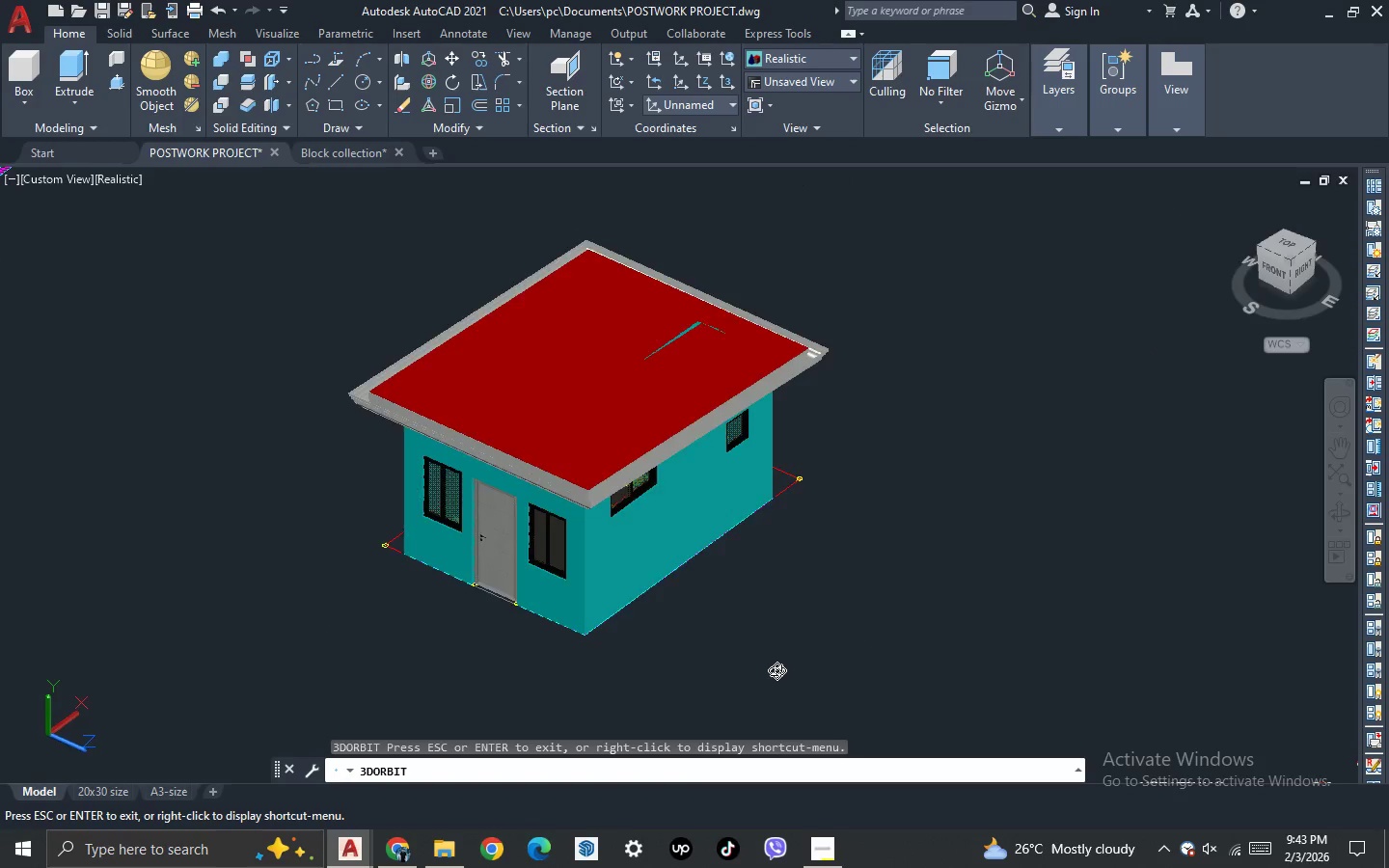 
left_click_drag(start_coordinate=[779, 671], to_coordinate=[684, 539])
 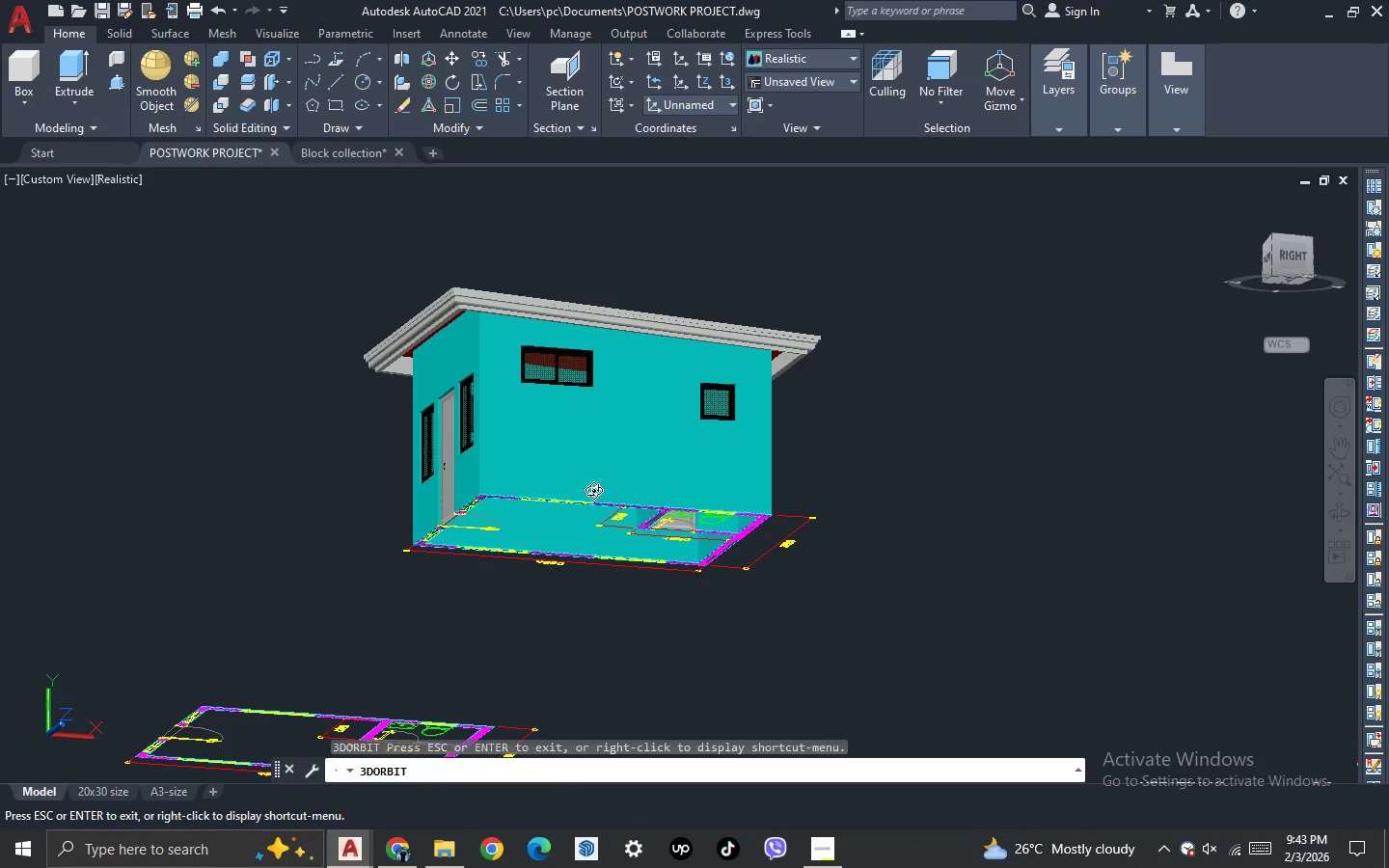 
key(Escape)
 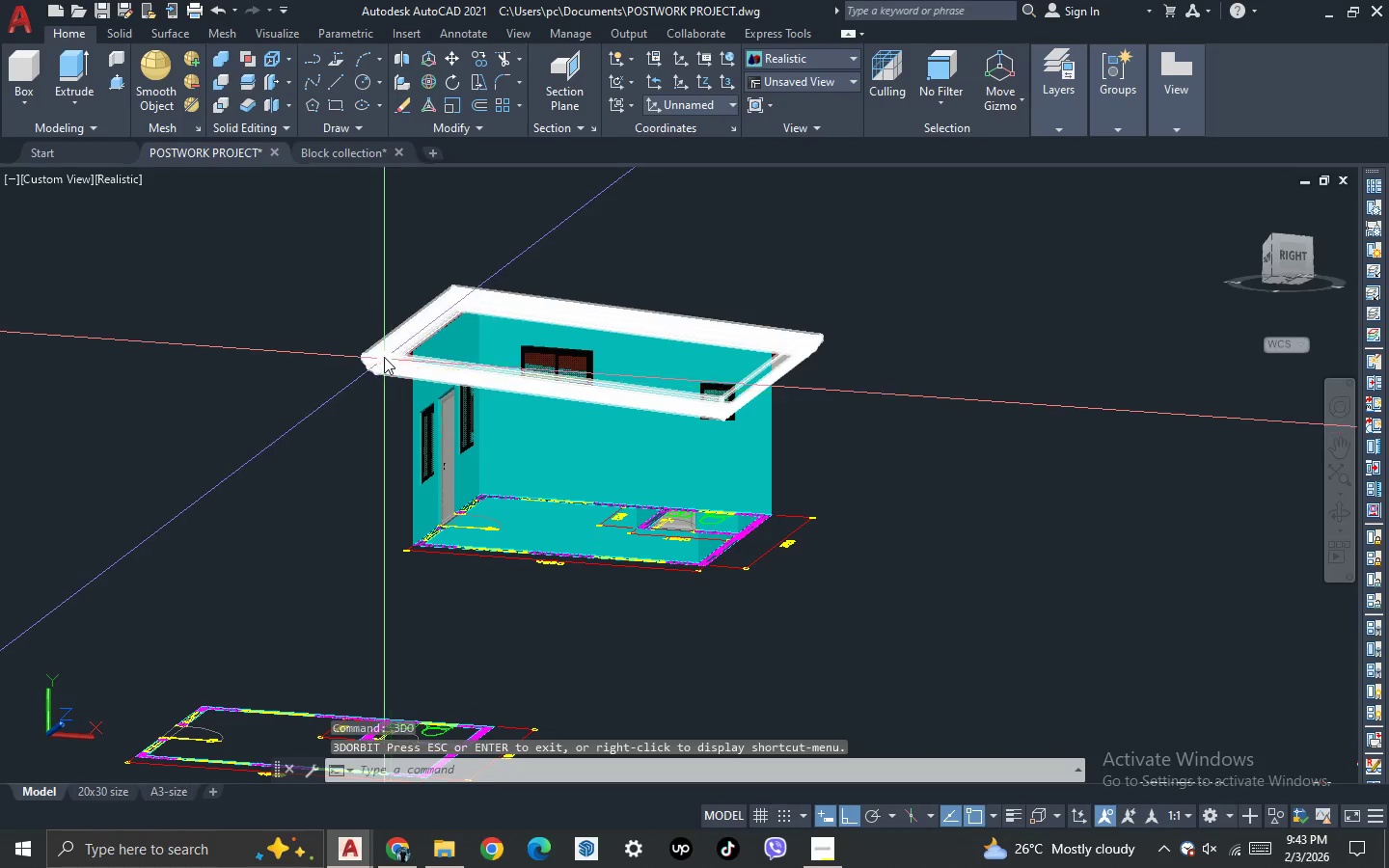 
scroll: coordinate [412, 350], scroll_direction: up, amount: 5.0
 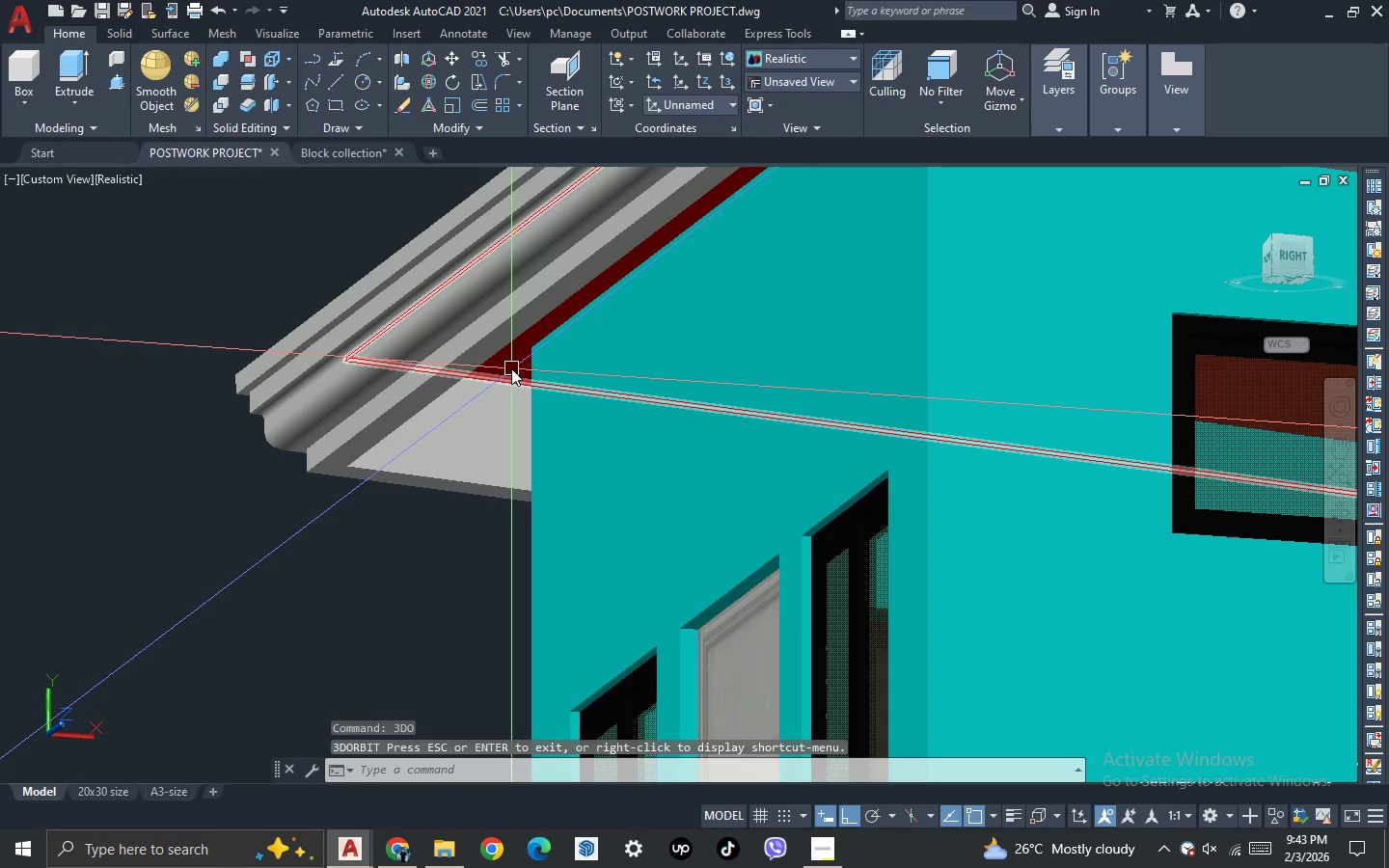 
left_click([511, 368])
 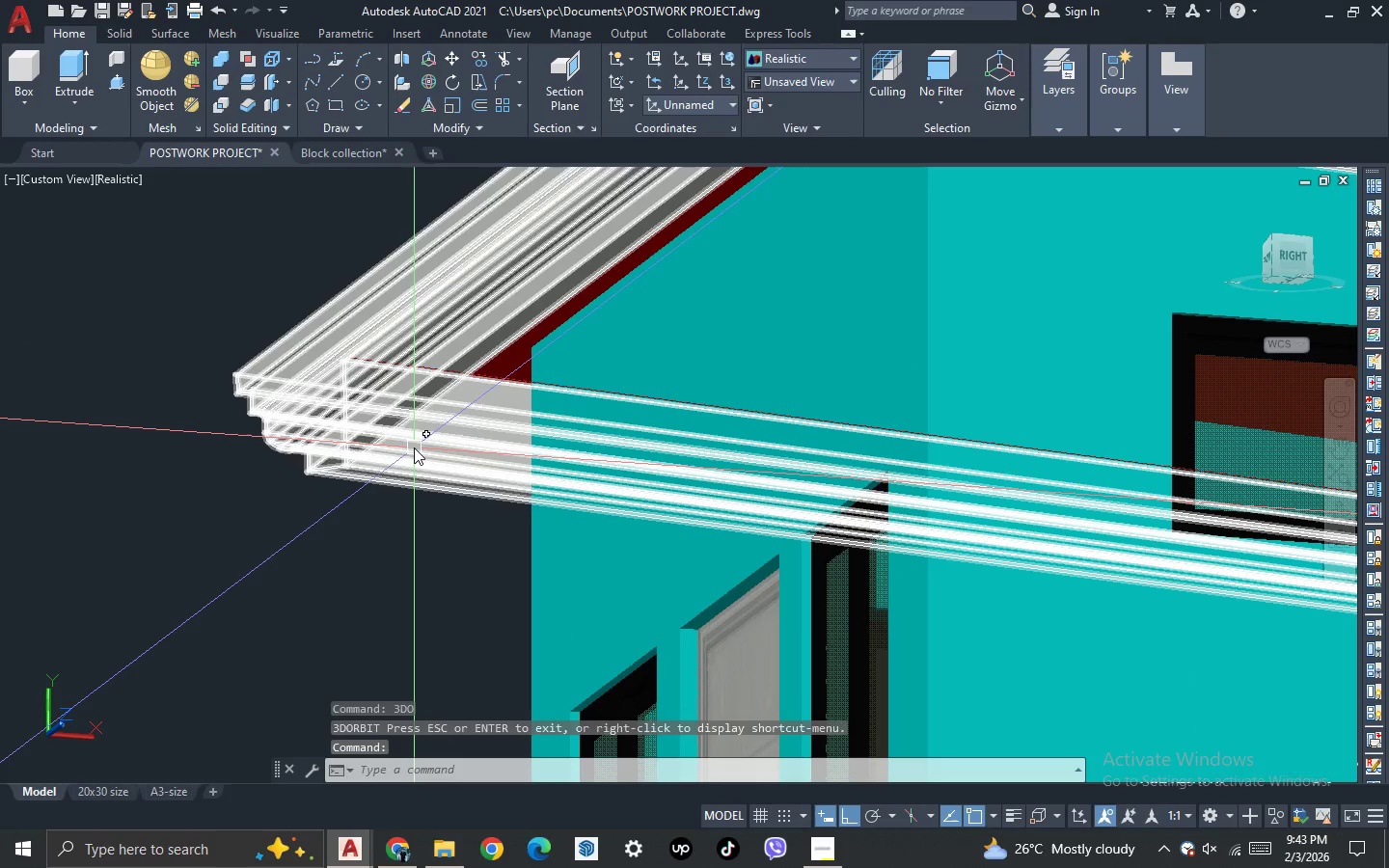 
type(CO )
 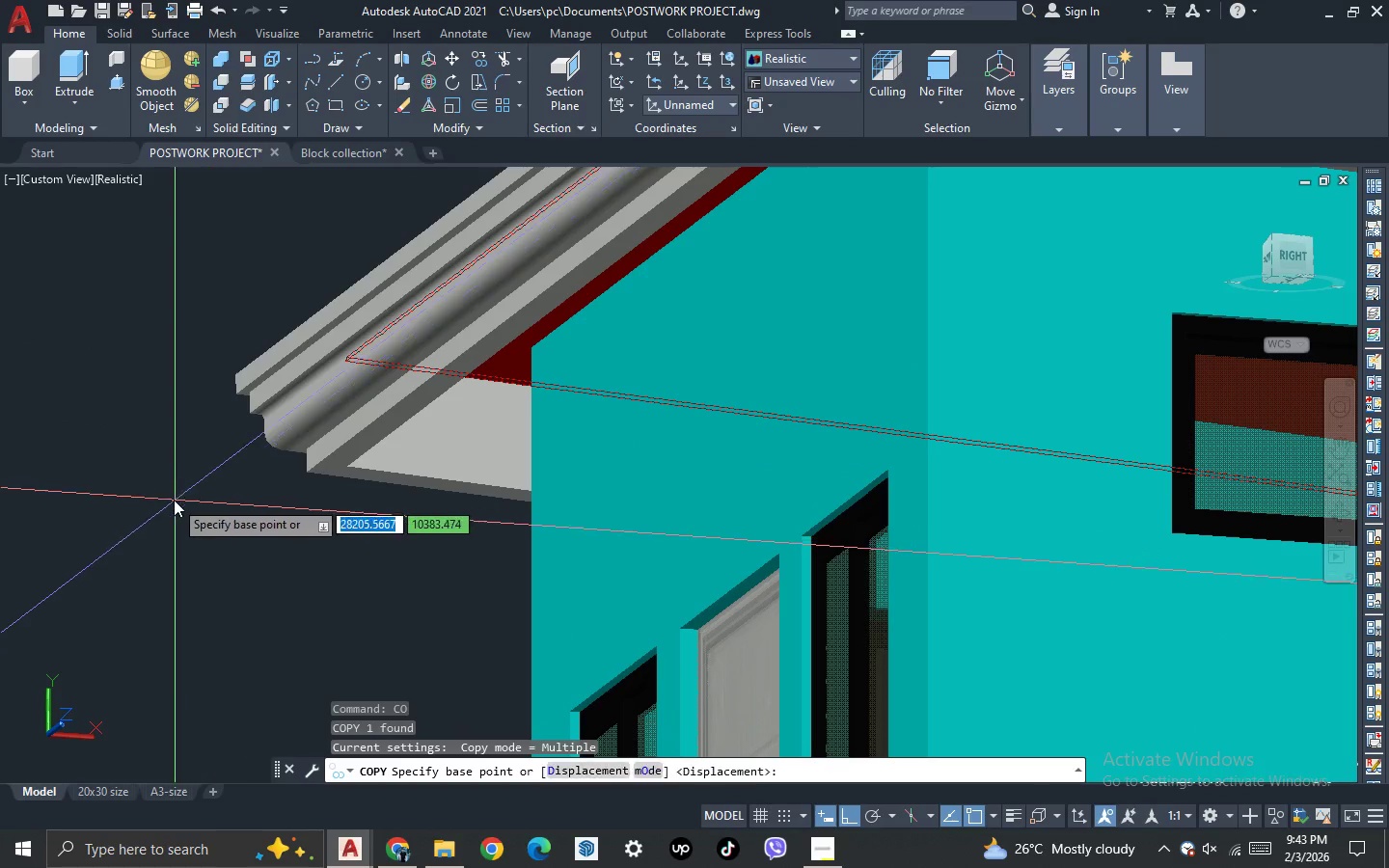 
left_click([173, 498])
 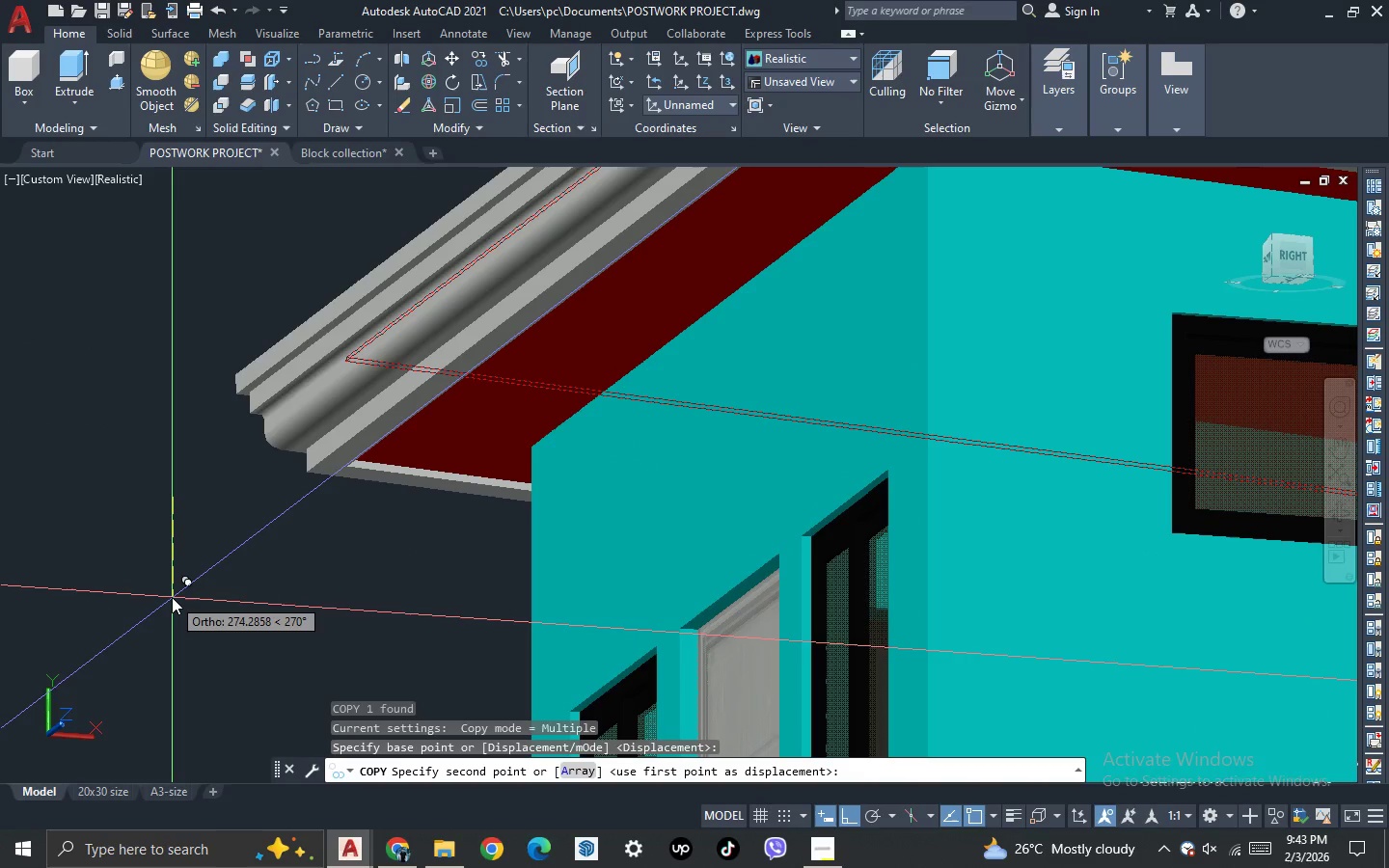 
type(200)
 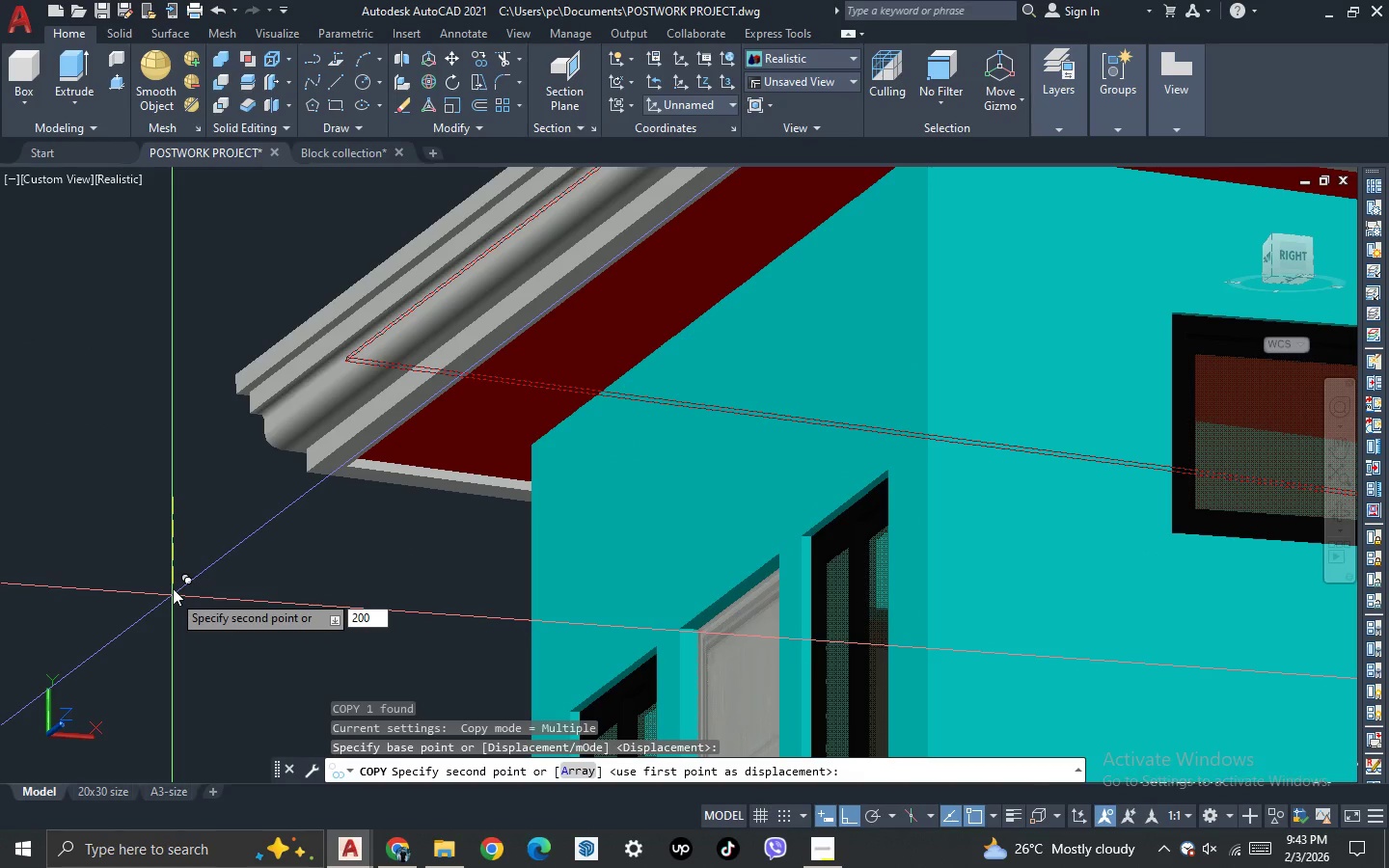 
key(Enter)
 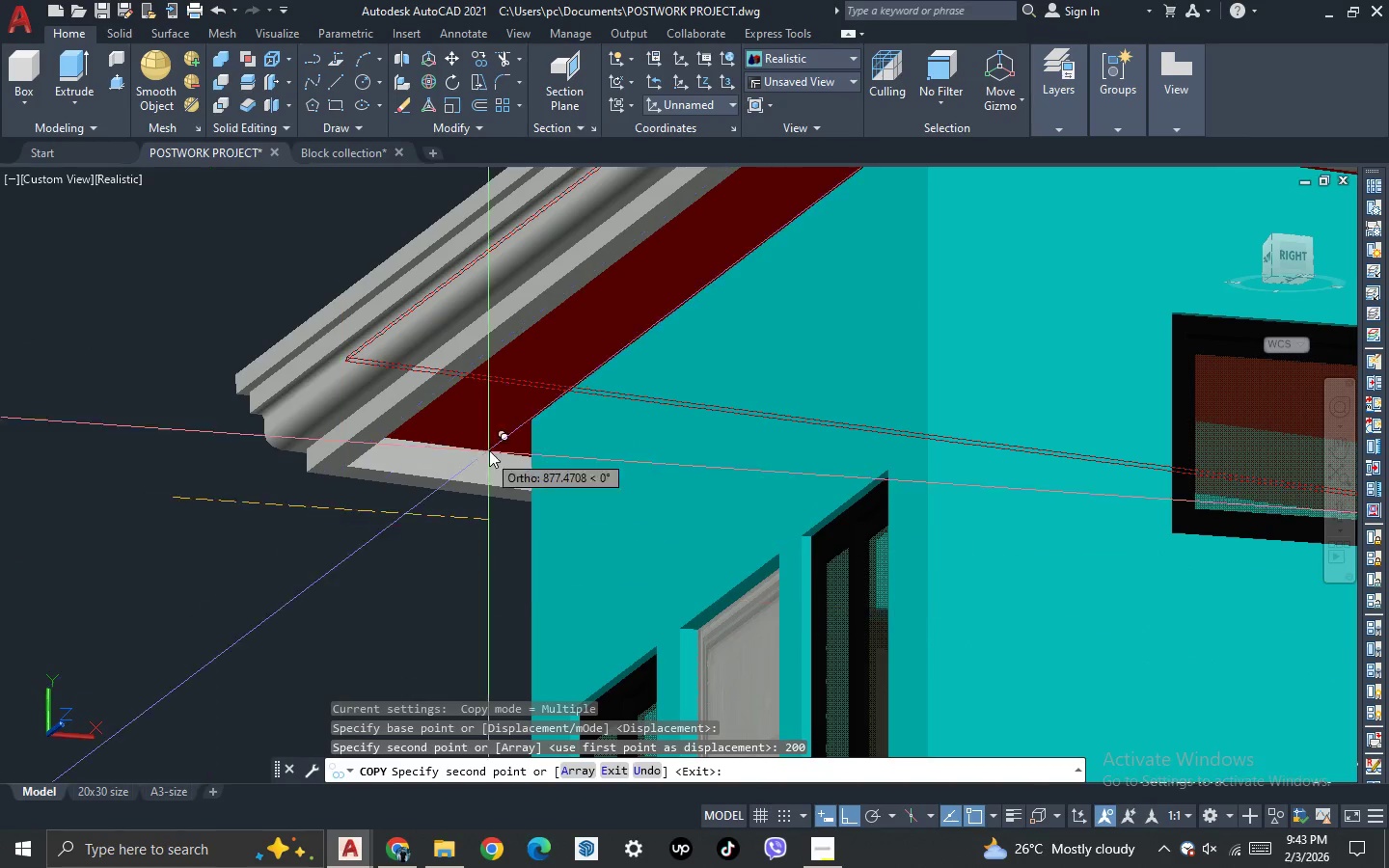 
scroll: coordinate [527, 413], scroll_direction: down, amount: 2.0
 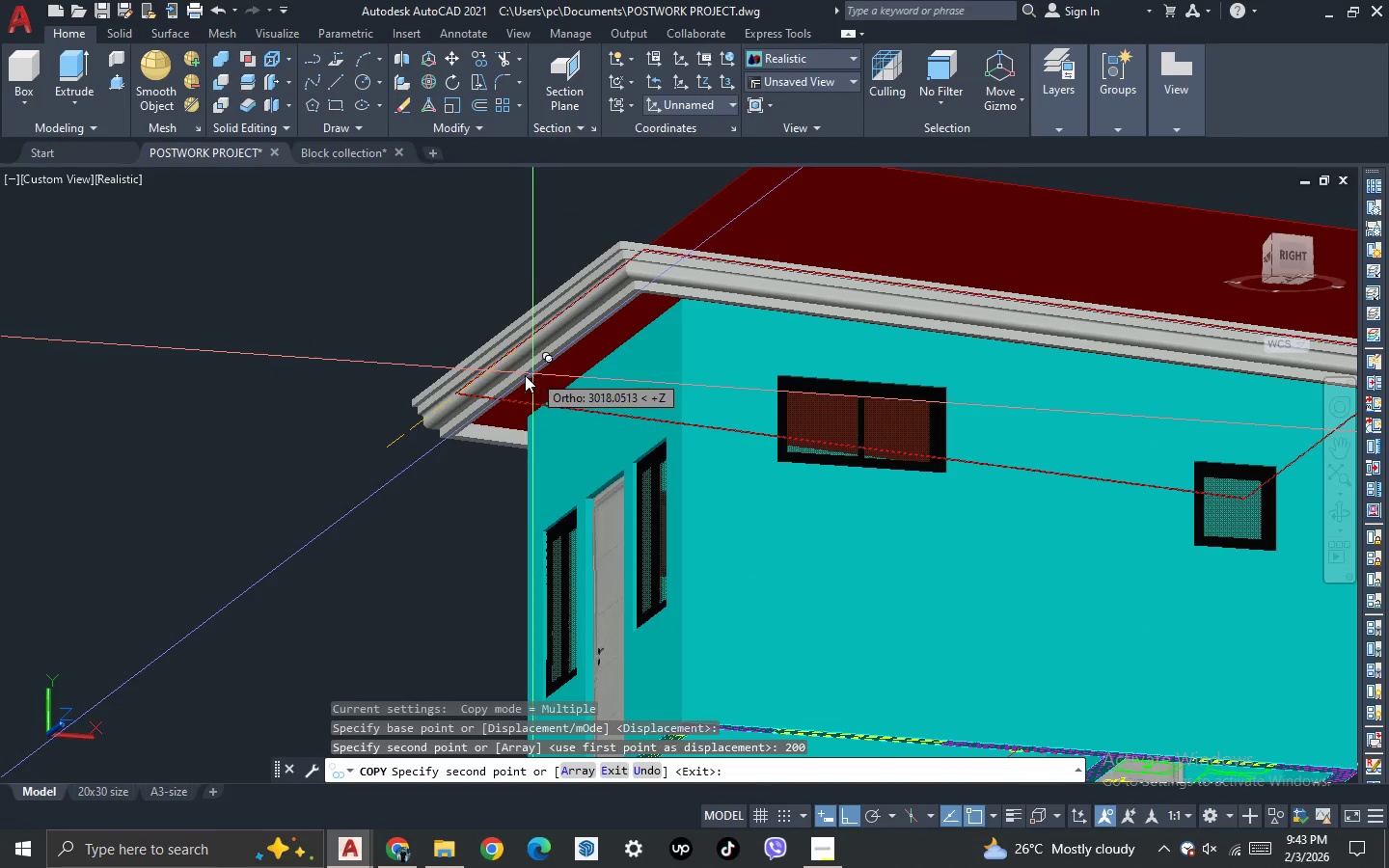 
key(Escape)
 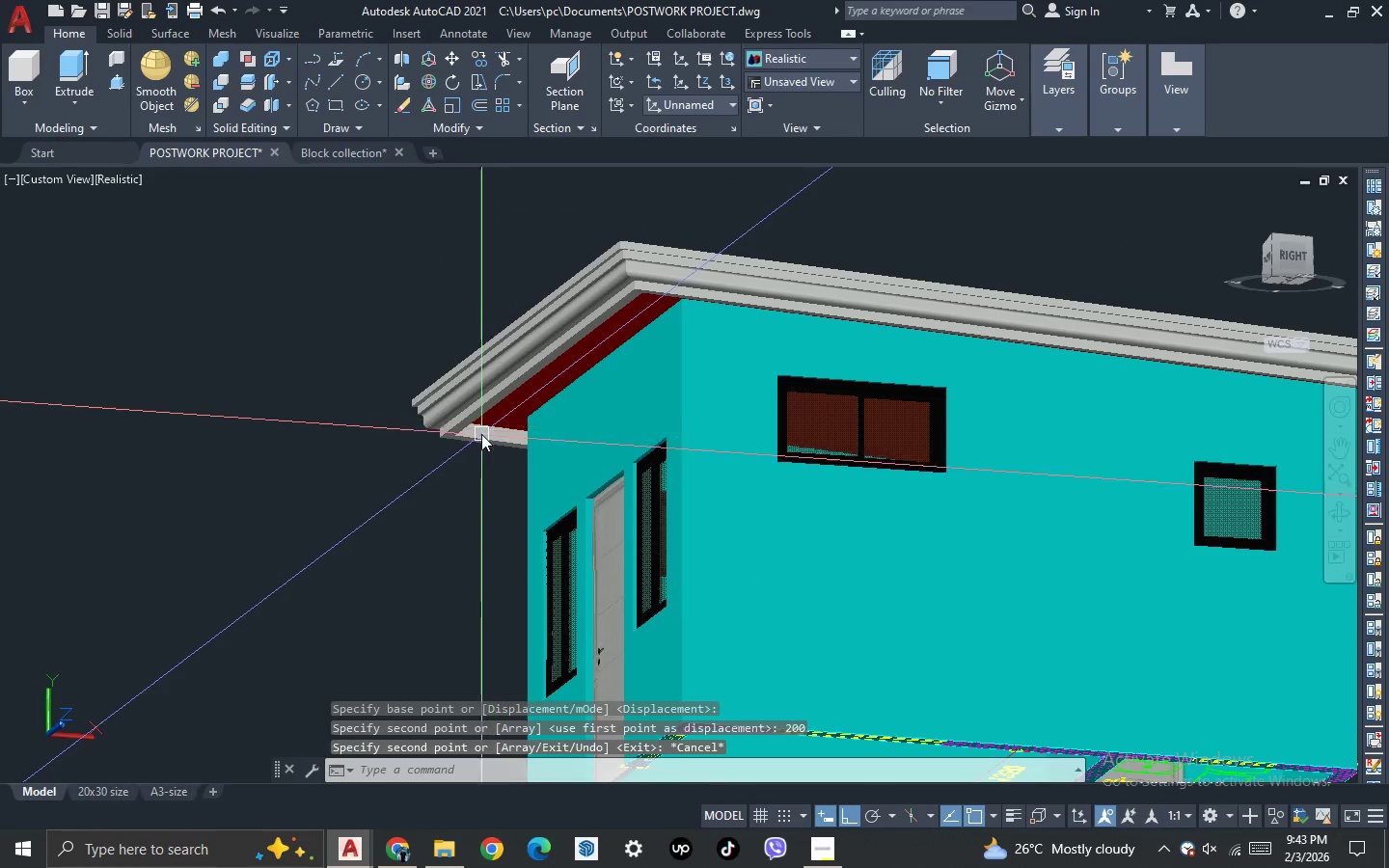 
scroll: coordinate [481, 434], scroll_direction: up, amount: 2.0
 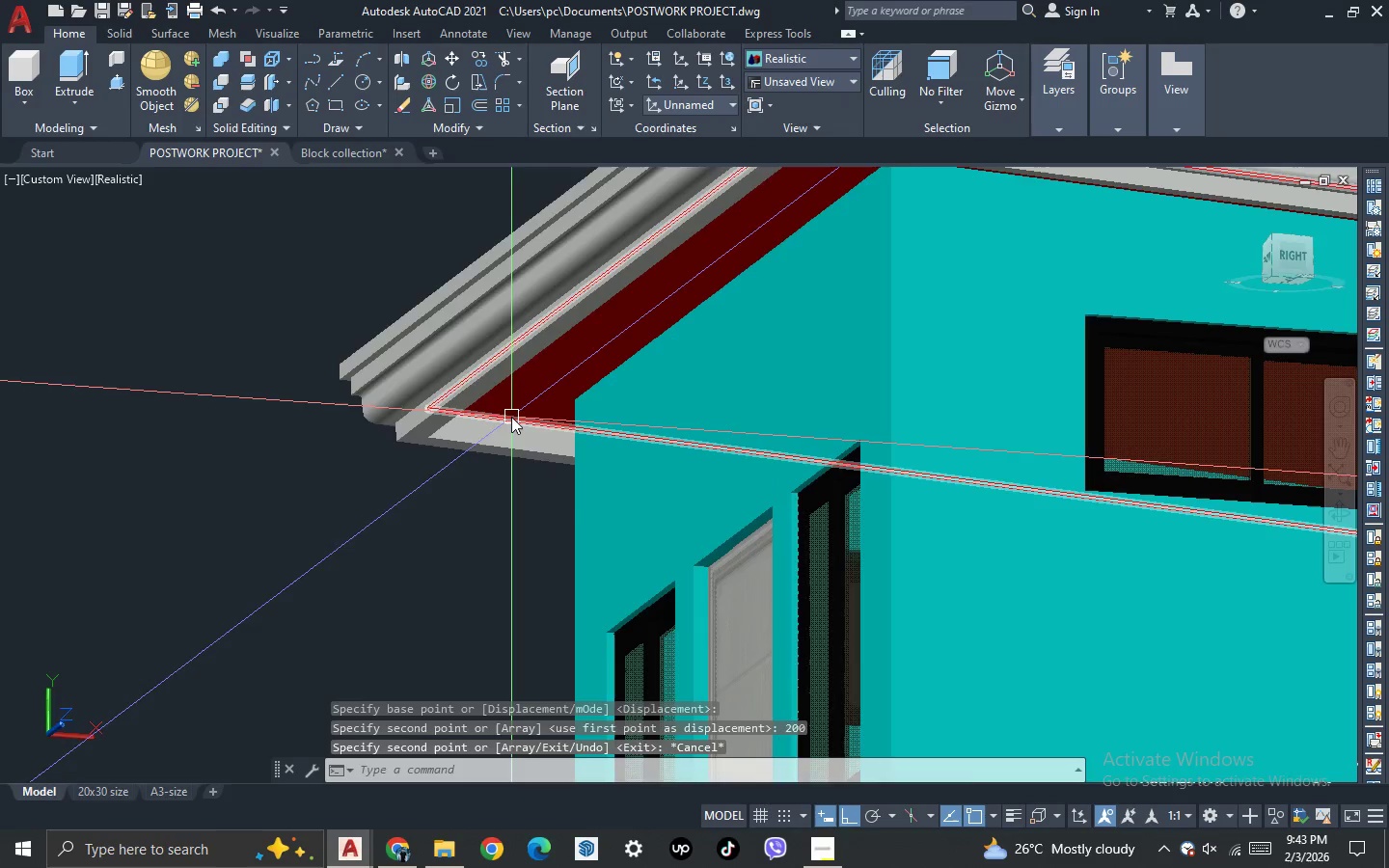 
scroll: coordinate [511, 417], scroll_direction: down, amount: 3.0
 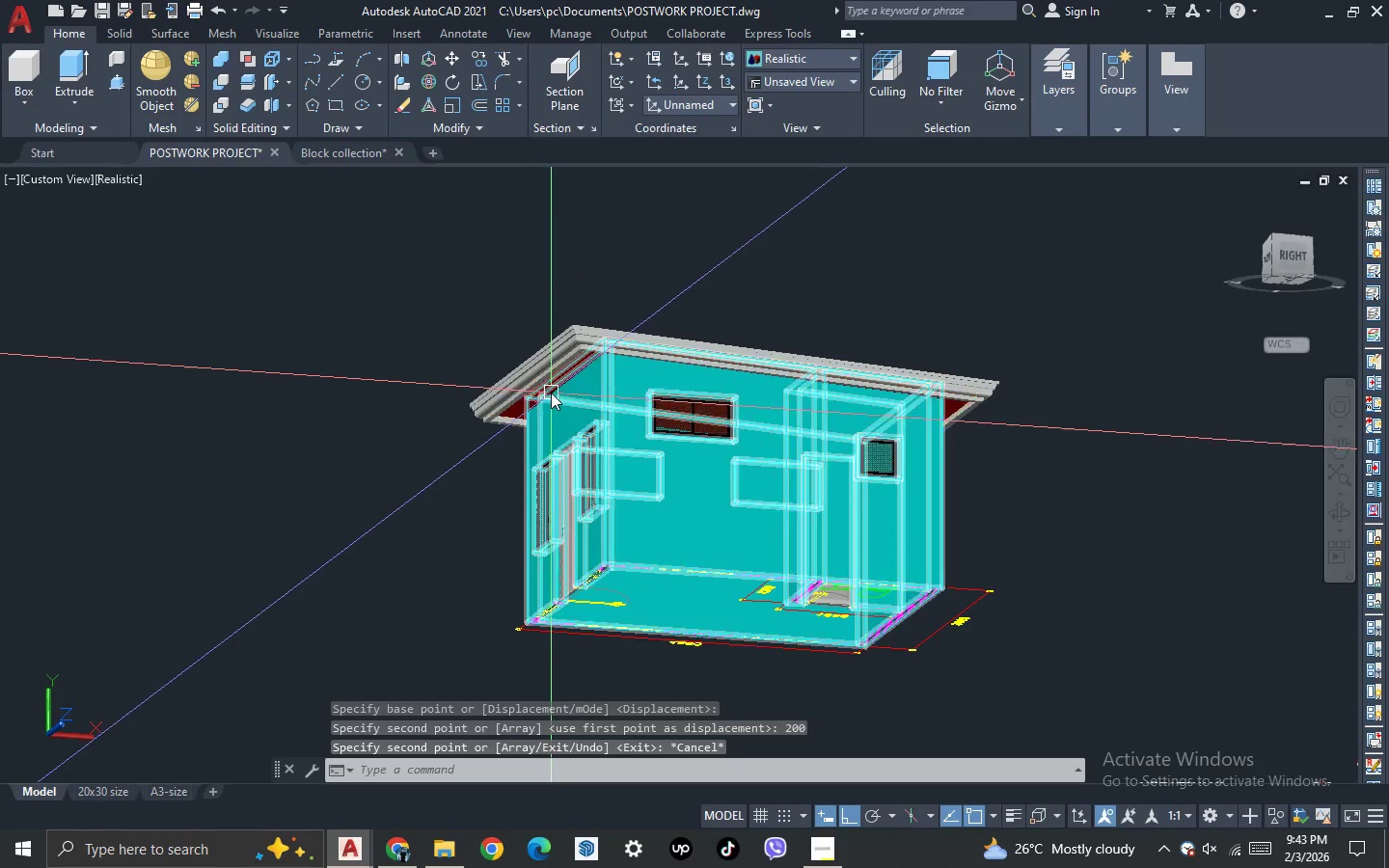 
scroll: coordinate [524, 406], scroll_direction: up, amount: 3.0
 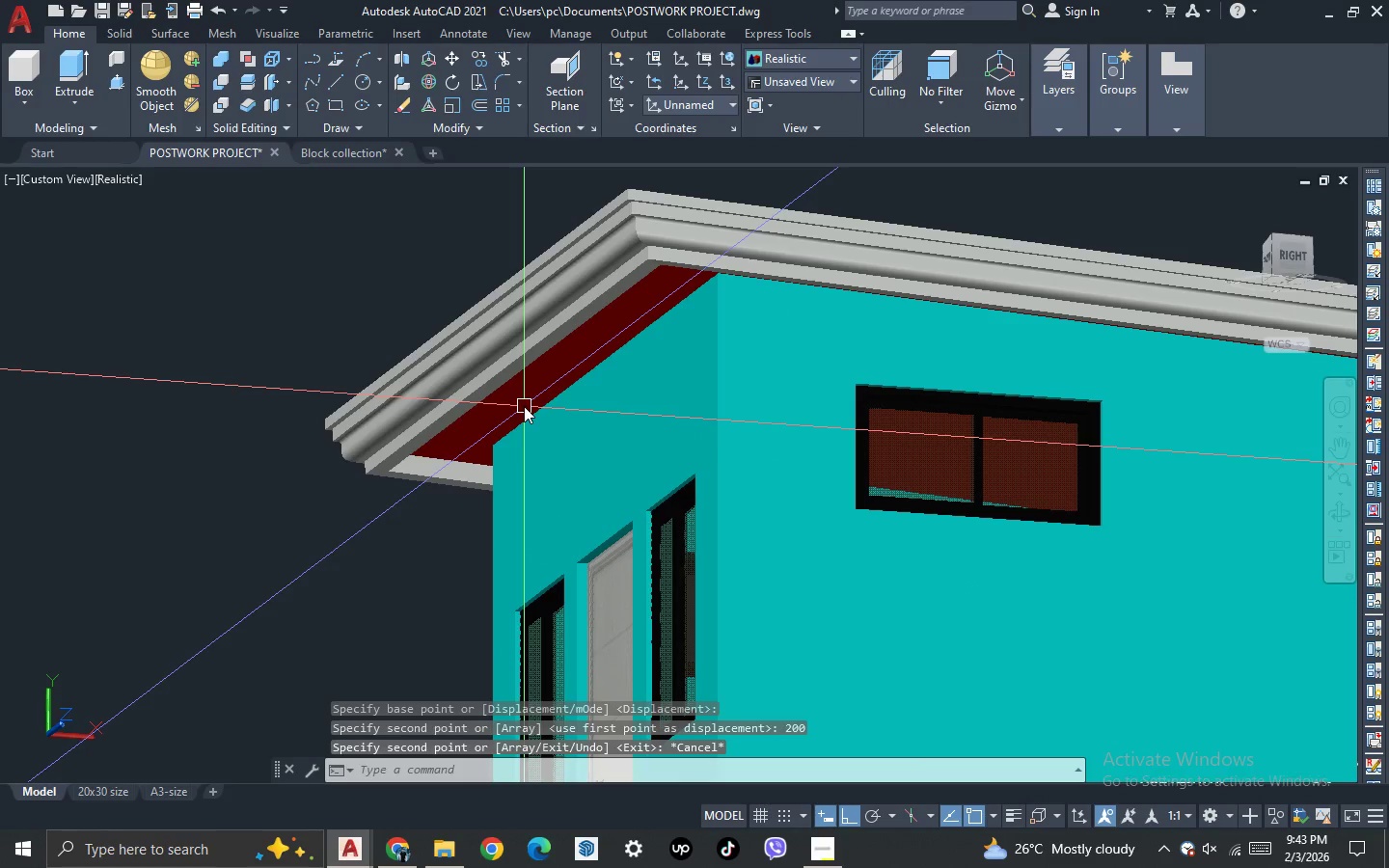 
key(3)
 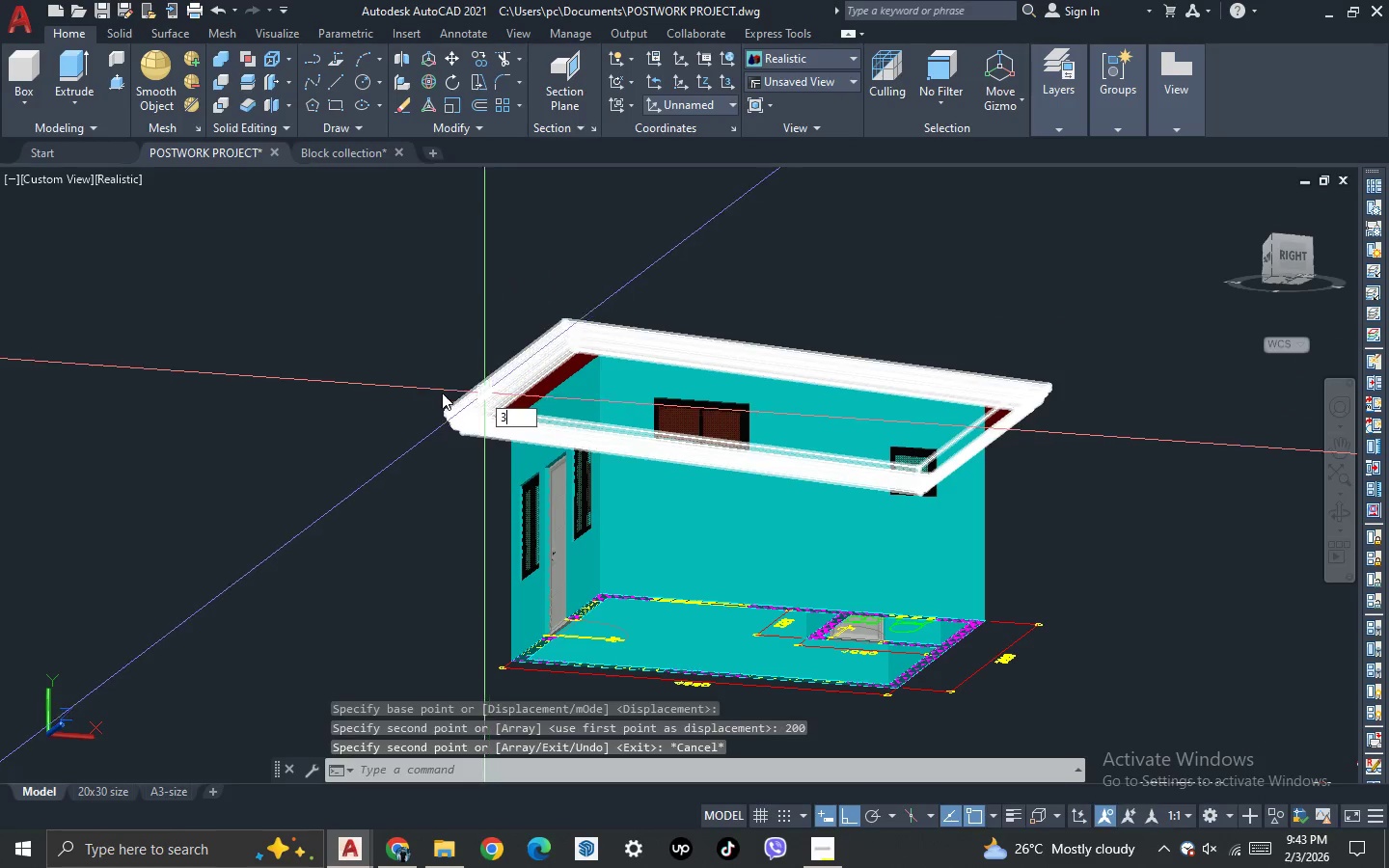 
key(Space)
 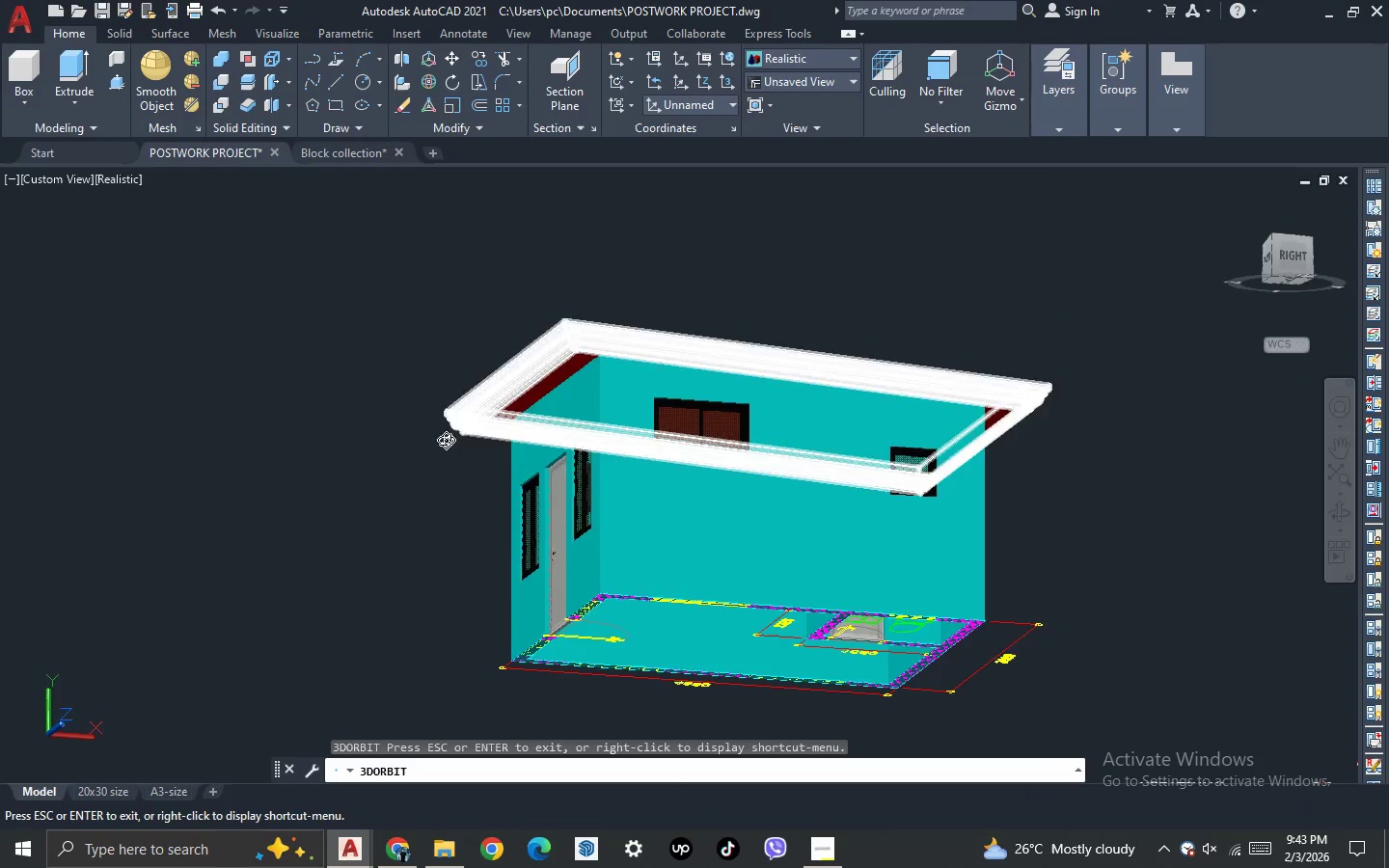 
left_click_drag(start_coordinate=[441, 410], to_coordinate=[470, 388])
 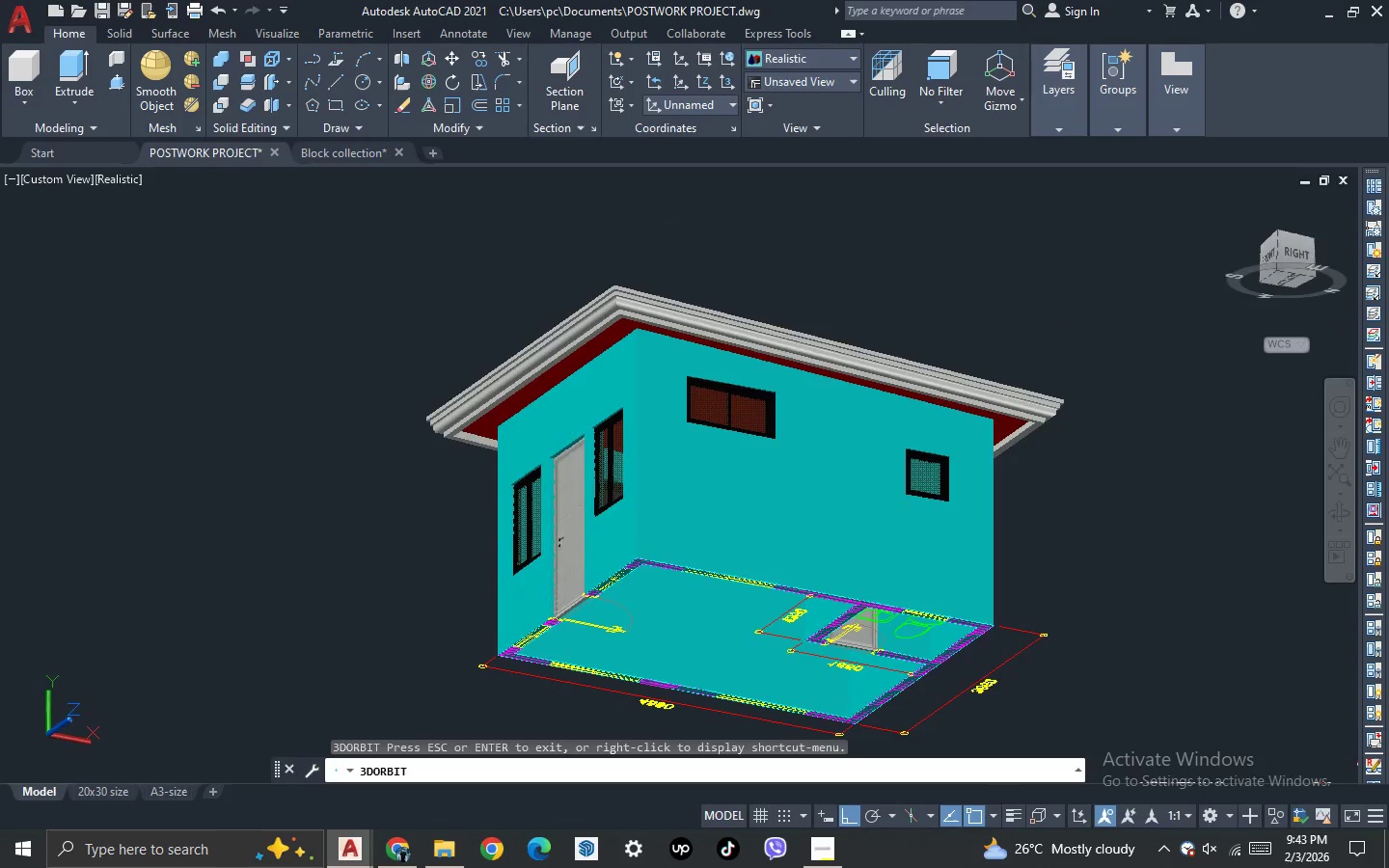 
scroll: coordinate [524, 406], scroll_direction: down, amount: 2.0
 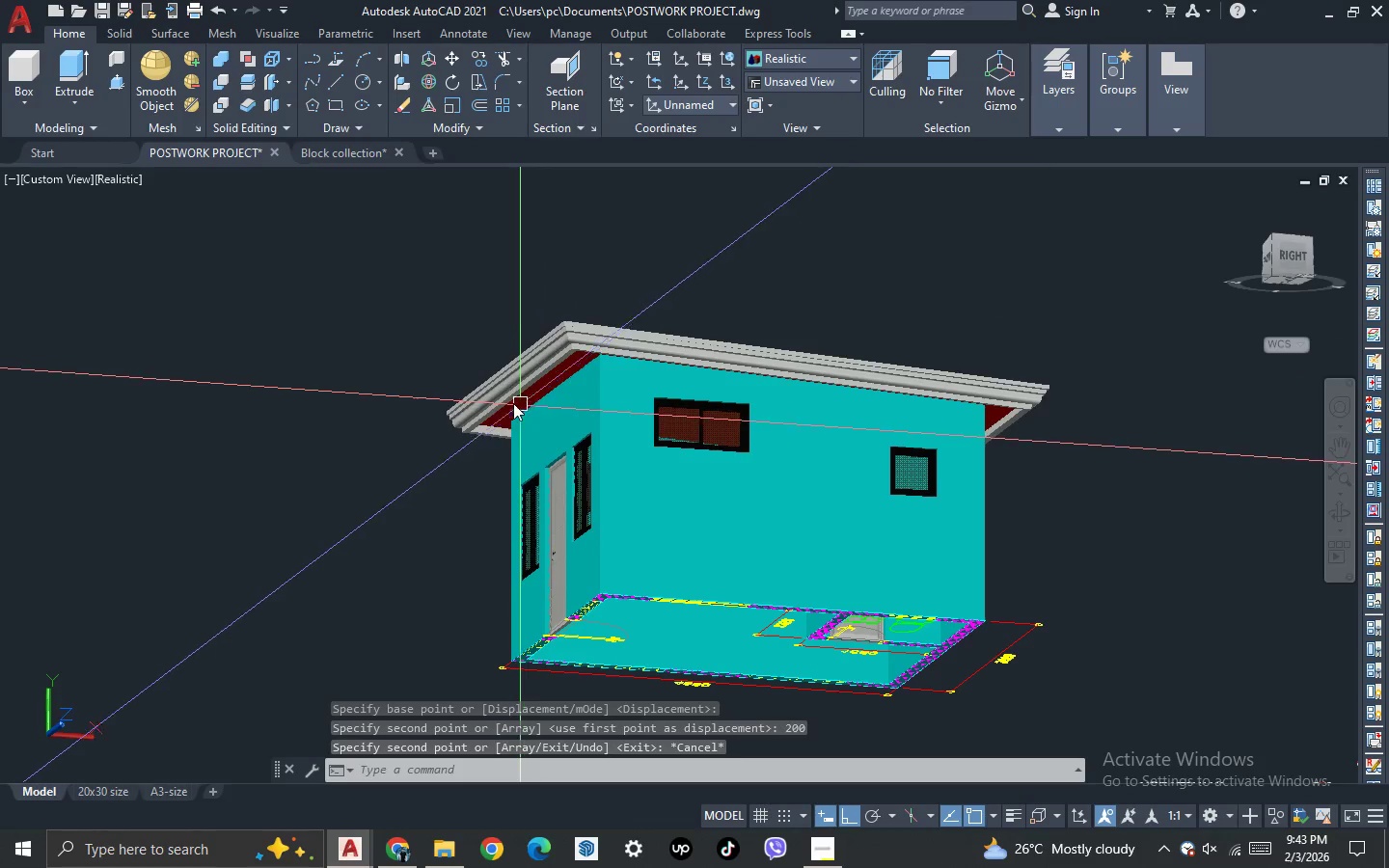 
key(Escape)
 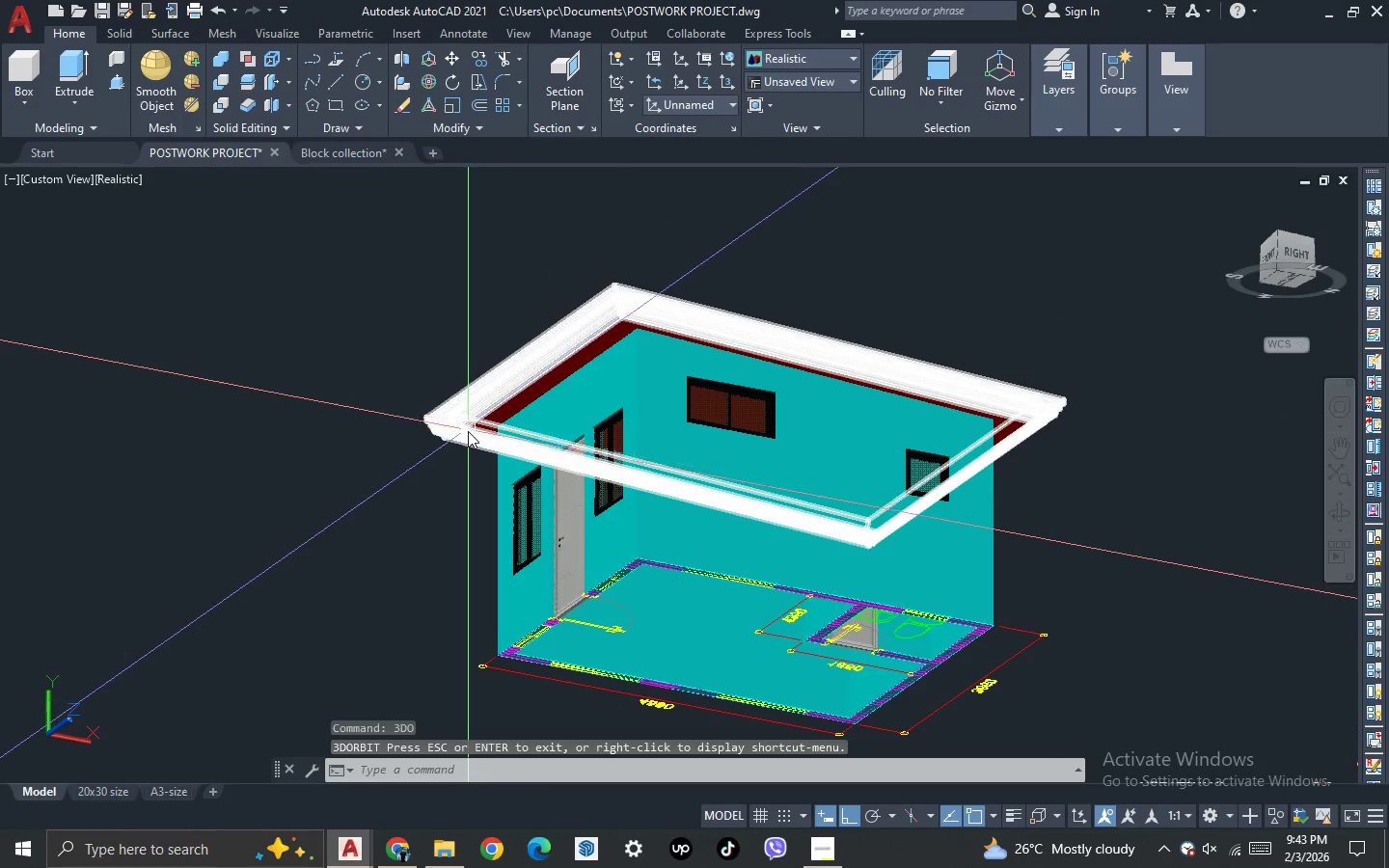 
scroll: coordinate [468, 431], scroll_direction: up, amount: 2.0
 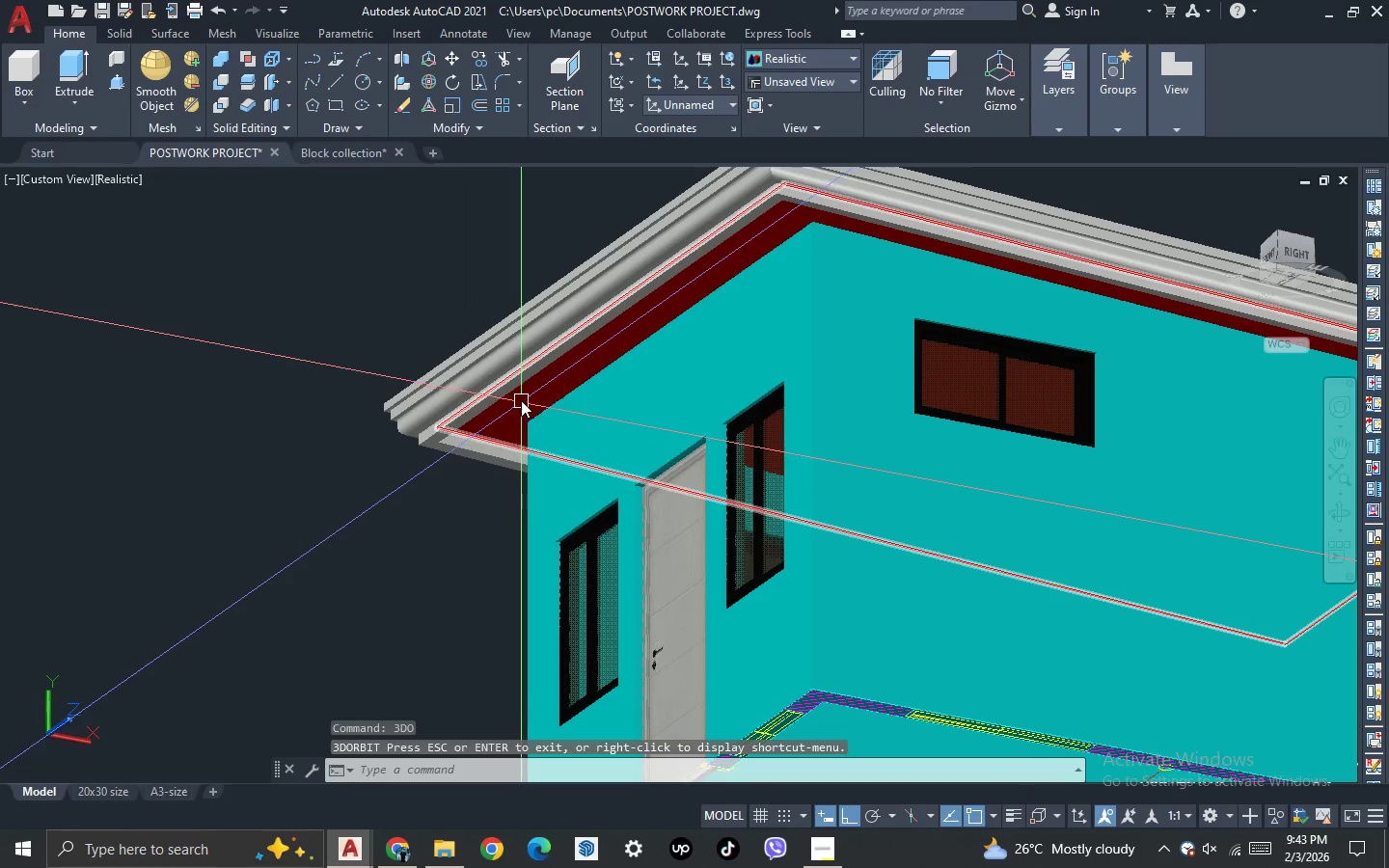 
left_click([521, 400])
 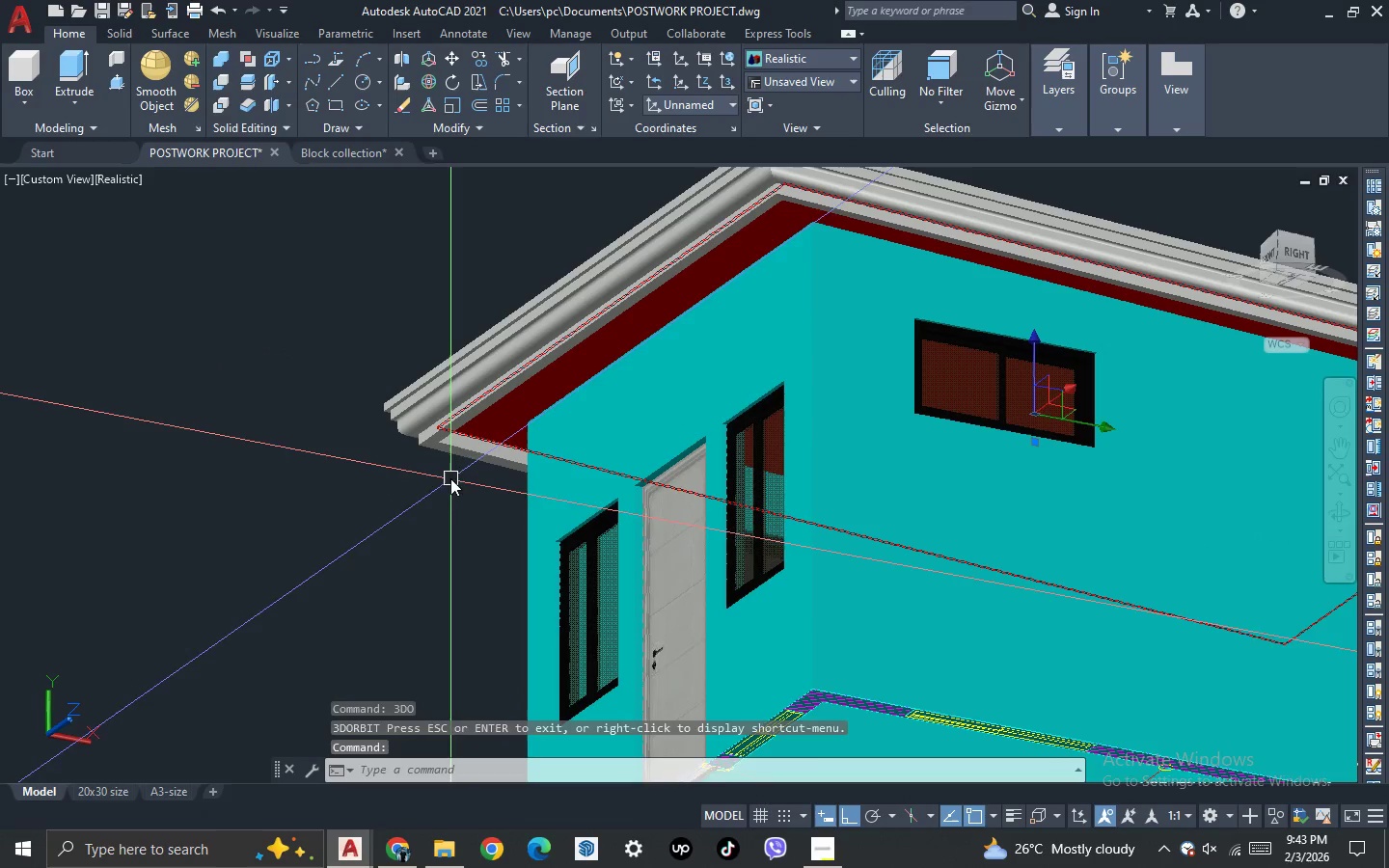 
key(M)
 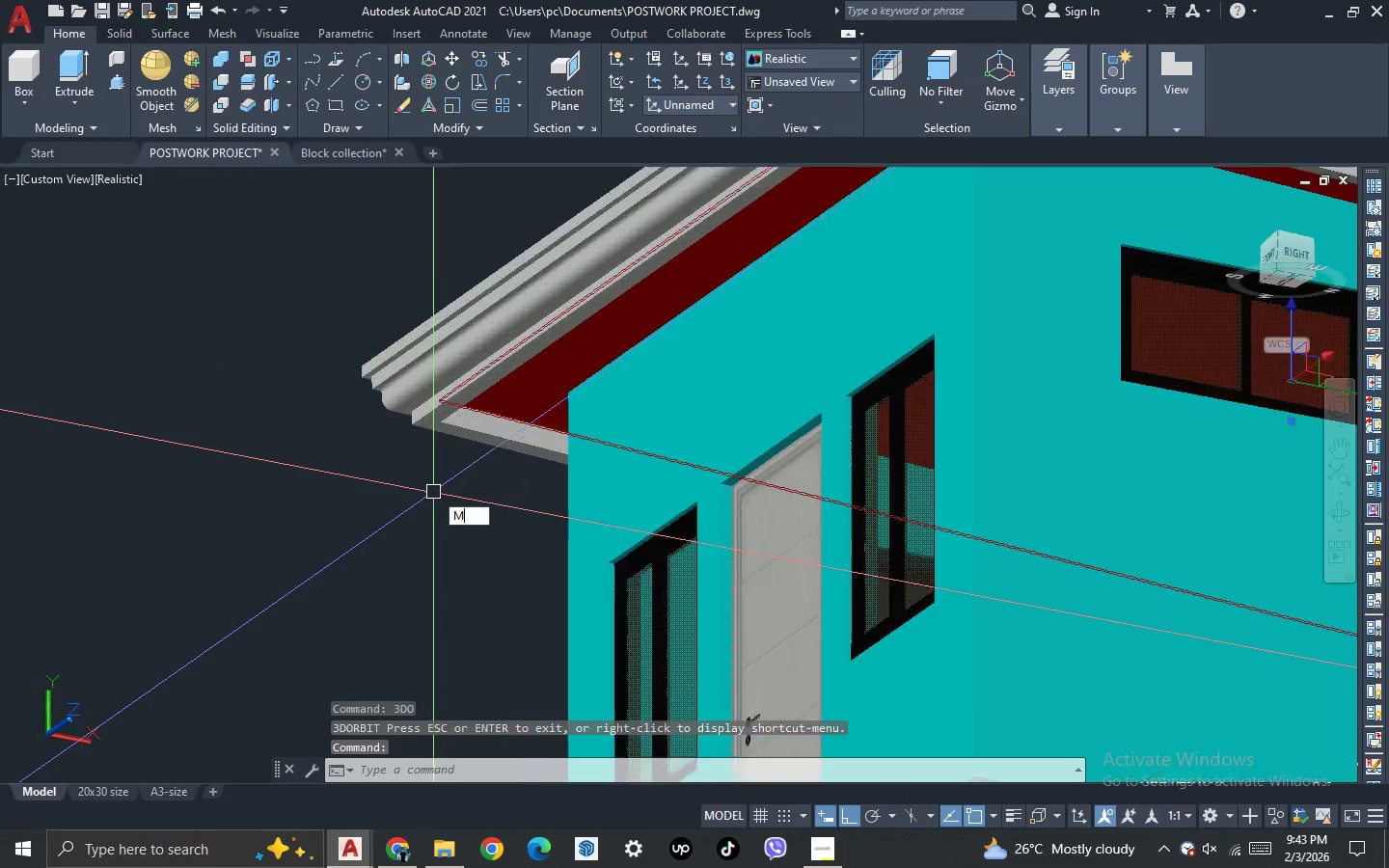 
key(Space)
 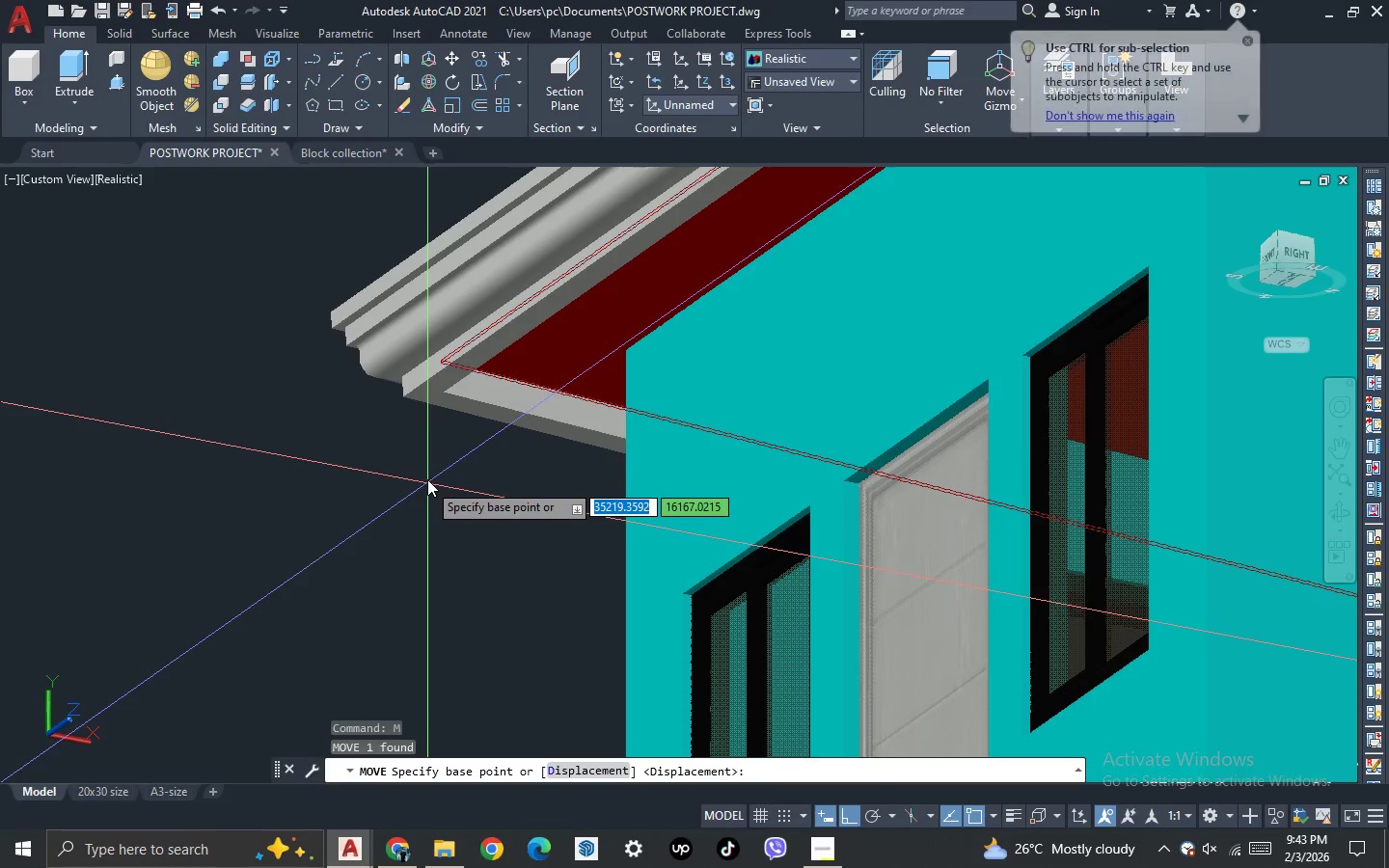 
scroll: coordinate [432, 493], scroll_direction: up, amount: 2.0
 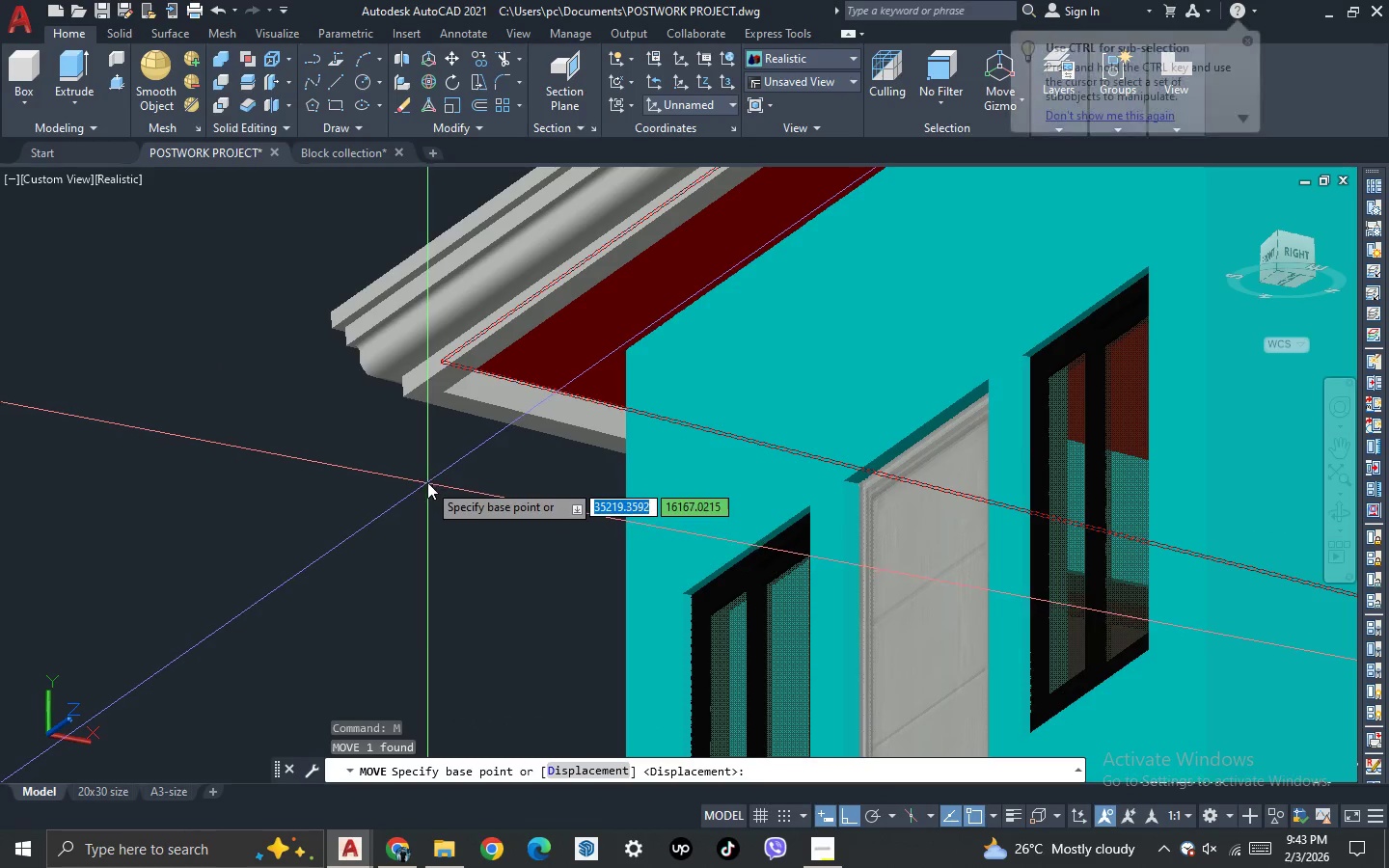 
left_click([427, 466])
 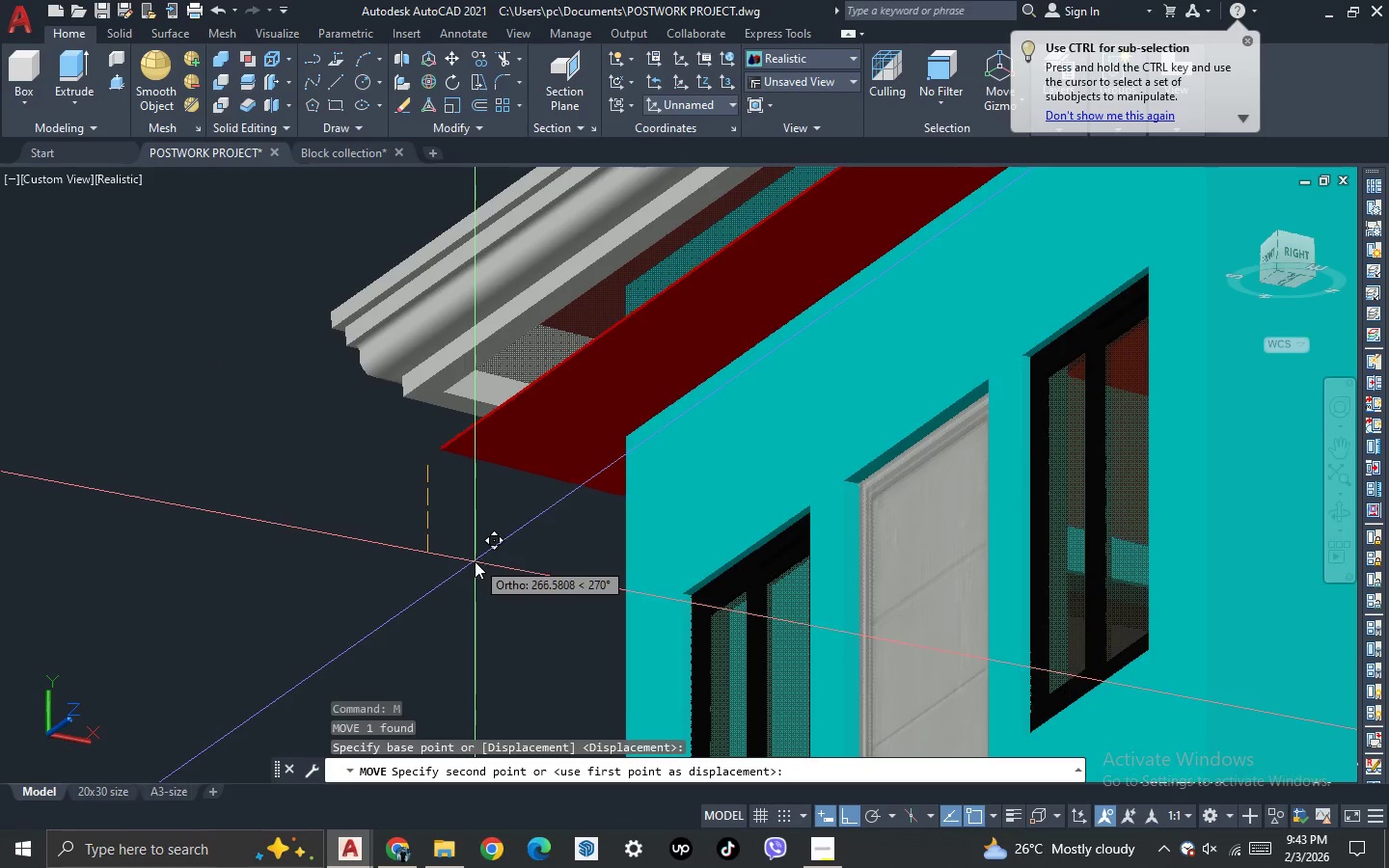 
left_click([478, 604])
 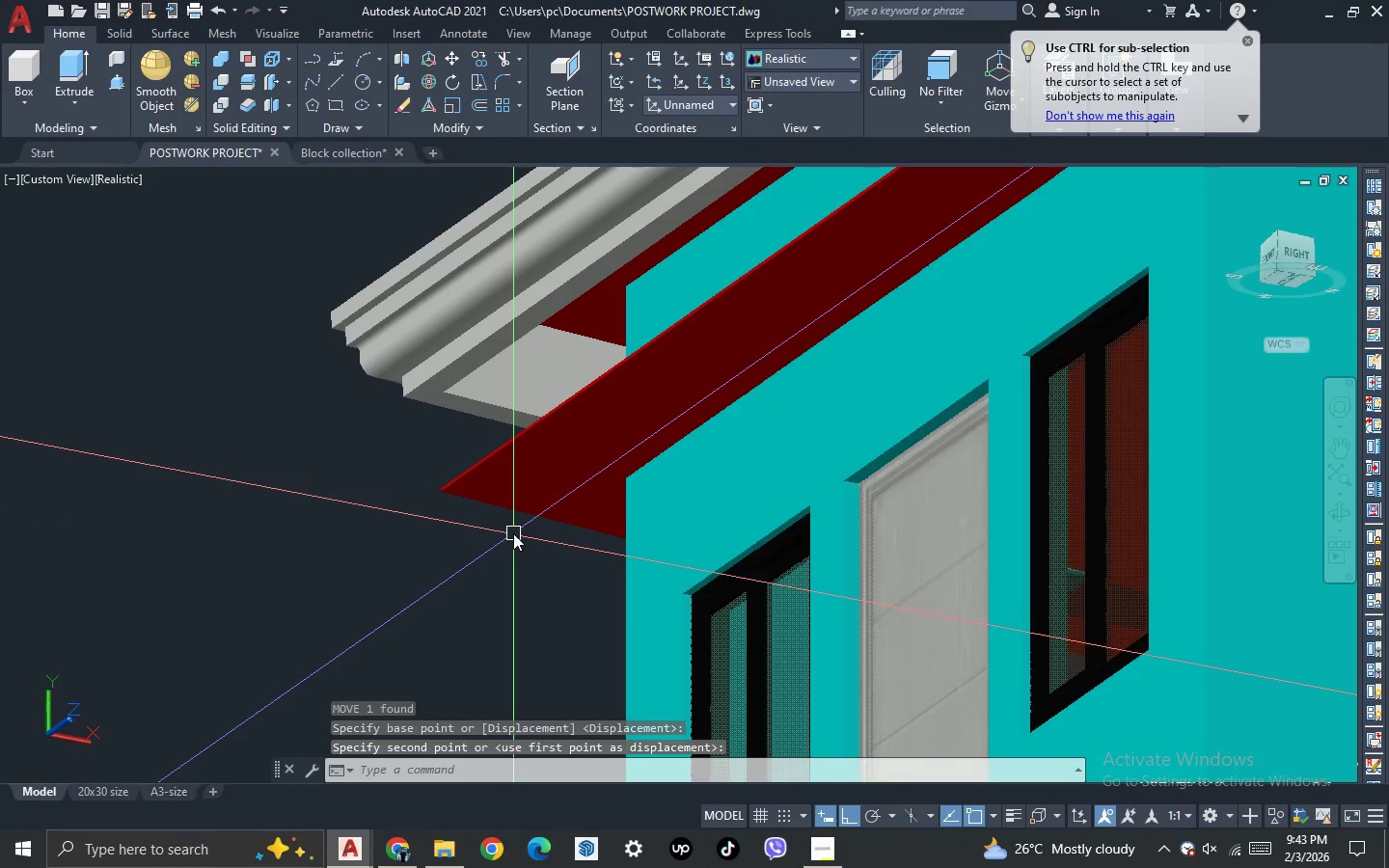 
key(Control+Z)
 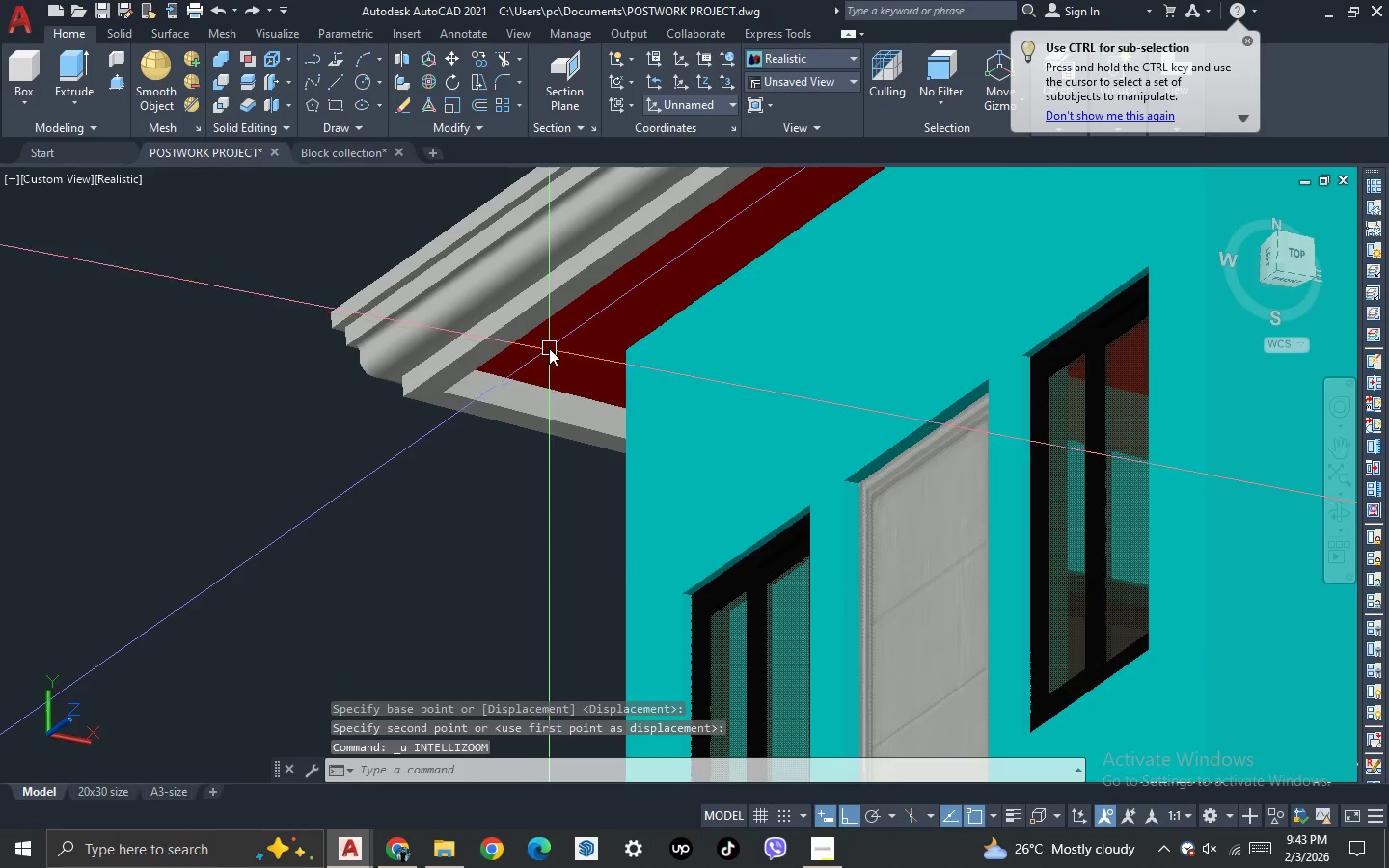 
left_click([550, 344])
 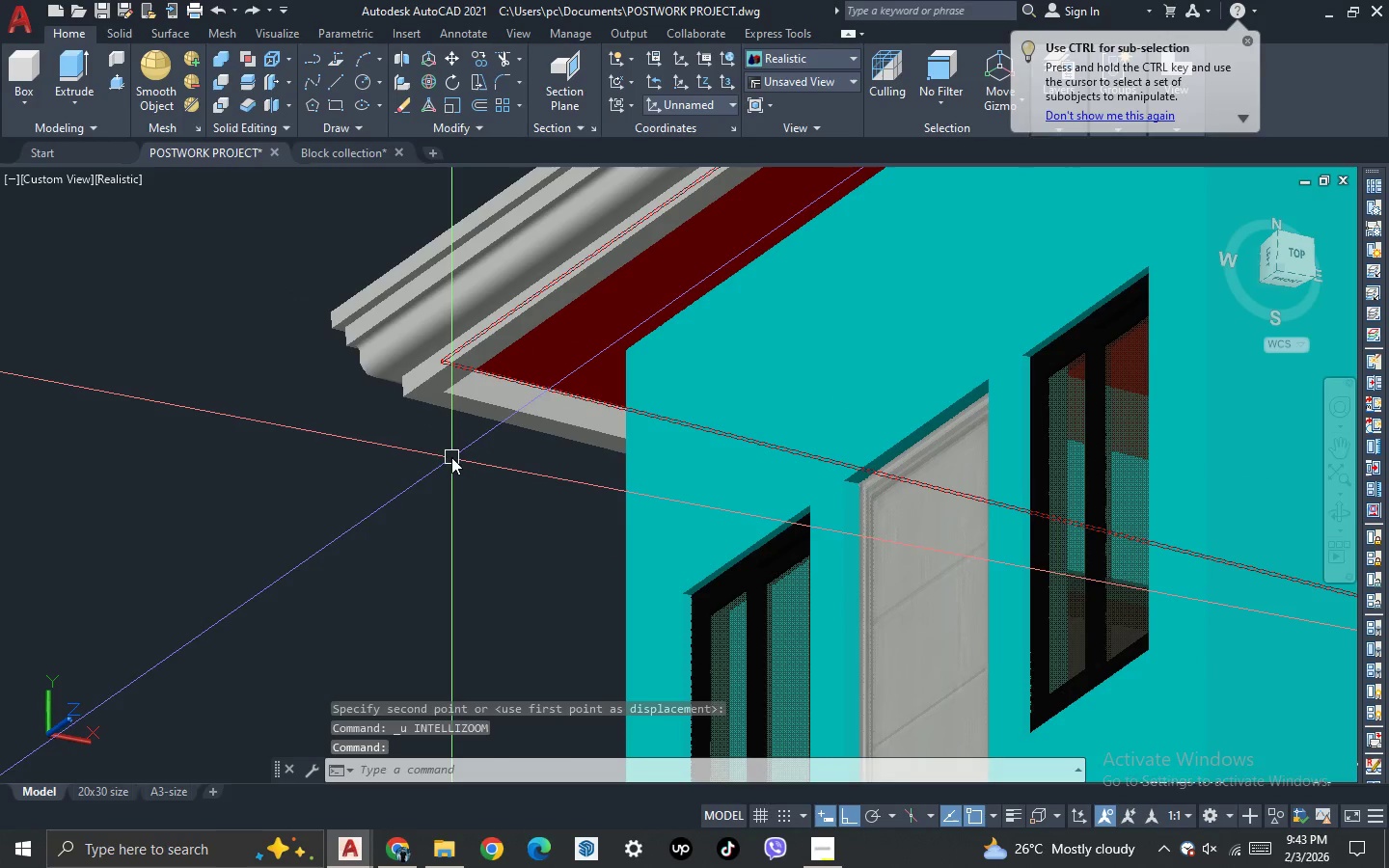 
type(M 70)
 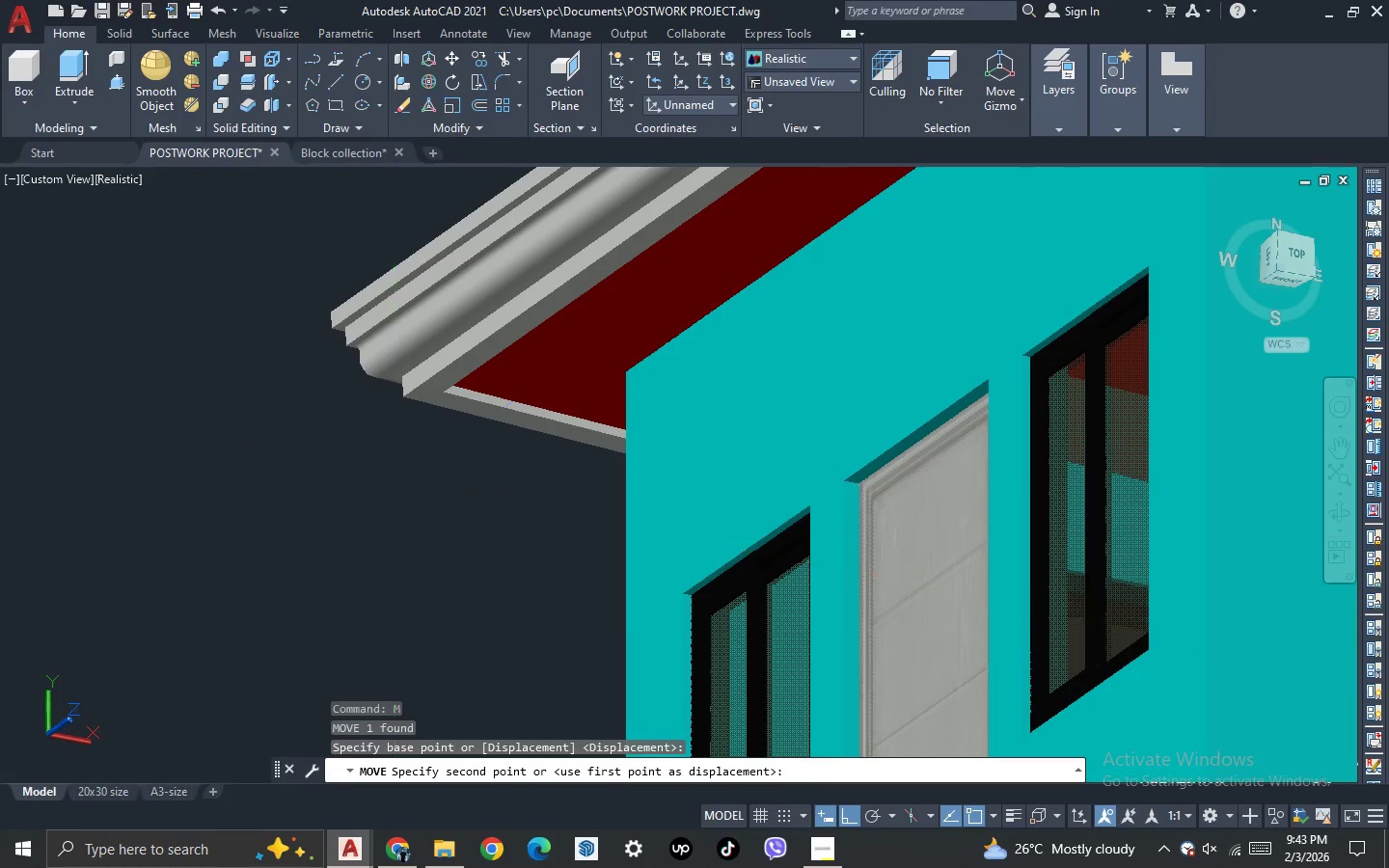 
key(Enter)
 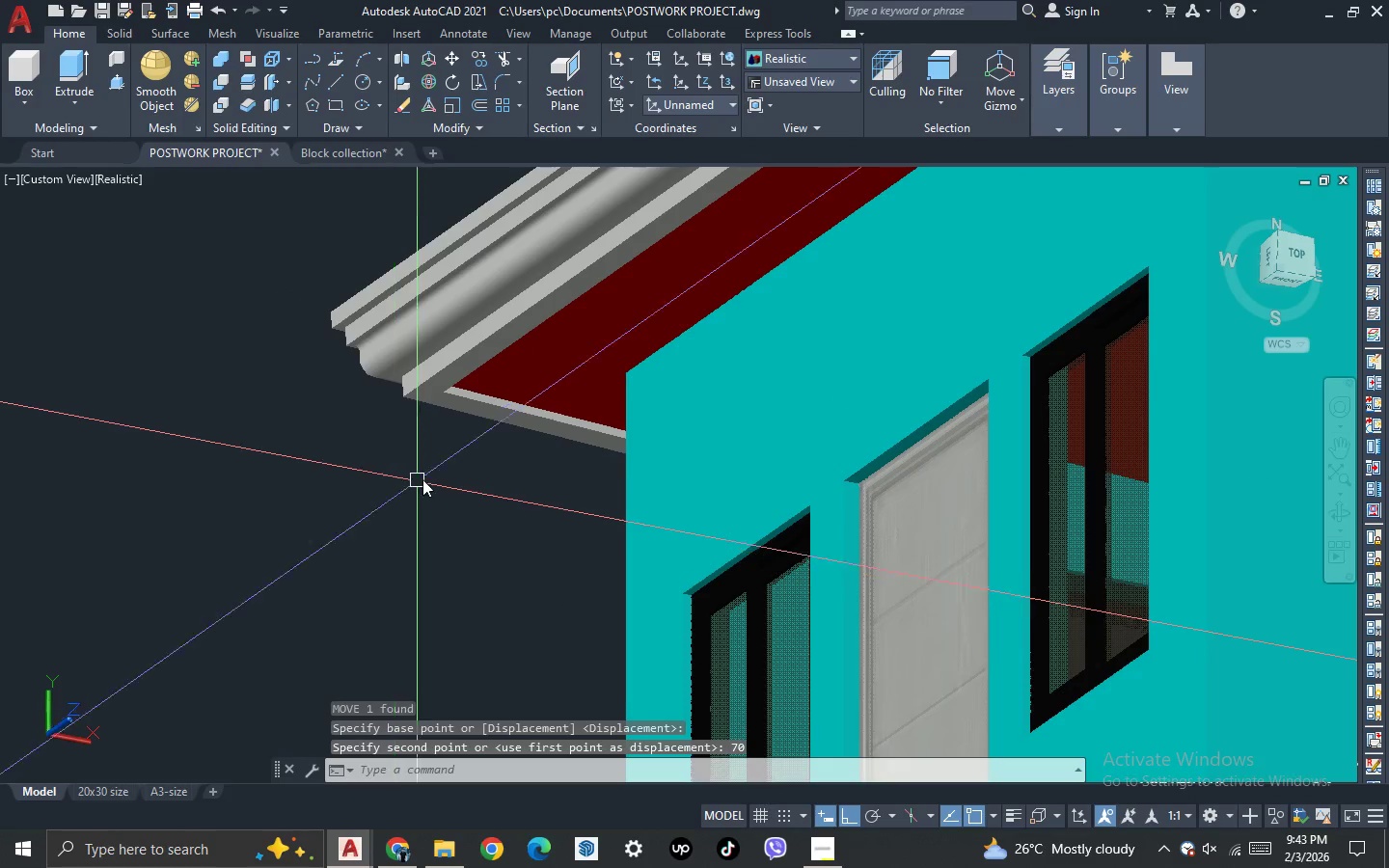 
scroll: coordinate [453, 444], scroll_direction: down, amount: 1.0
 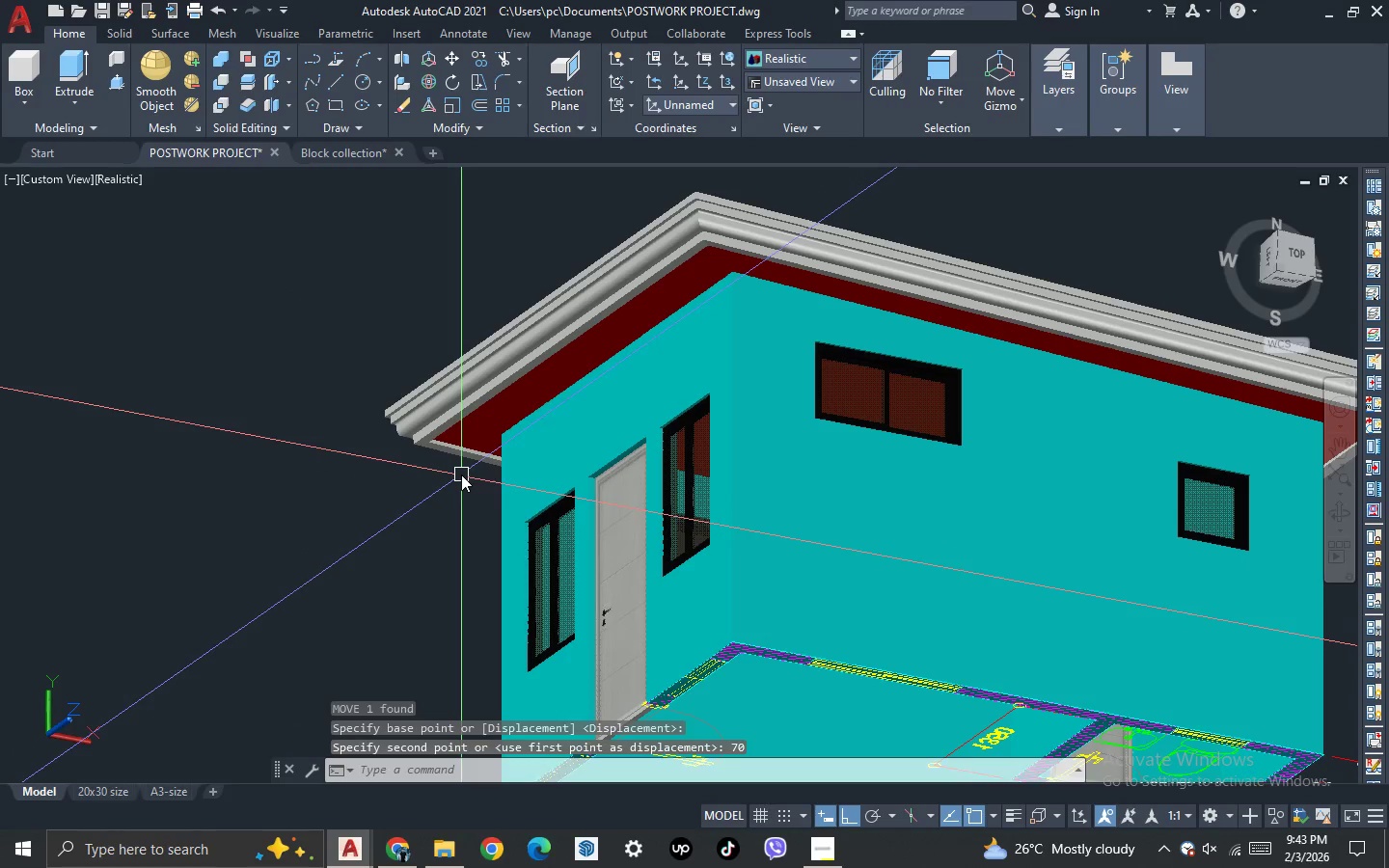 
type(MAT )
 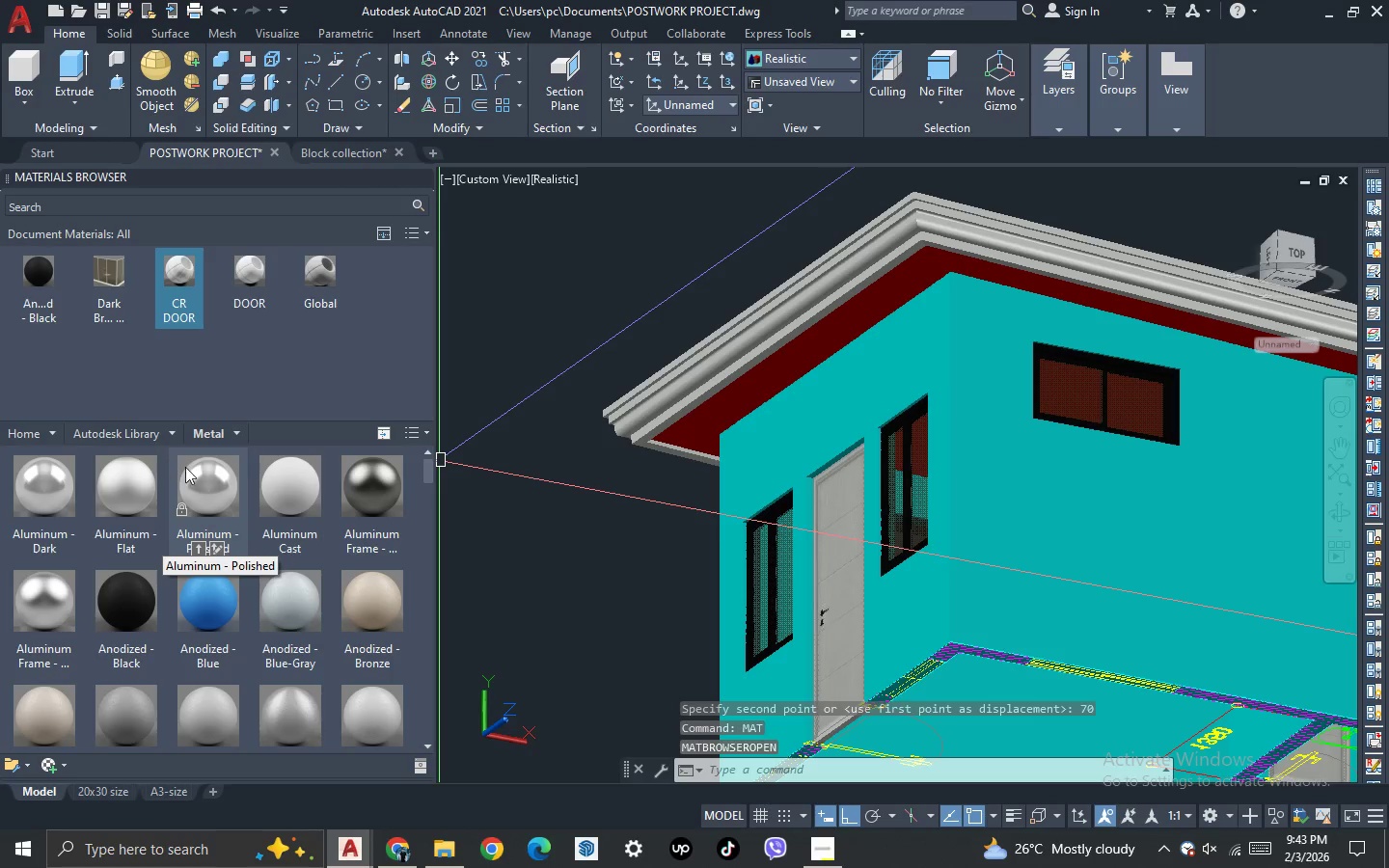 
left_click([174, 431])
 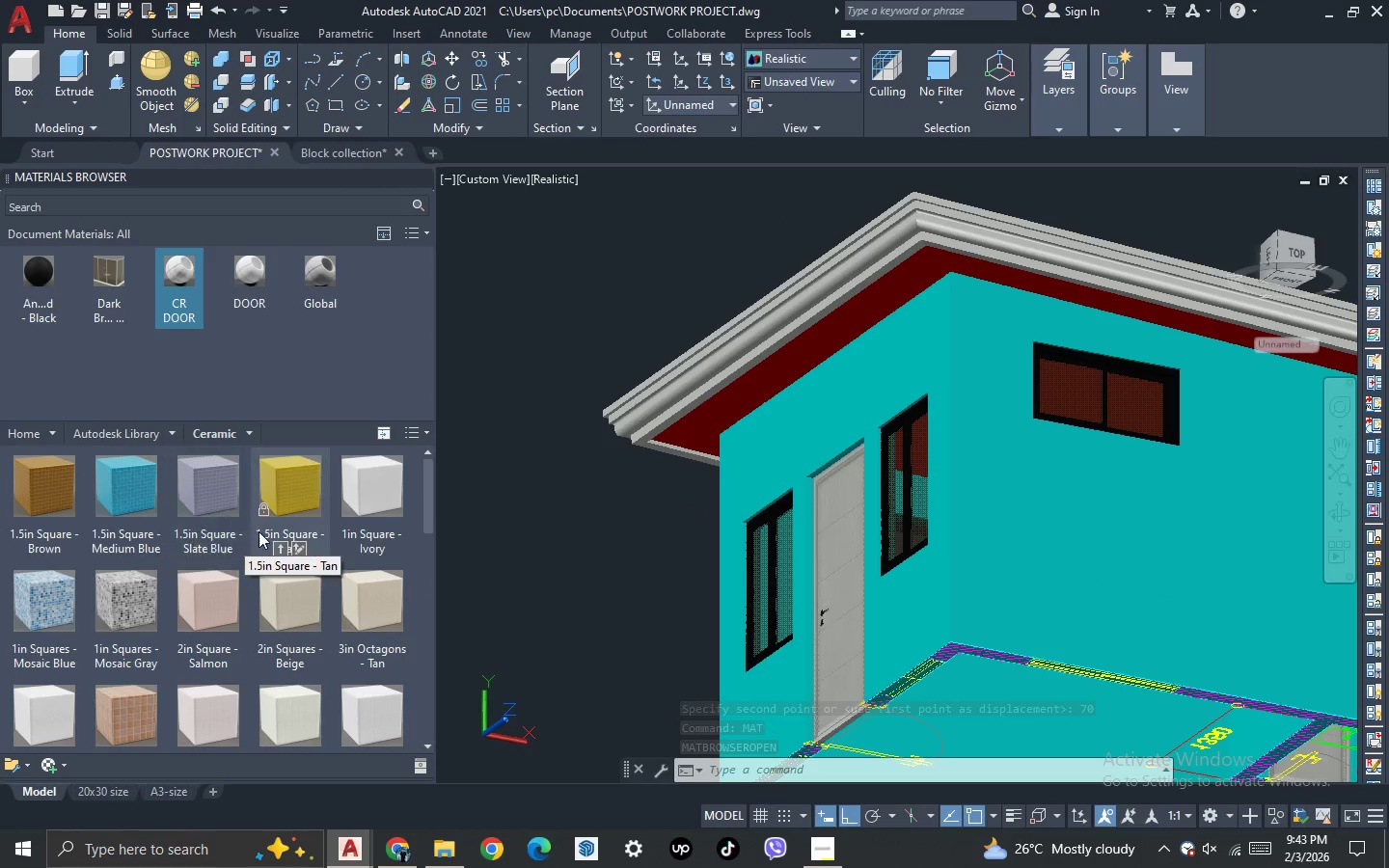 
scroll: coordinate [338, 562], scroll_direction: down, amount: 4.0
 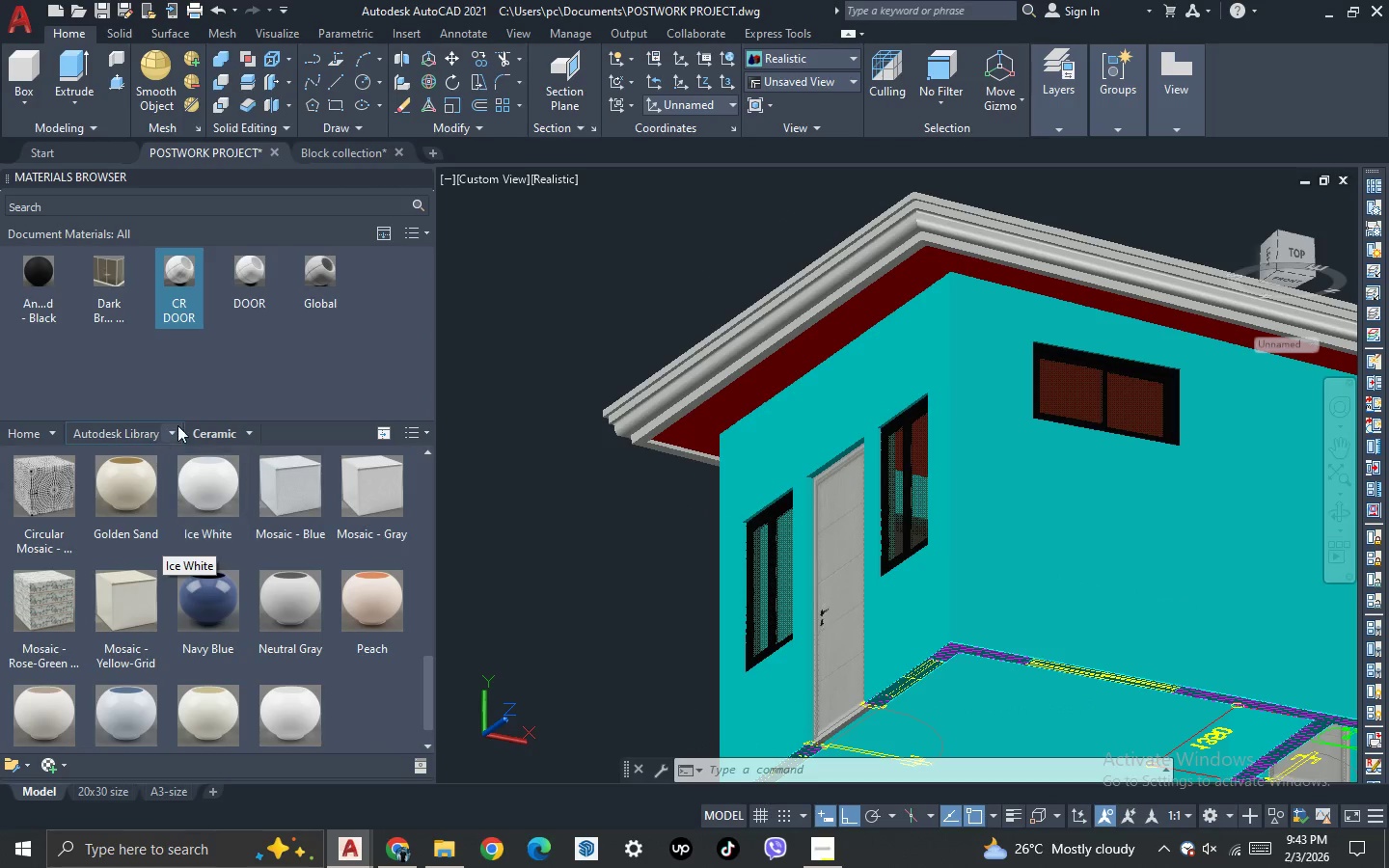 
left_click([170, 433])
 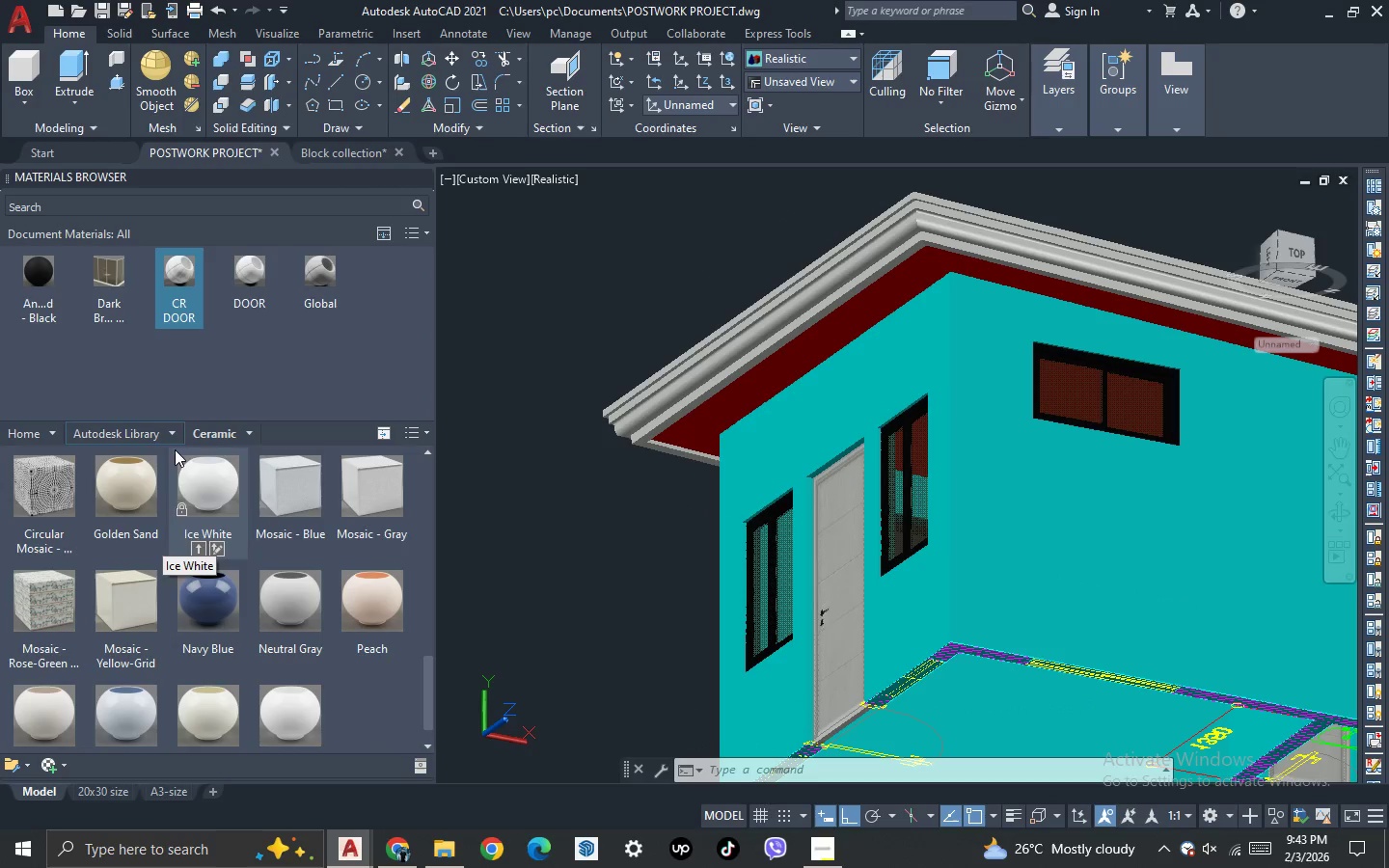 
left_click([170, 426])
 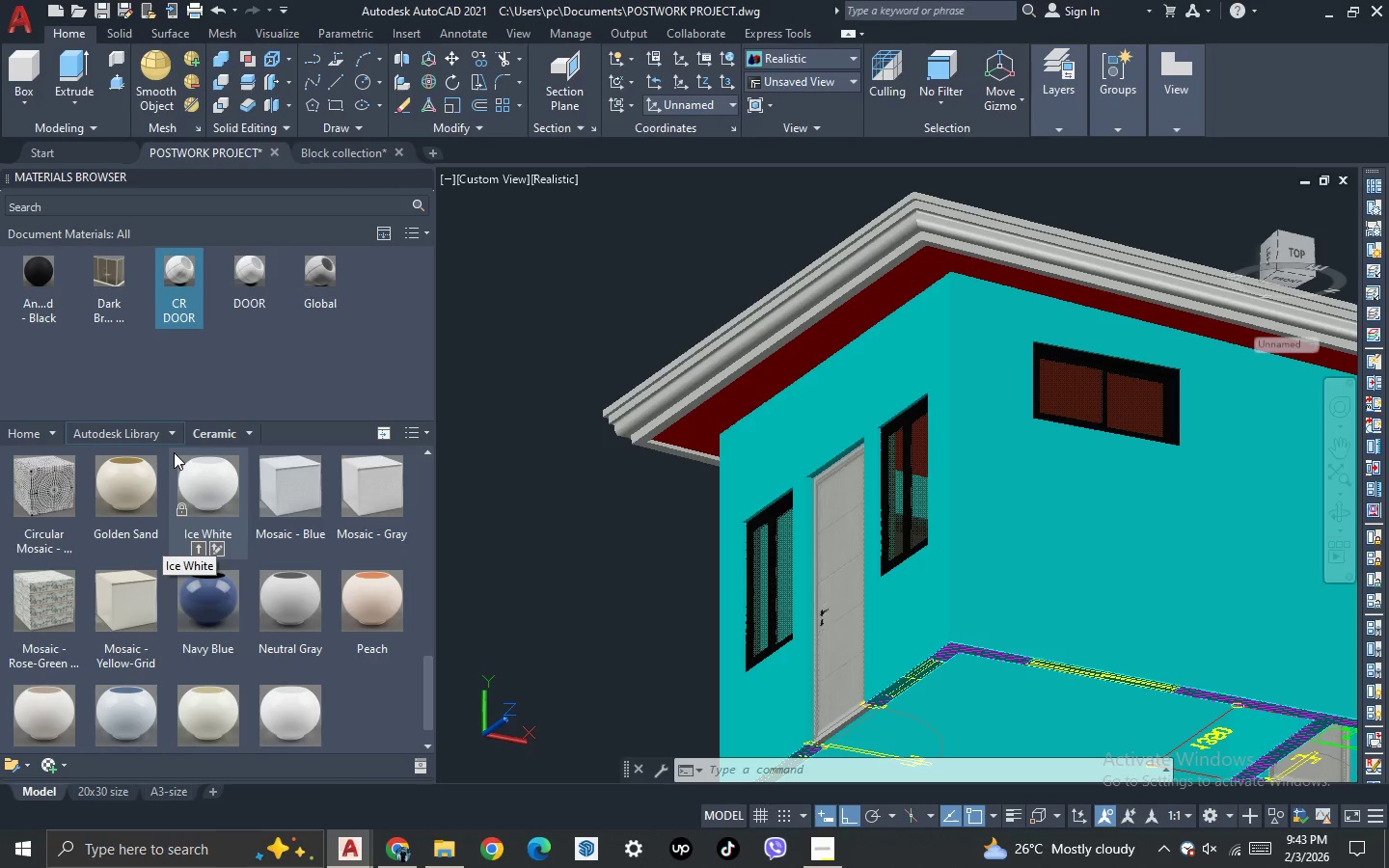 
mouse_move([190, 420])
 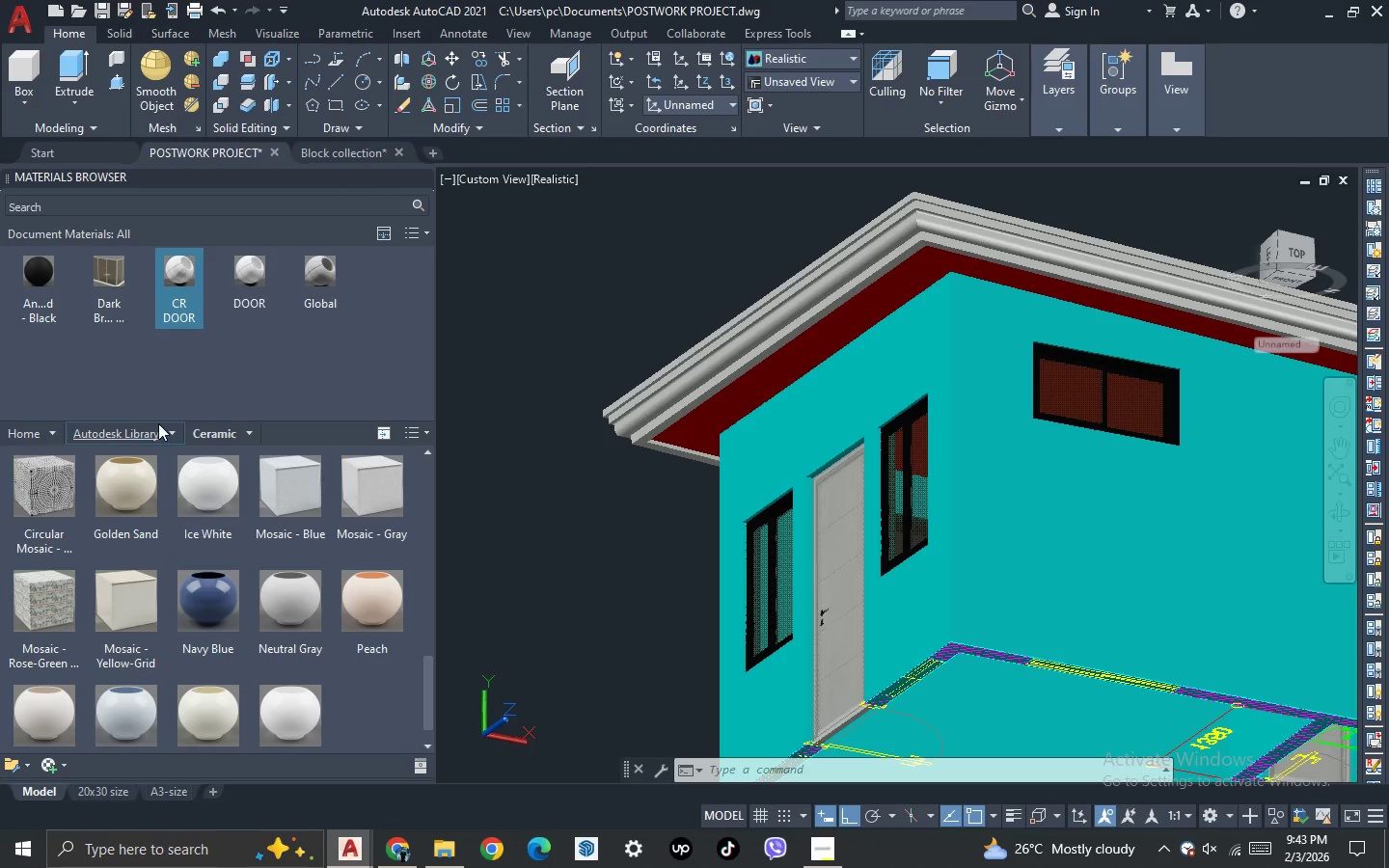 
left_click([159, 430])
 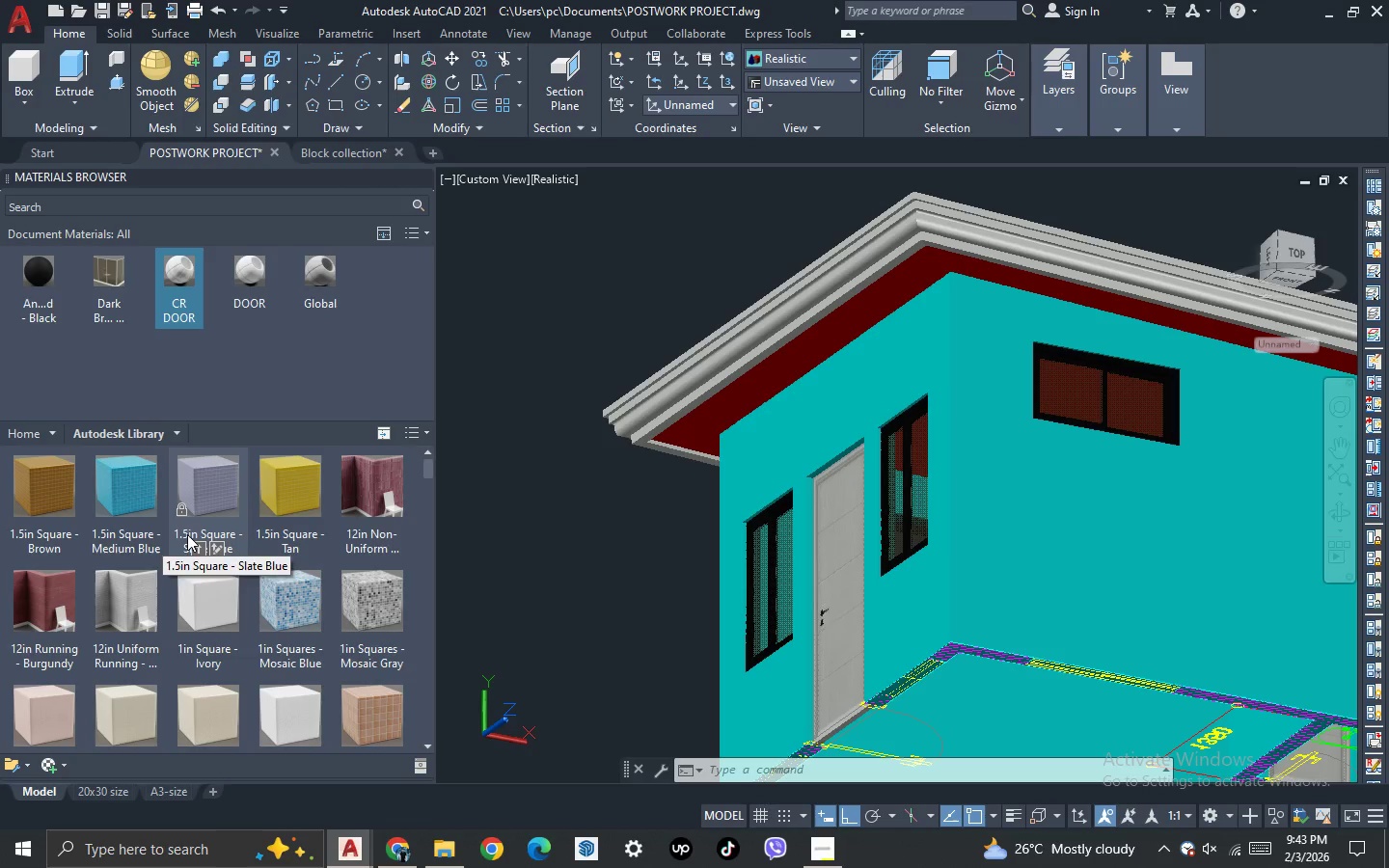 
scroll: coordinate [188, 537], scroll_direction: down, amount: 2.0
 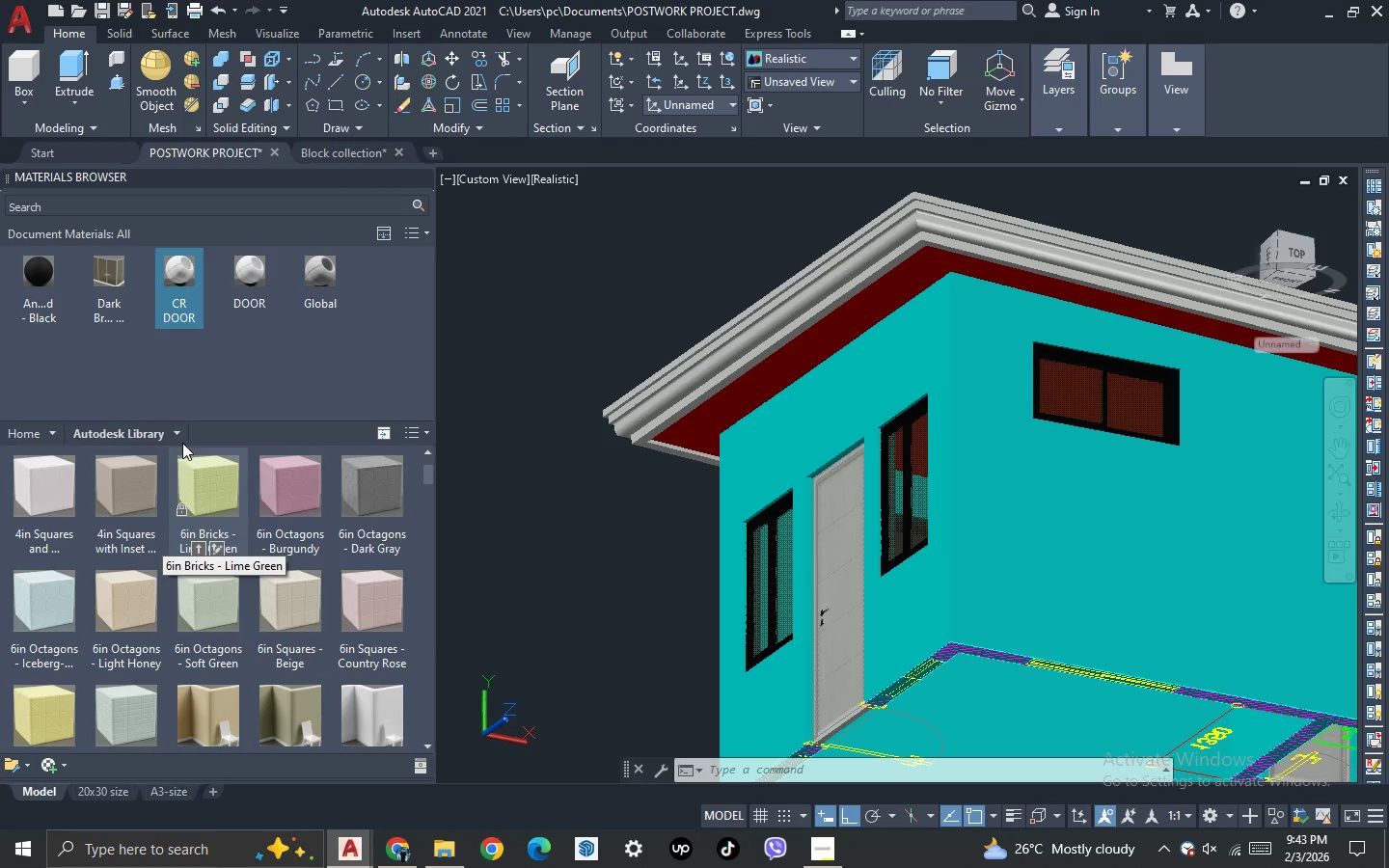 
left_click([178, 435])
 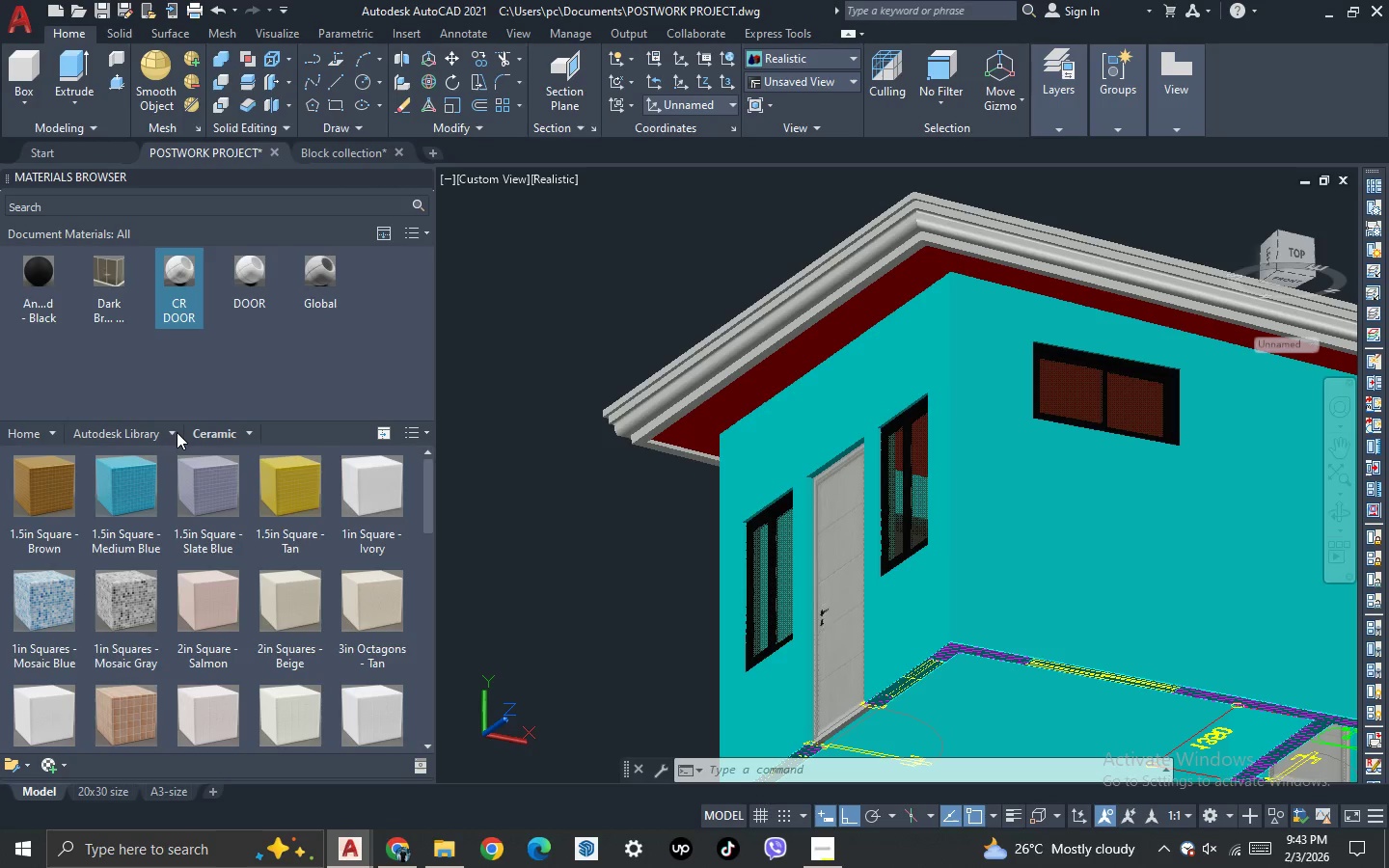 
left_click([175, 430])
 